 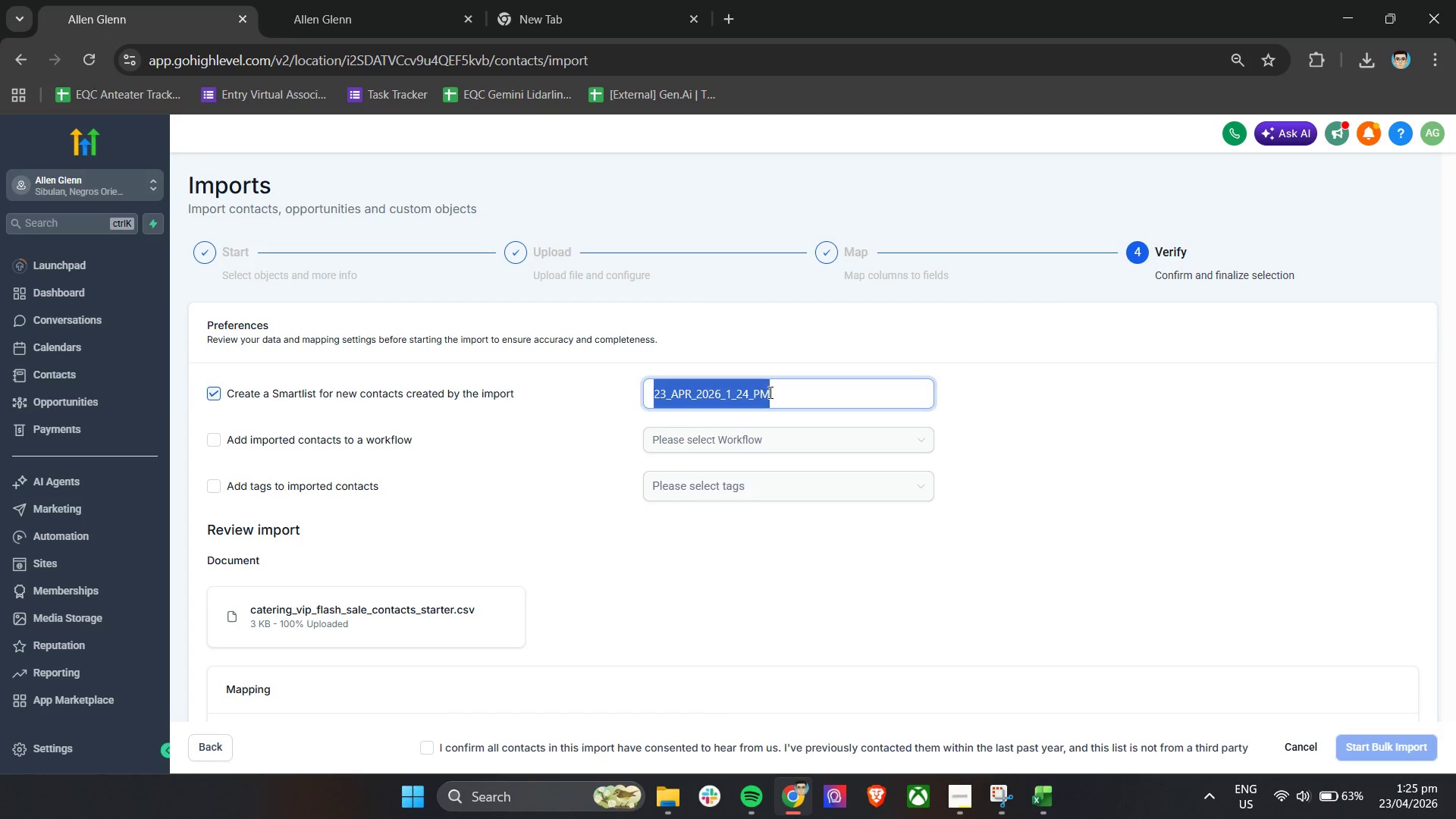 
triple_click([769, 392])
 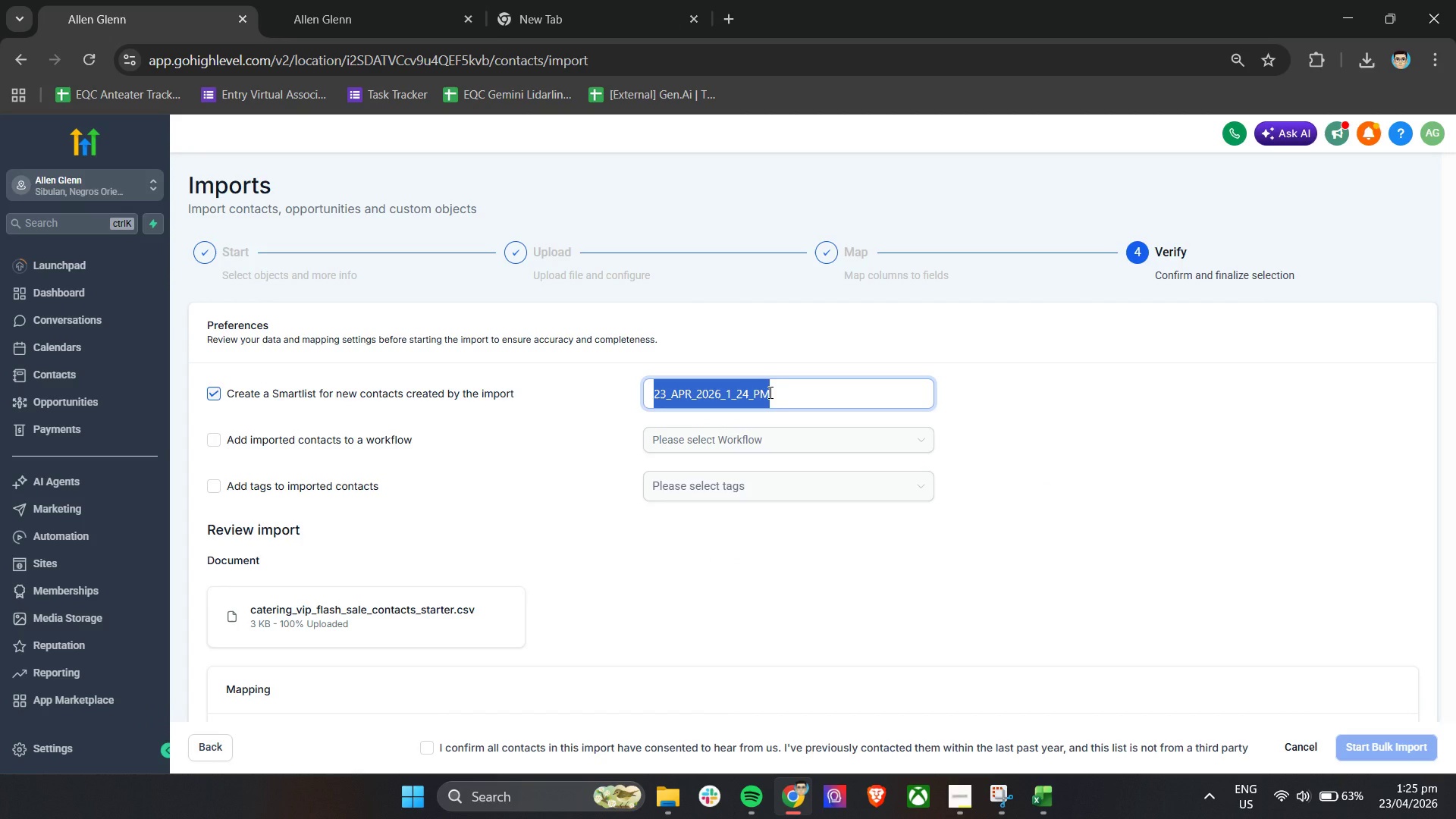 
key(Control+V)
 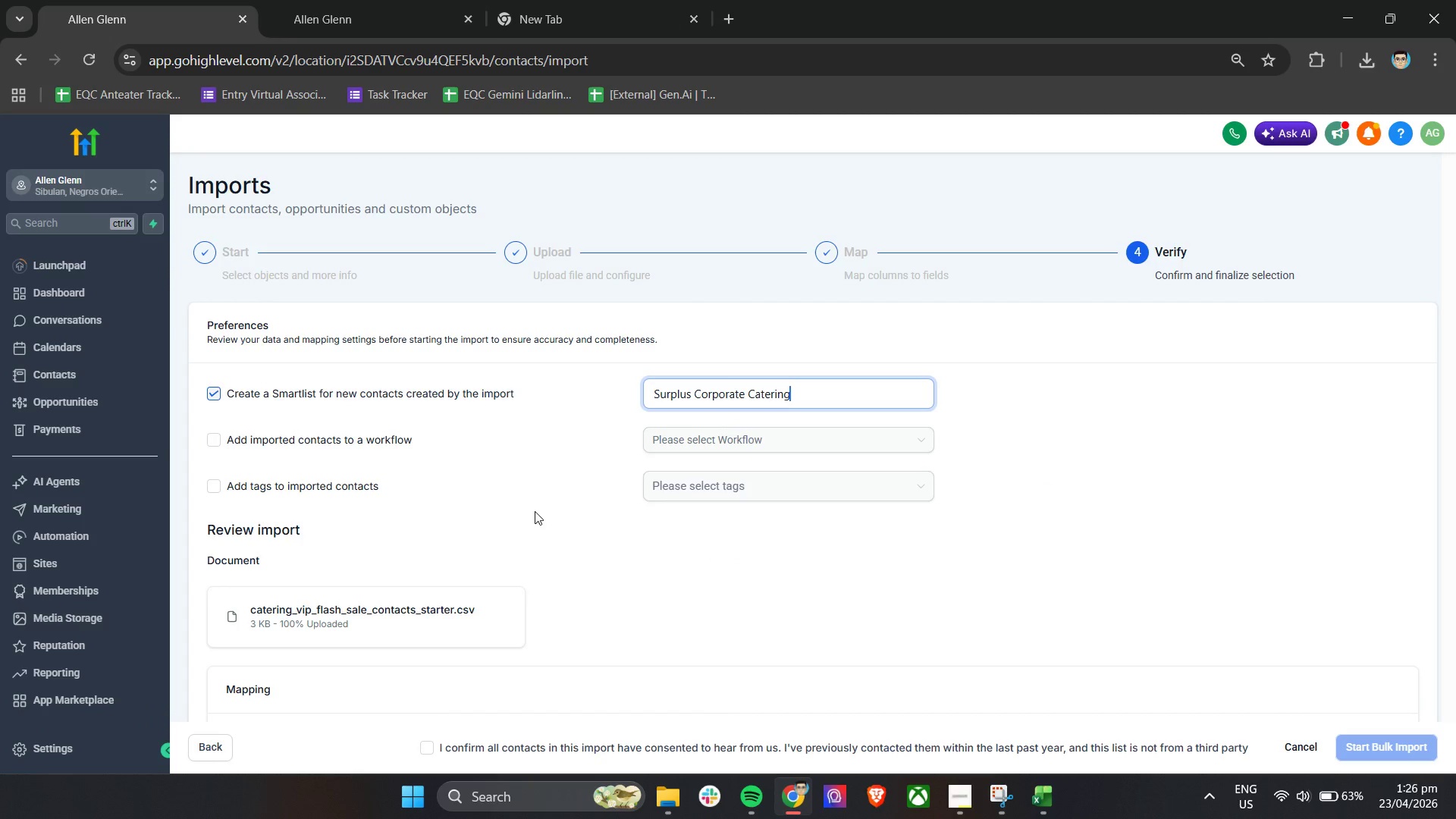 
left_click([494, 507])
 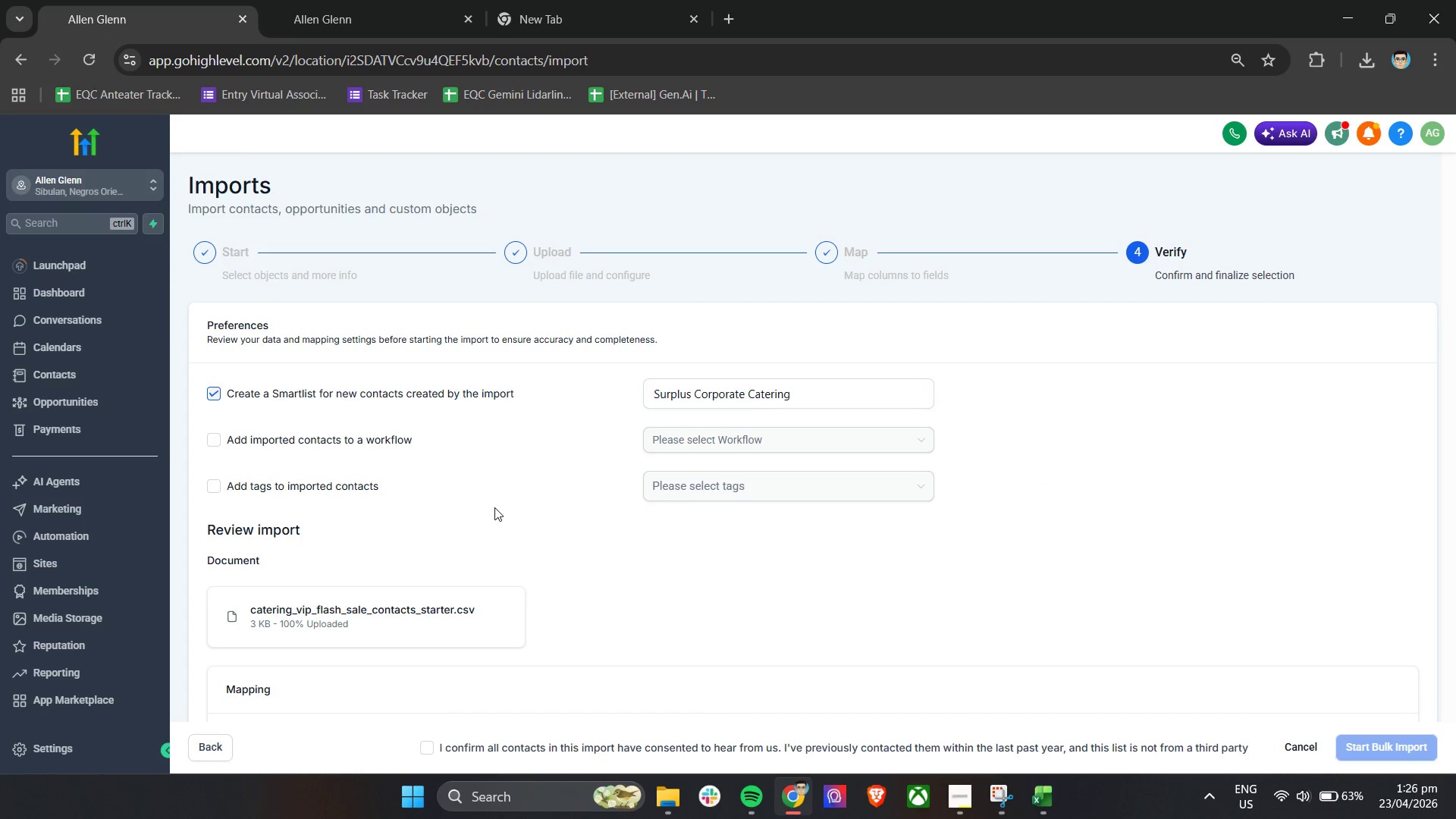 
scroll: coordinate [494, 507], scroll_direction: down, amount: 5.0
 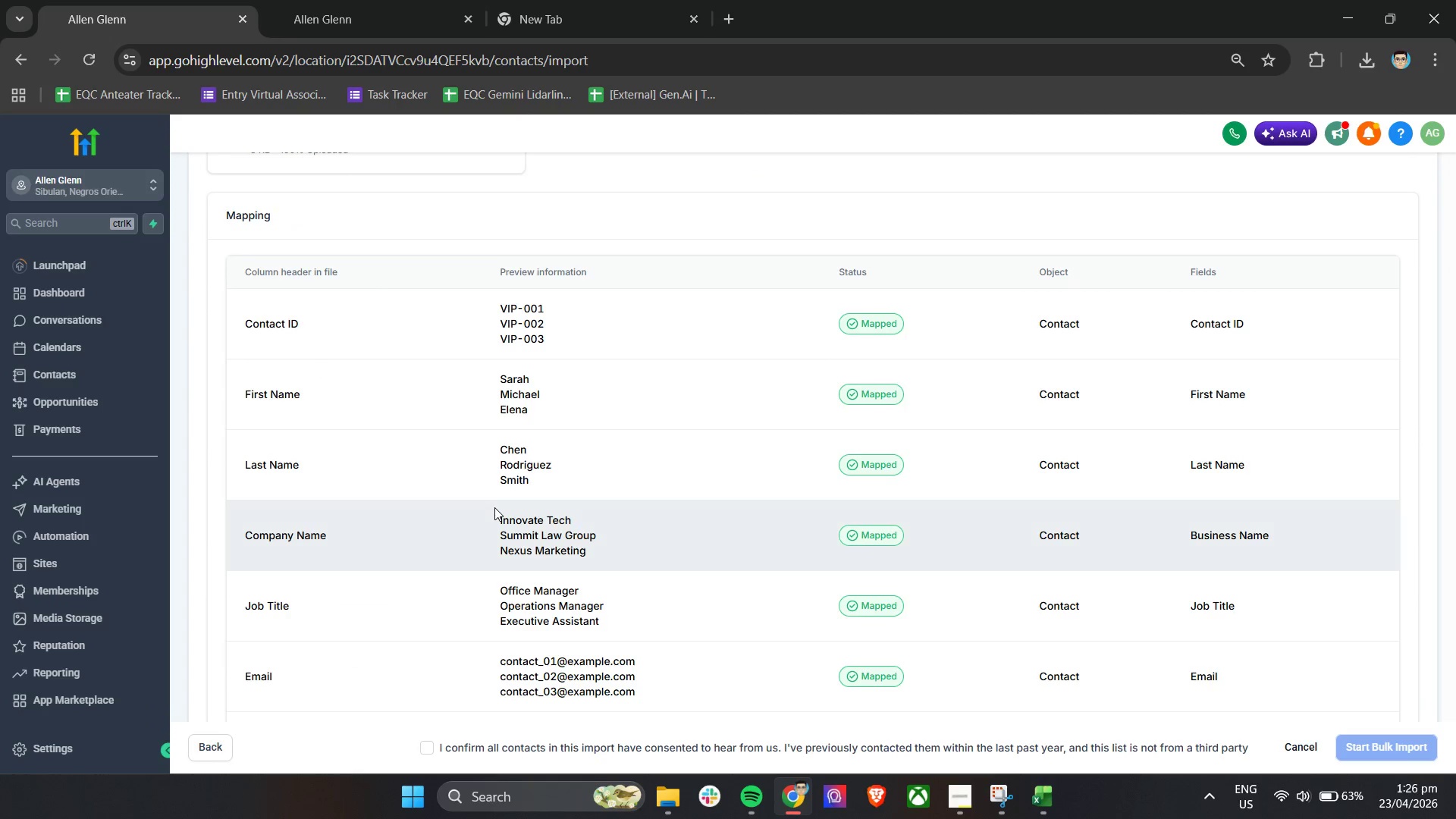 
scroll: coordinate [494, 507], scroll_direction: up, amount: 6.0
 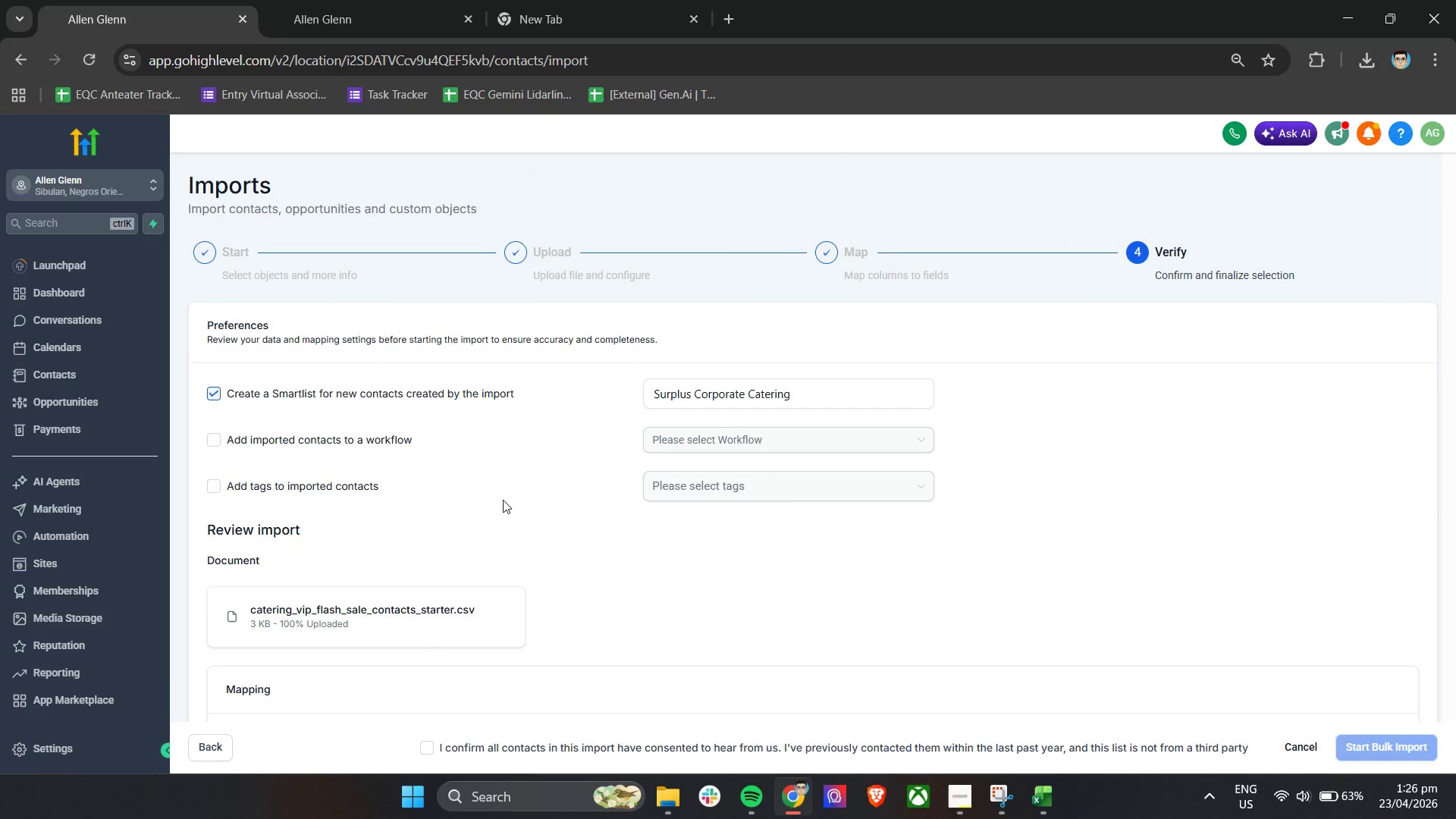 
left_click([503, 500])
 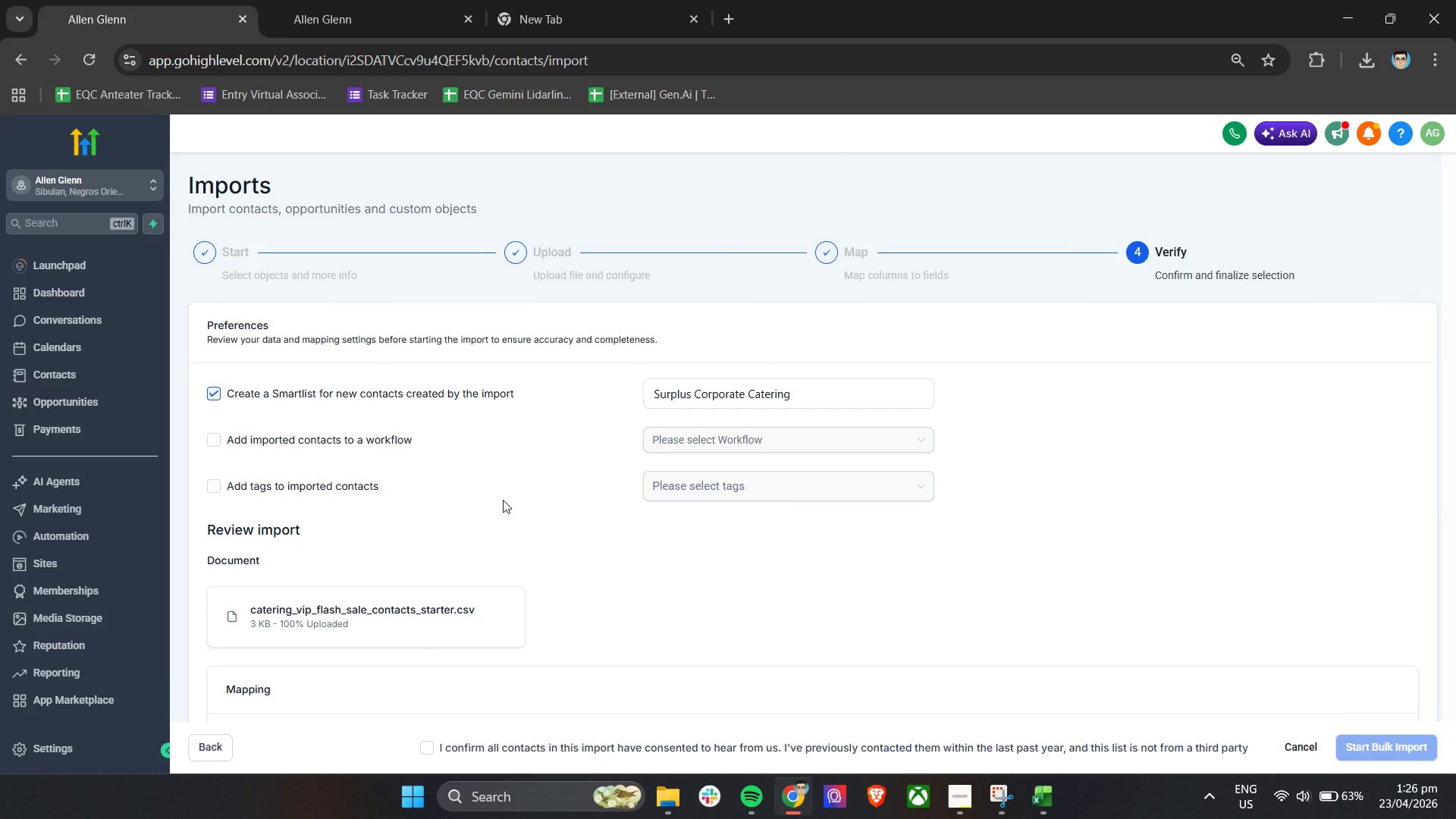 
wait(7.19)
 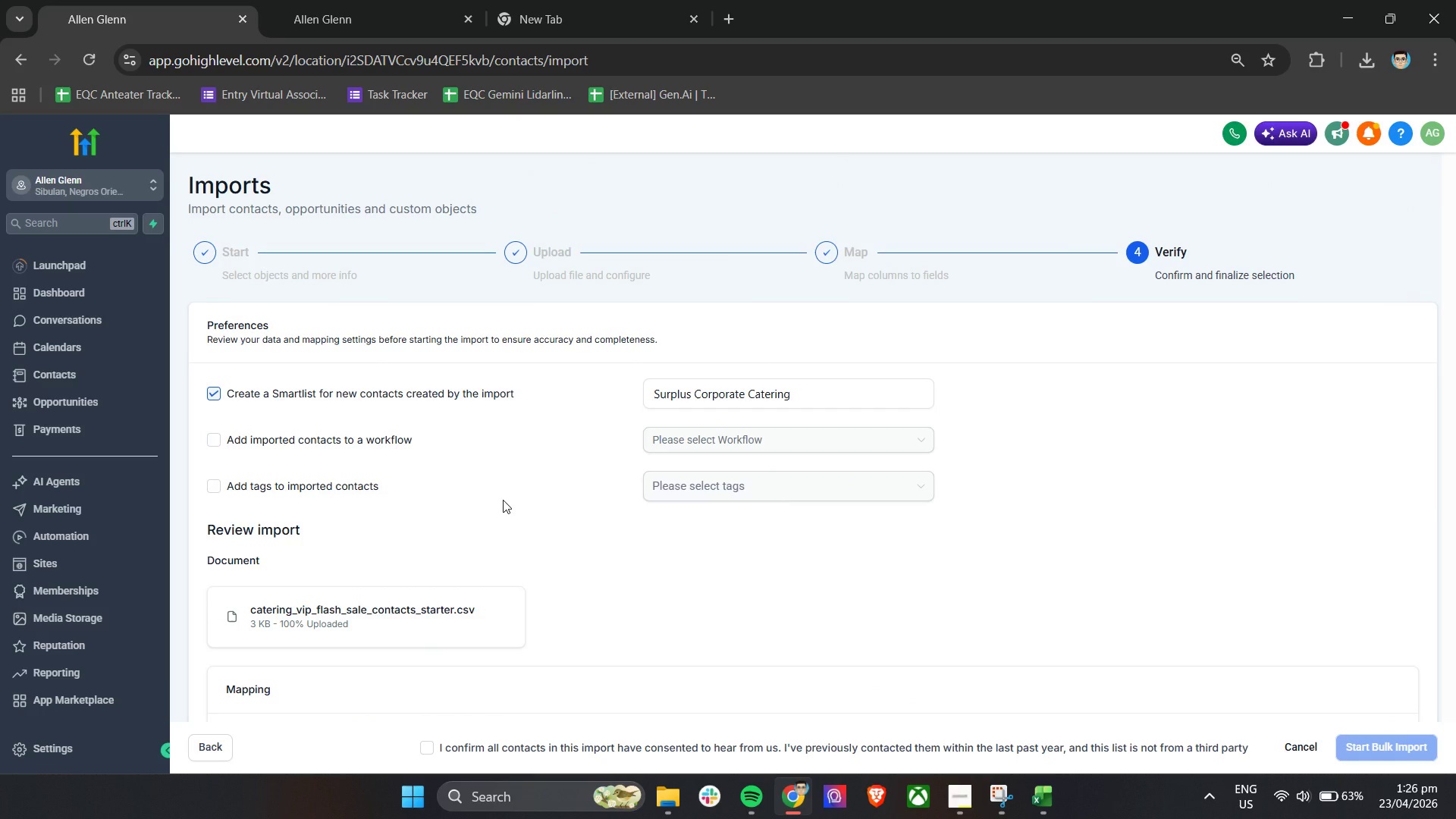 
scroll: coordinate [503, 500], scroll_direction: down, amount: 9.0
 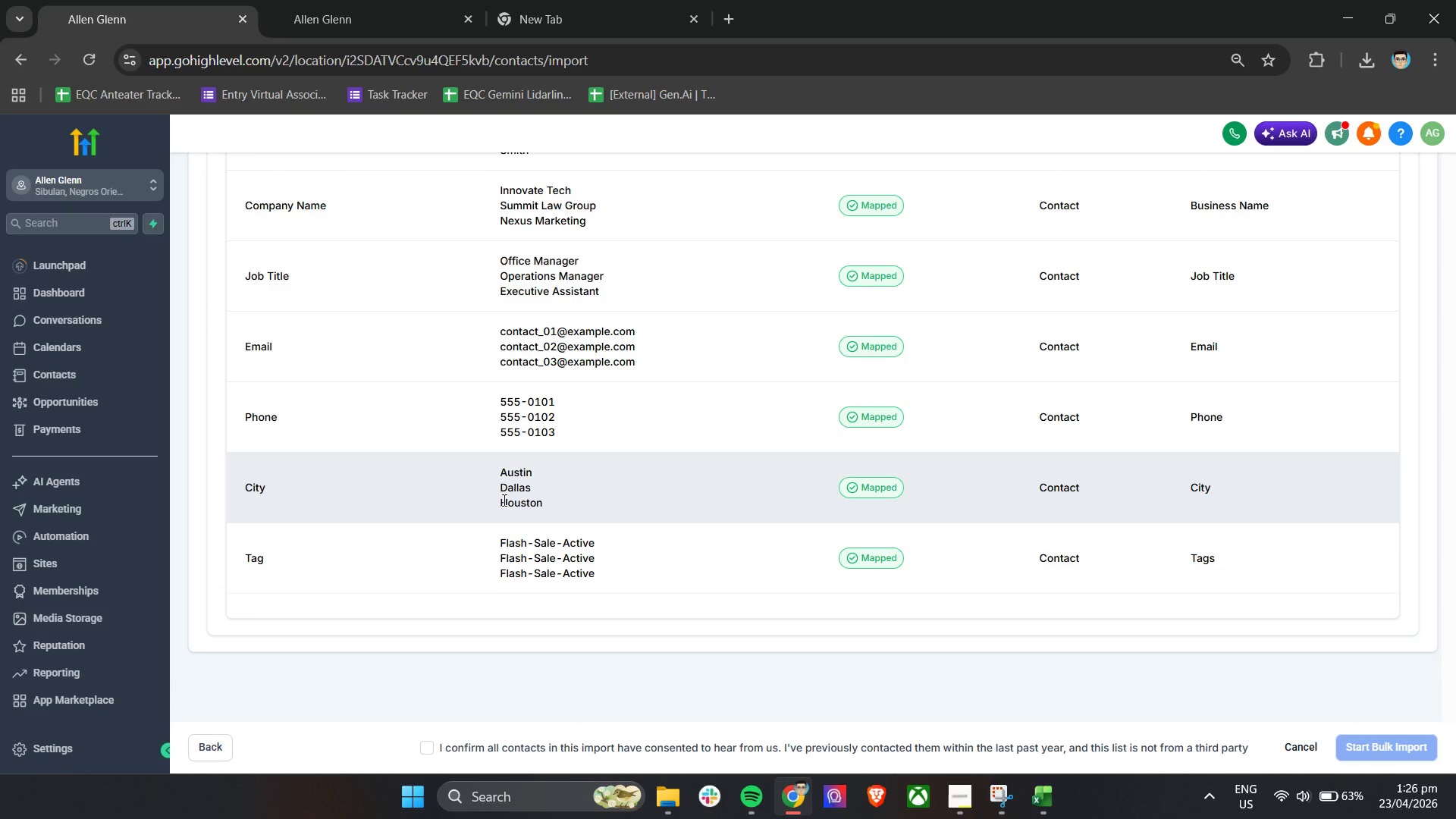 
wait(6.59)
 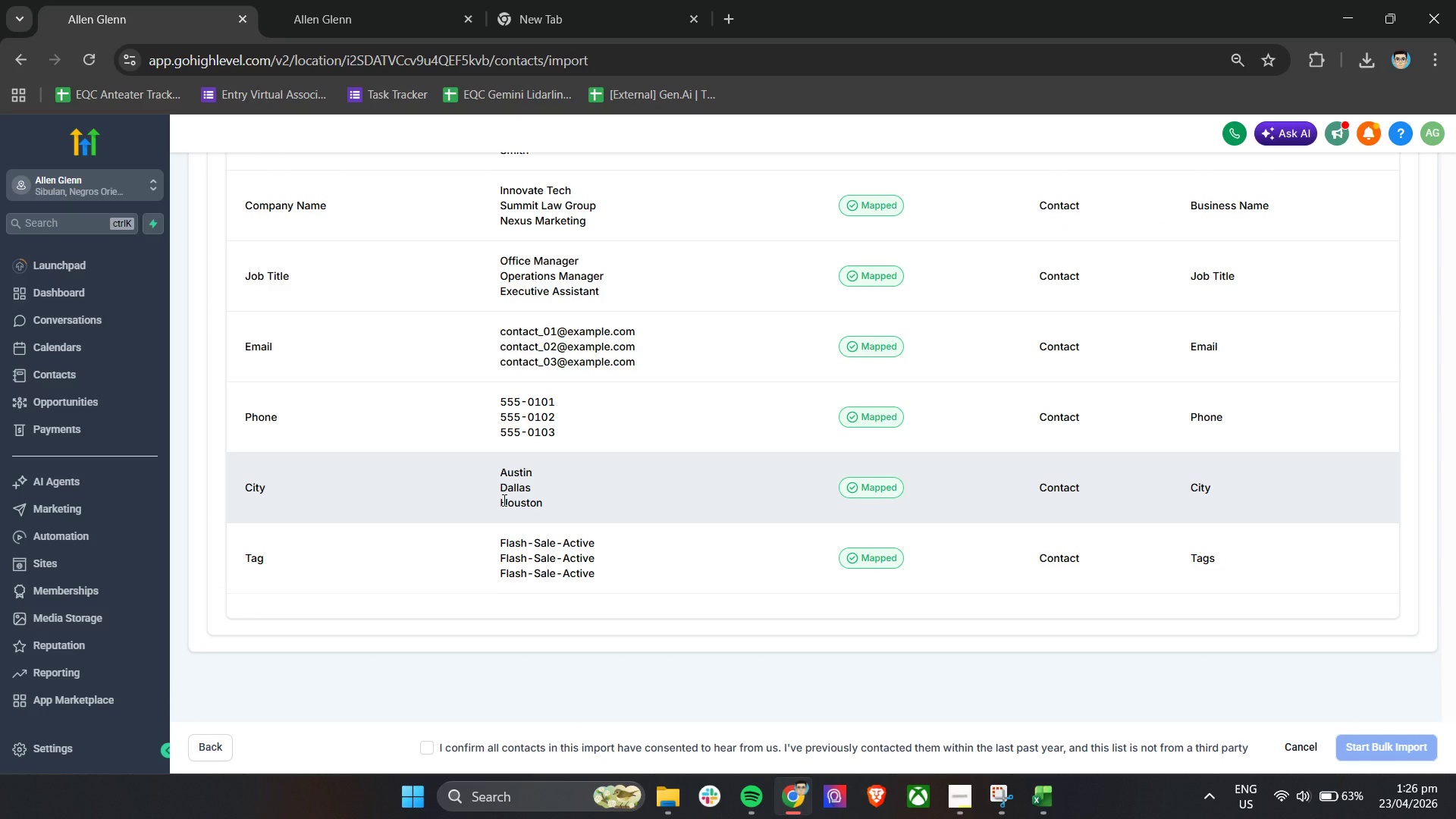 
left_click([1360, 744])
 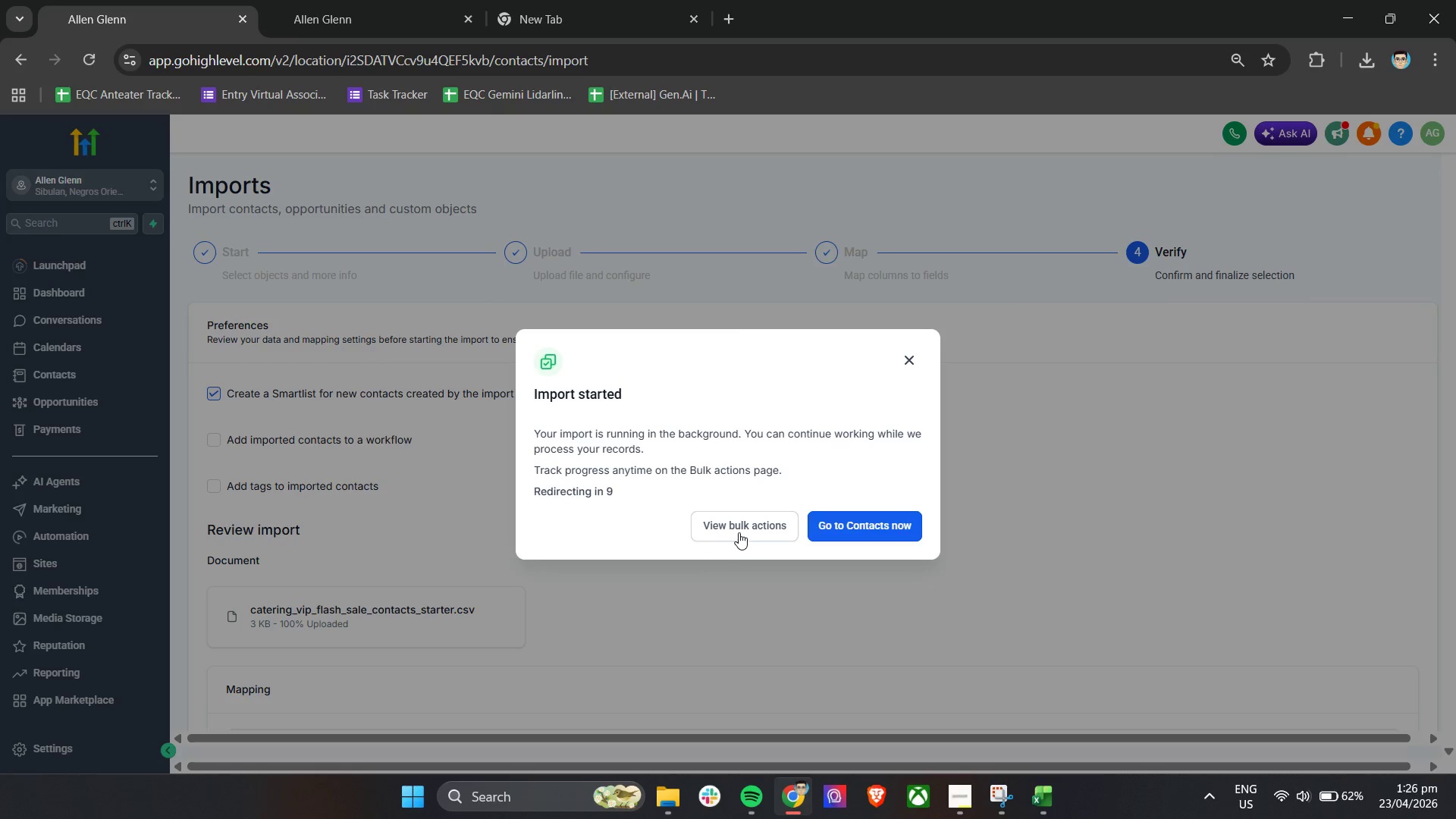 
left_click([740, 531])
 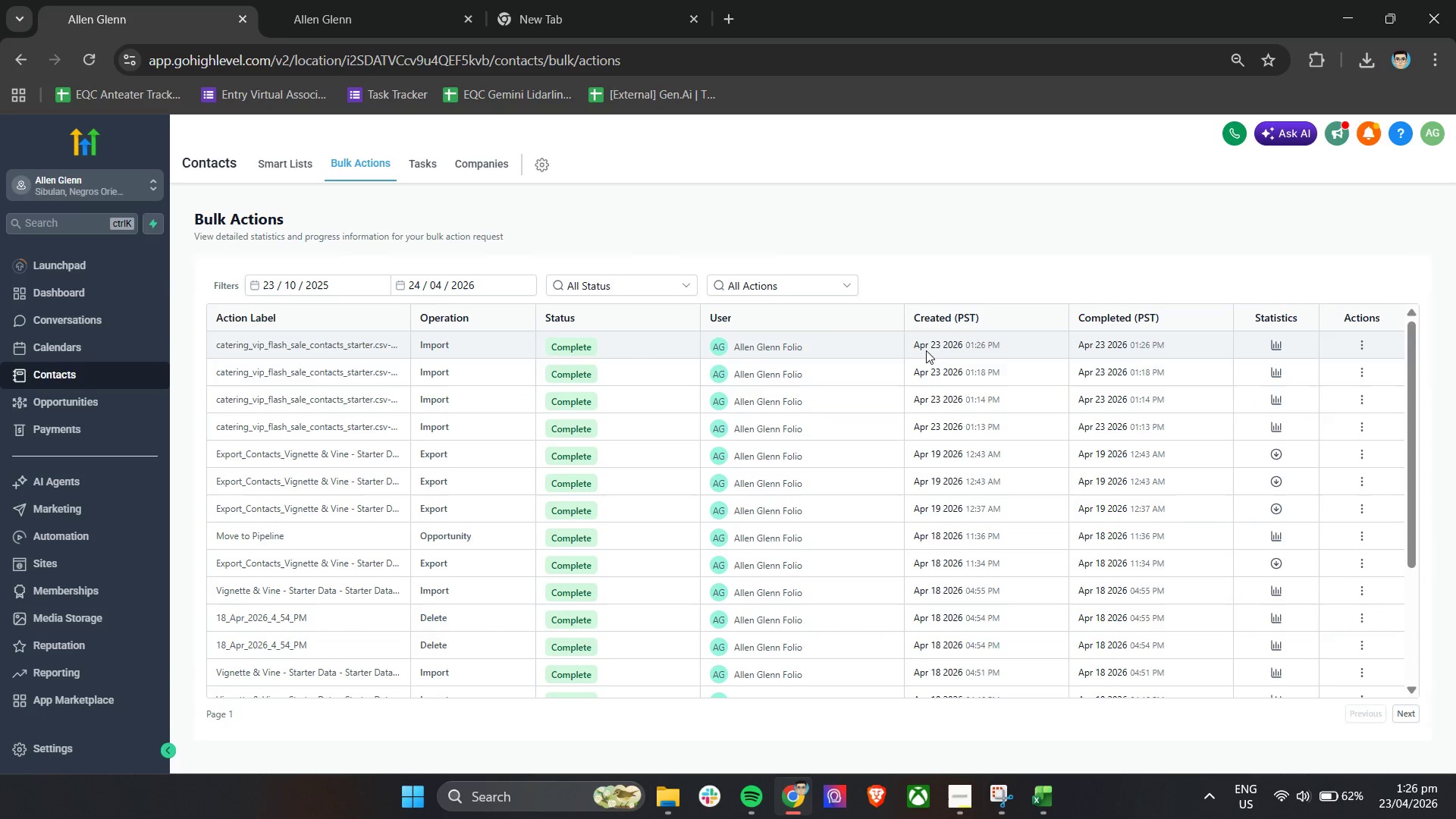 
left_click([1360, 346])
 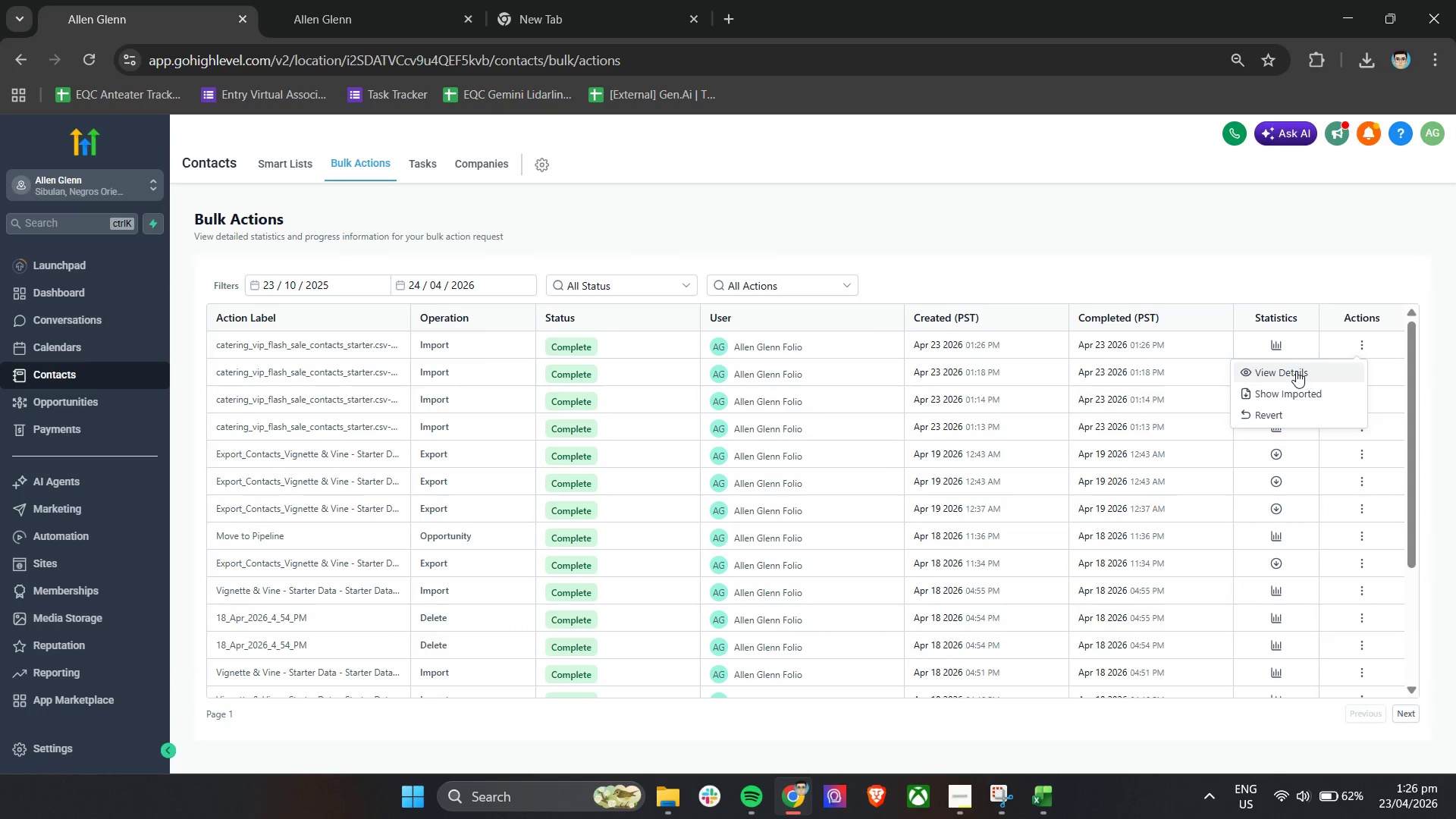 
left_click([1294, 371])
 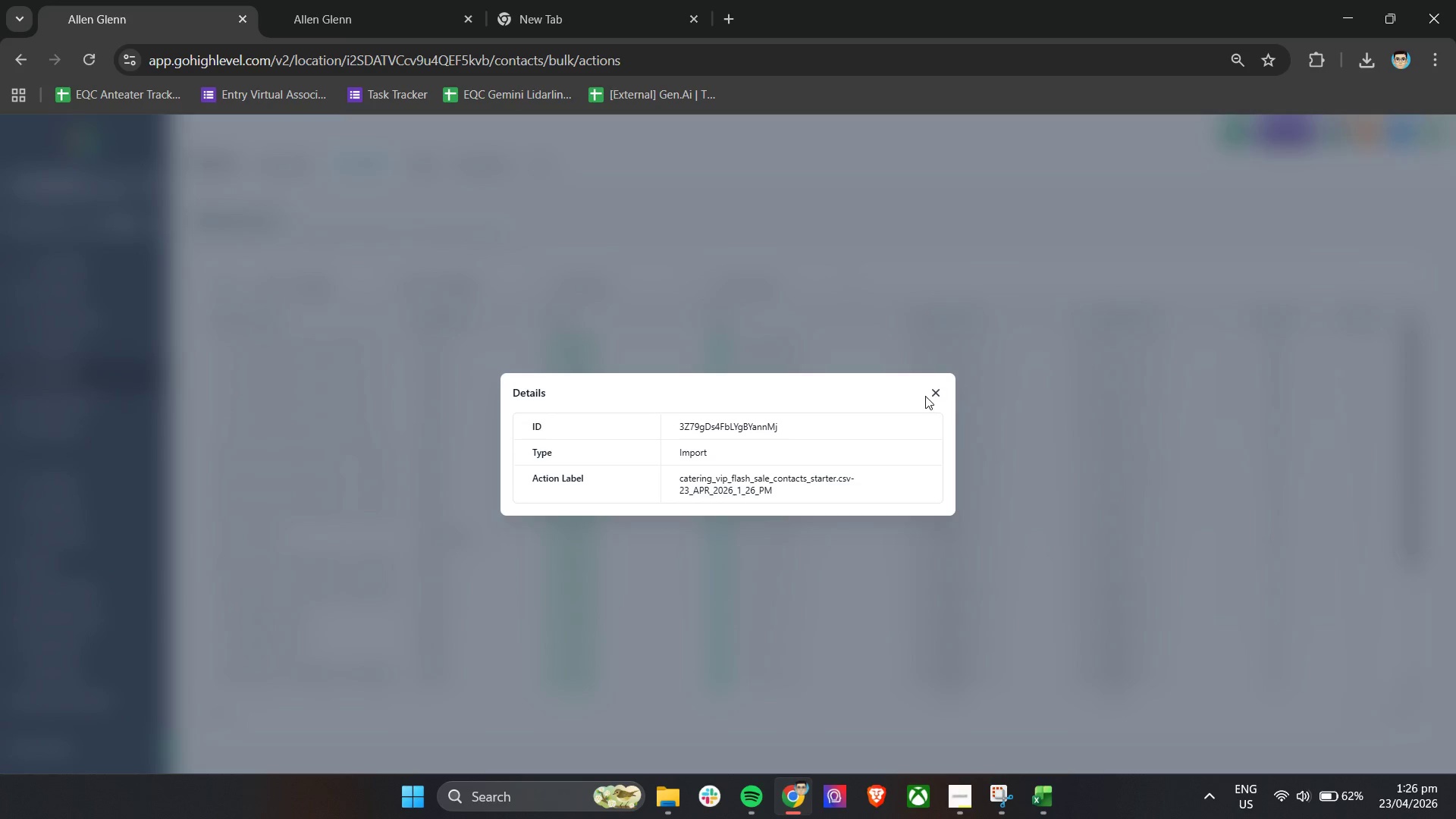 
double_click([931, 394])
 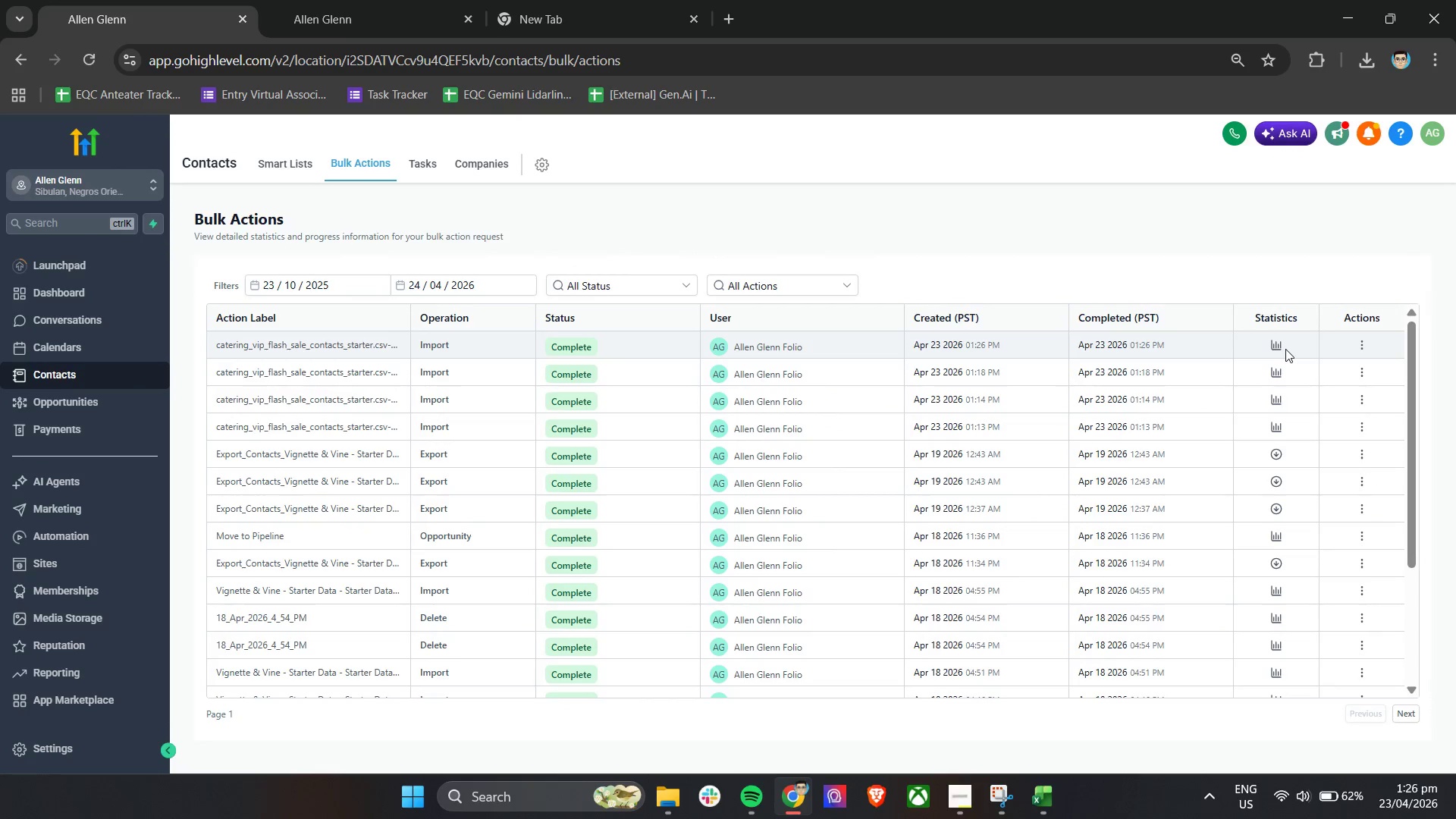 
left_click([1272, 346])
 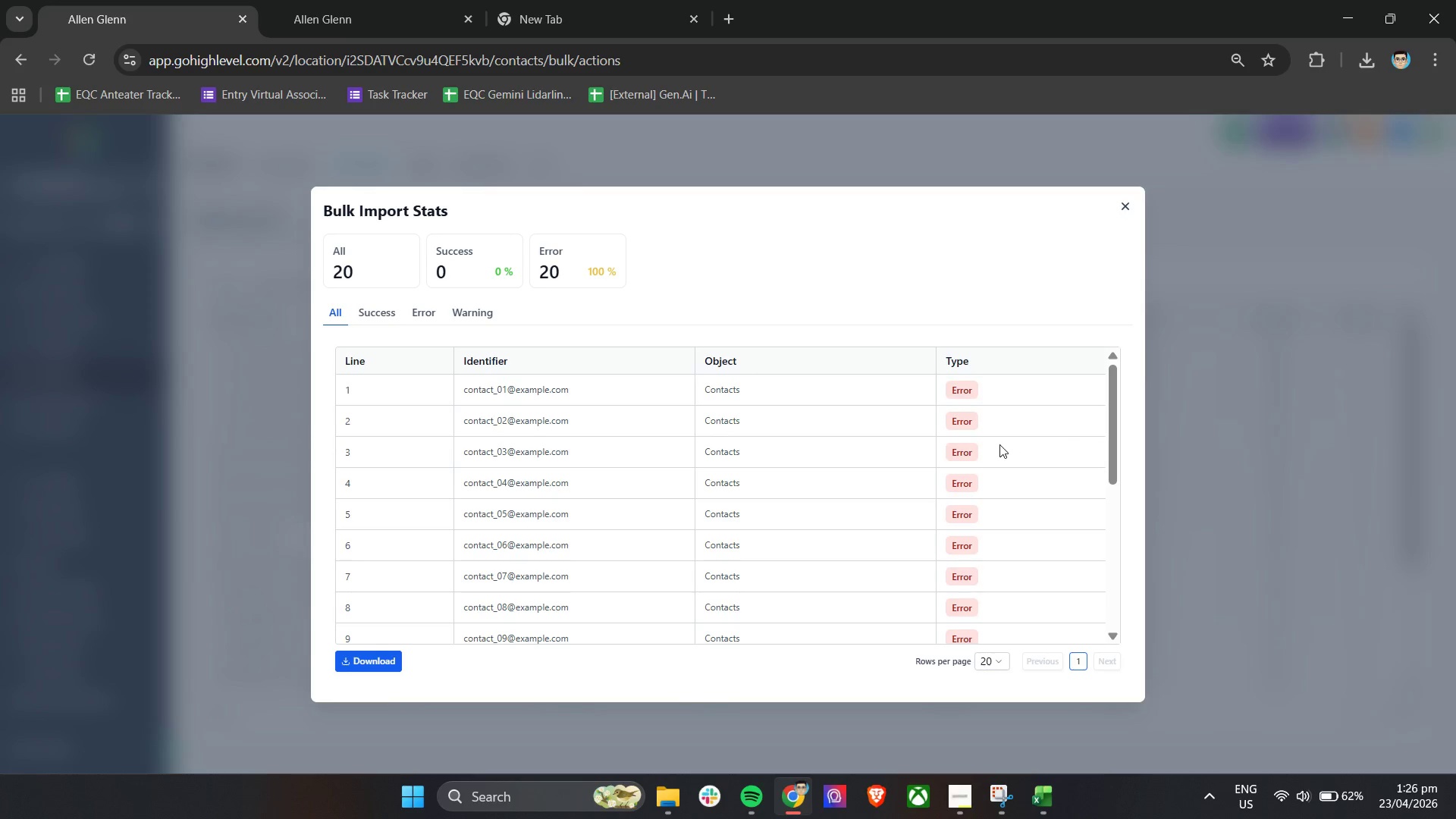 
scroll: coordinate [720, 561], scroll_direction: down, amount: 26.0
 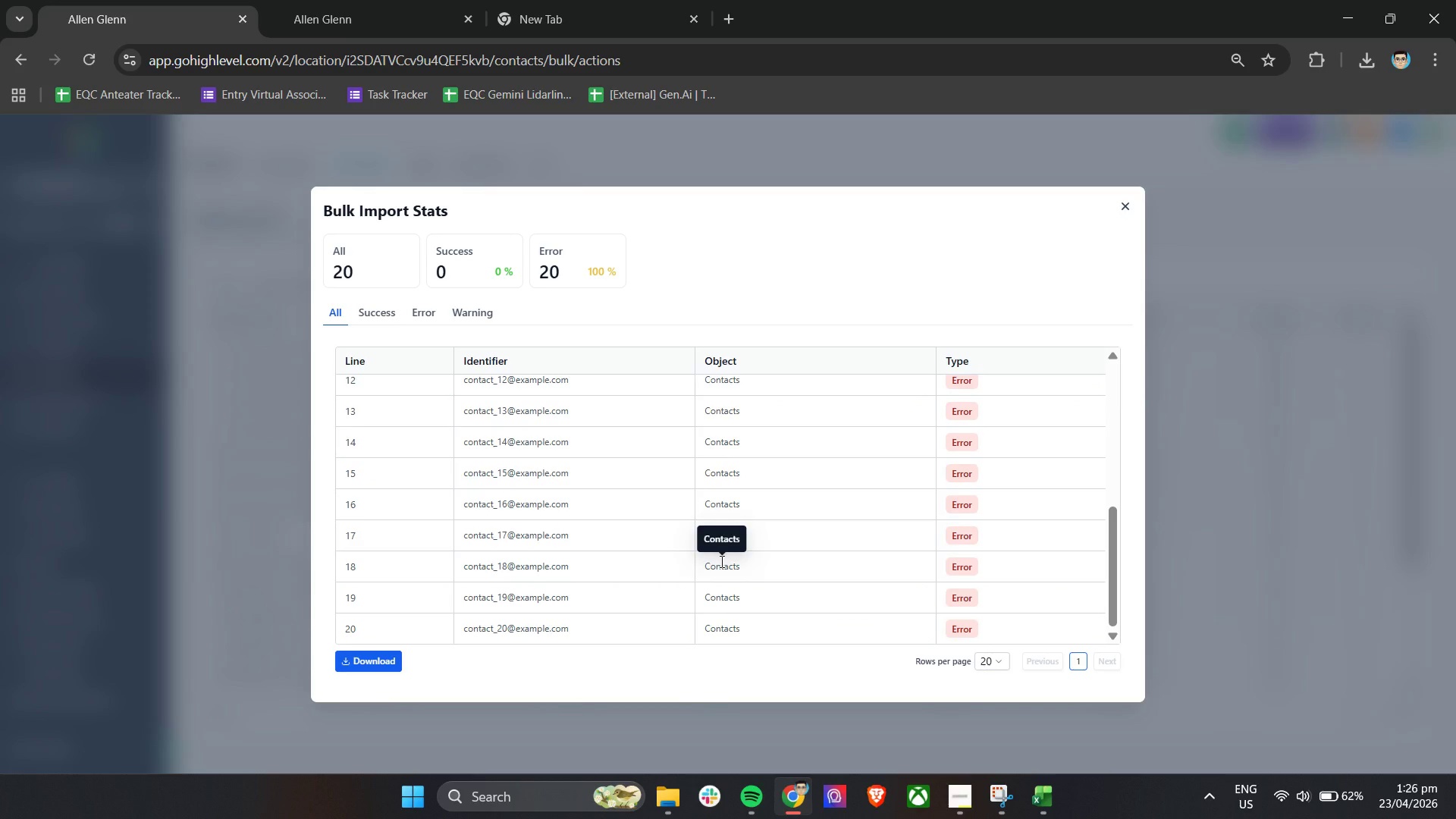 
wait(8.88)
 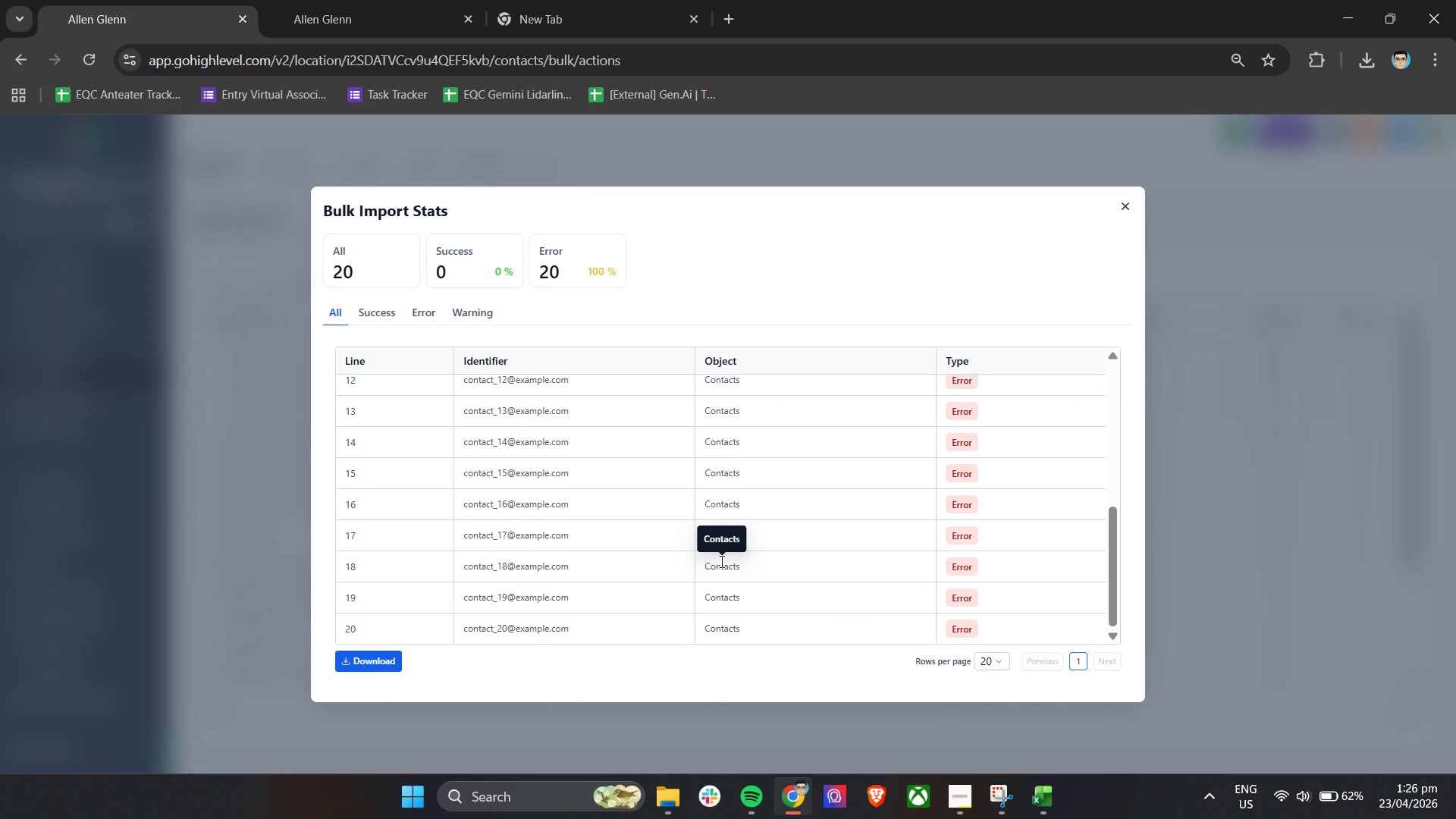 
left_click([1128, 203])
 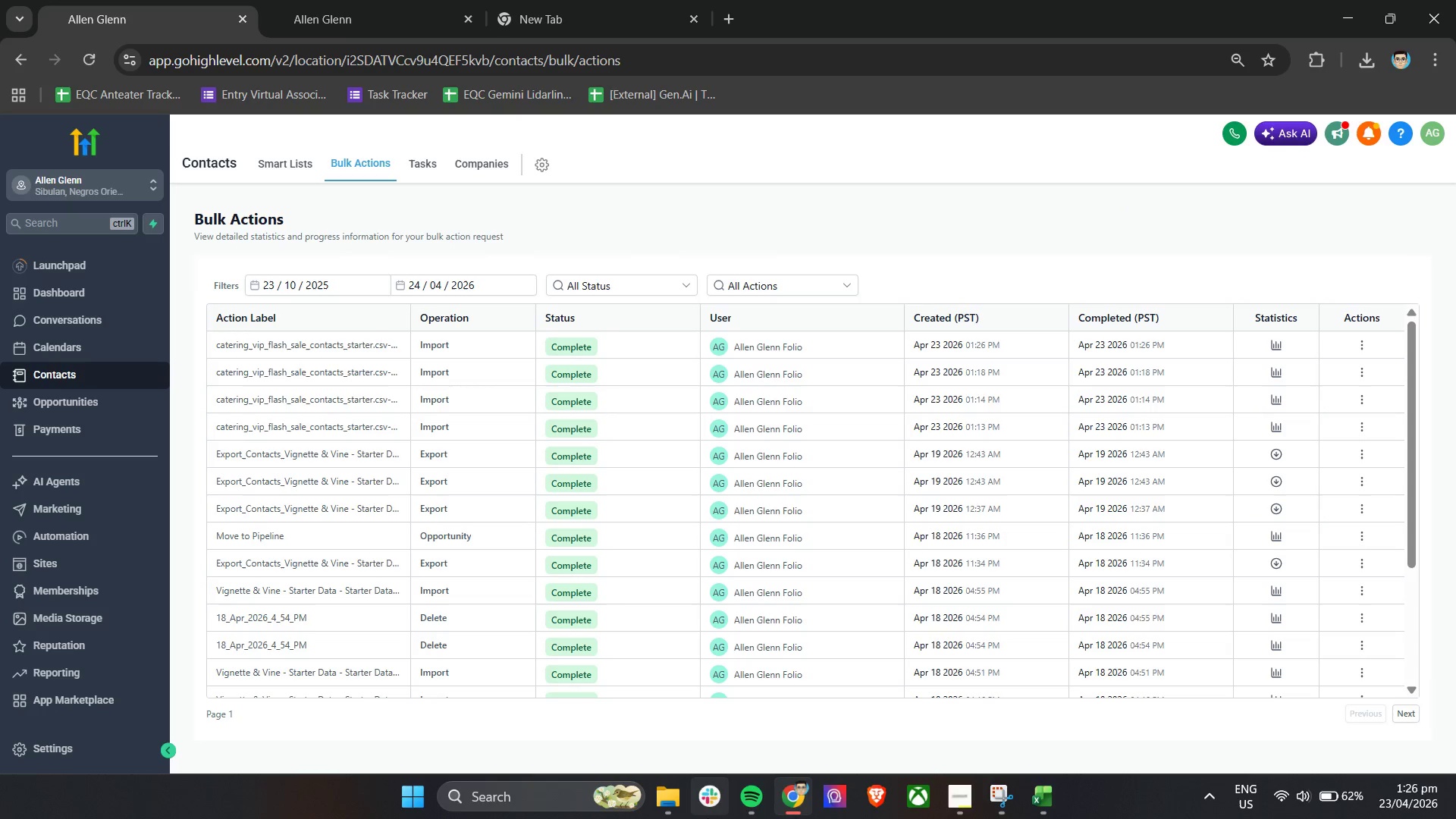 
left_click([1024, 808])
 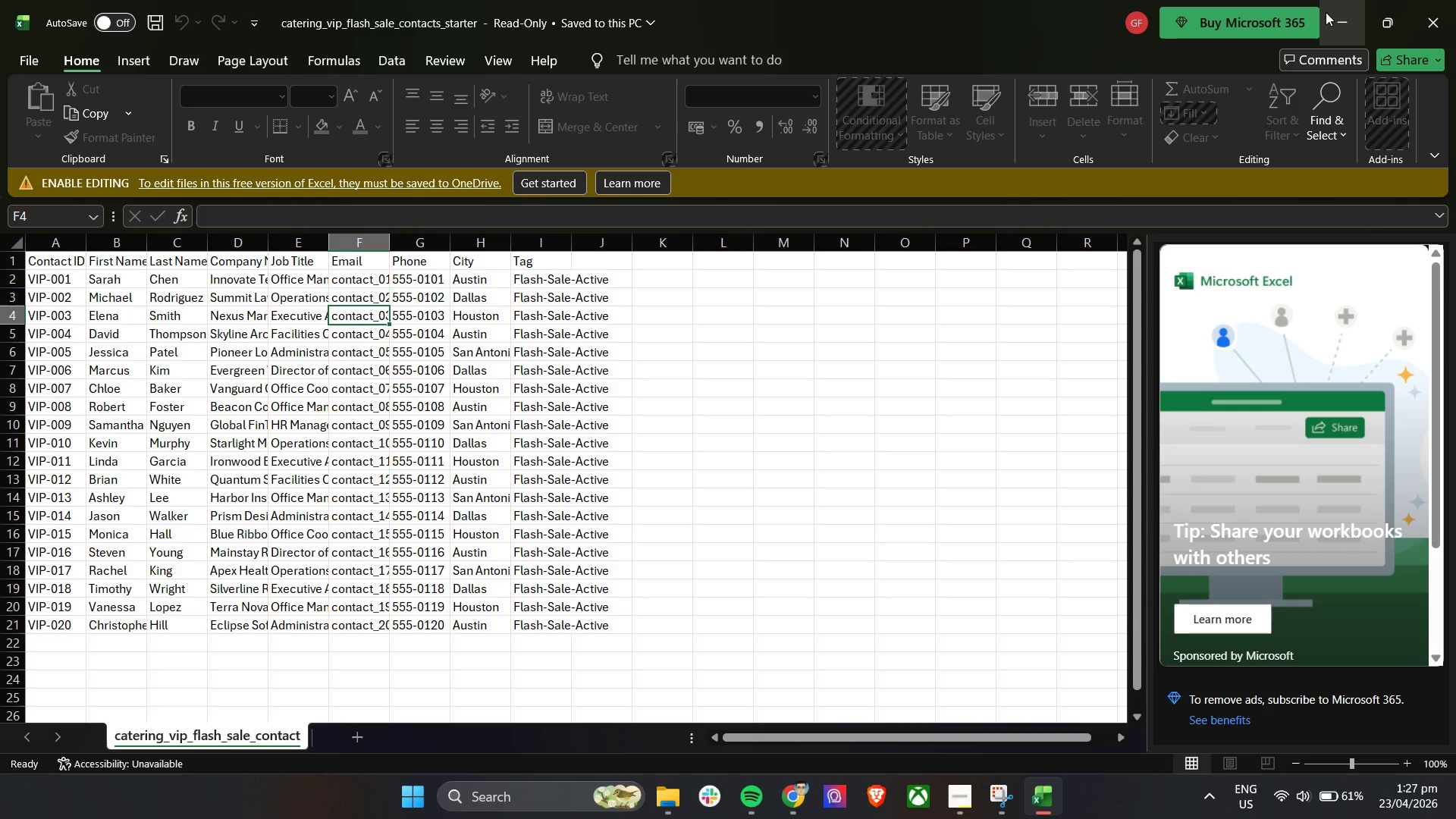 
wait(71.53)
 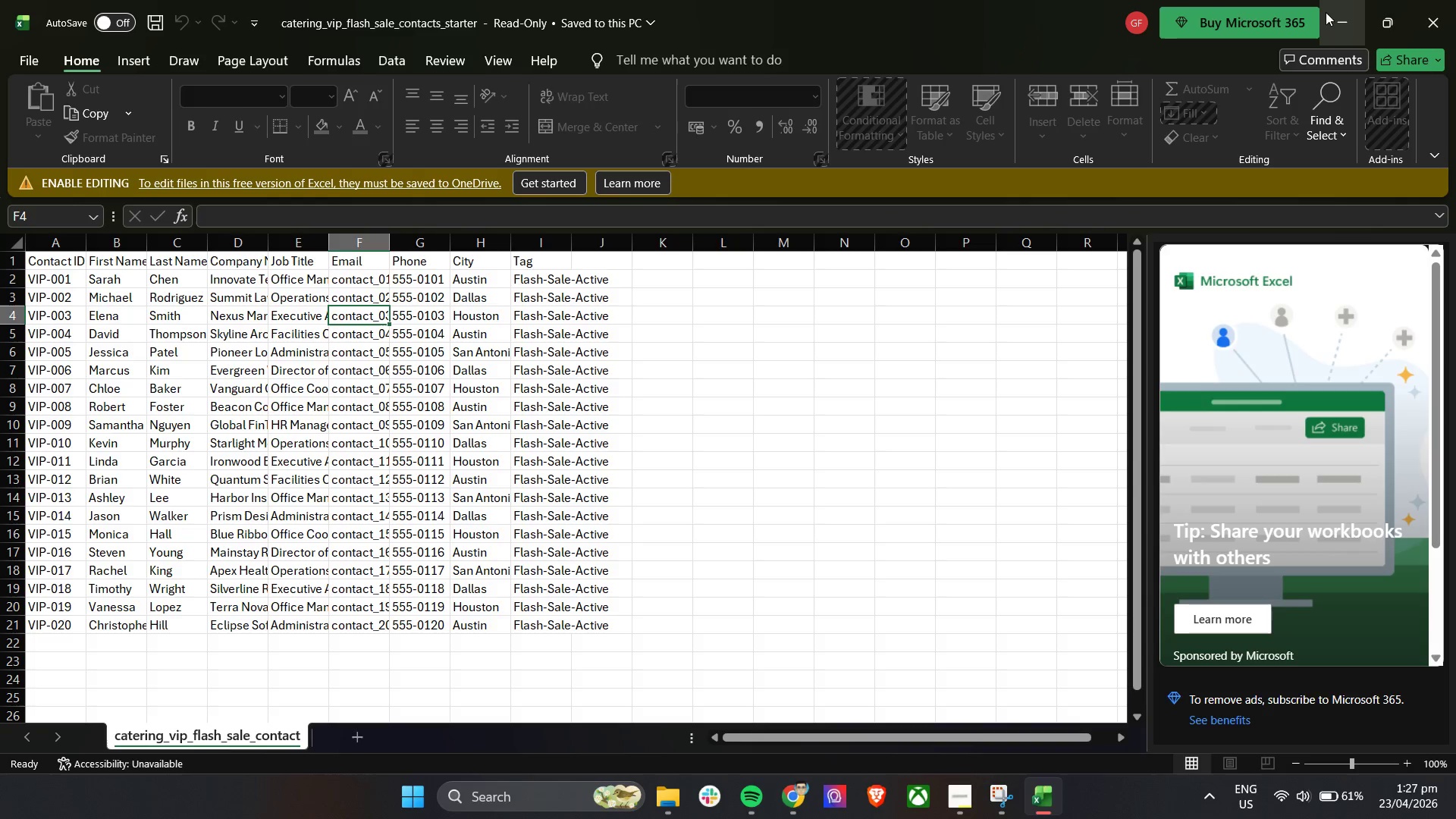 
left_click([745, 9])
 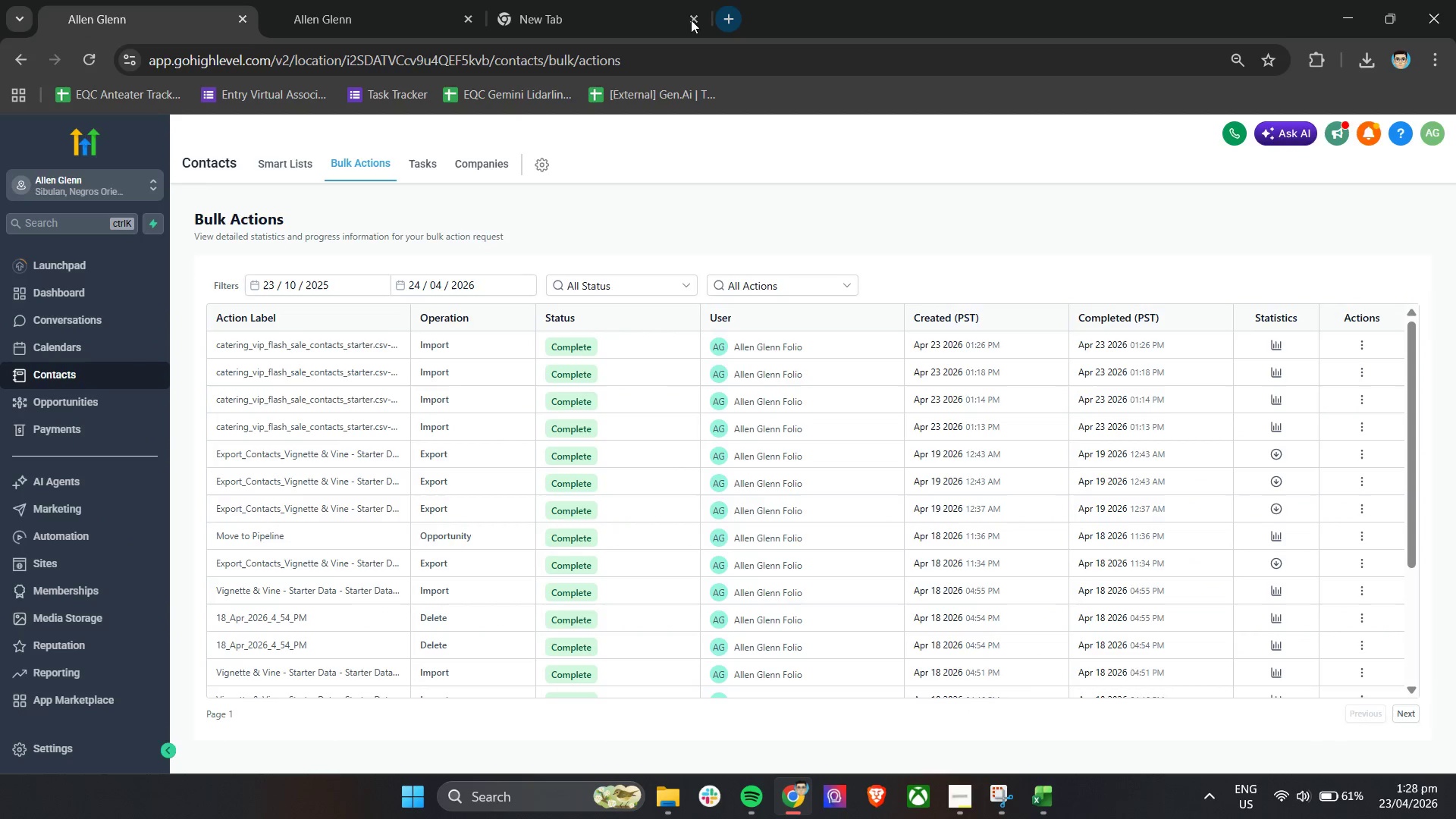 
left_click([590, 0])
 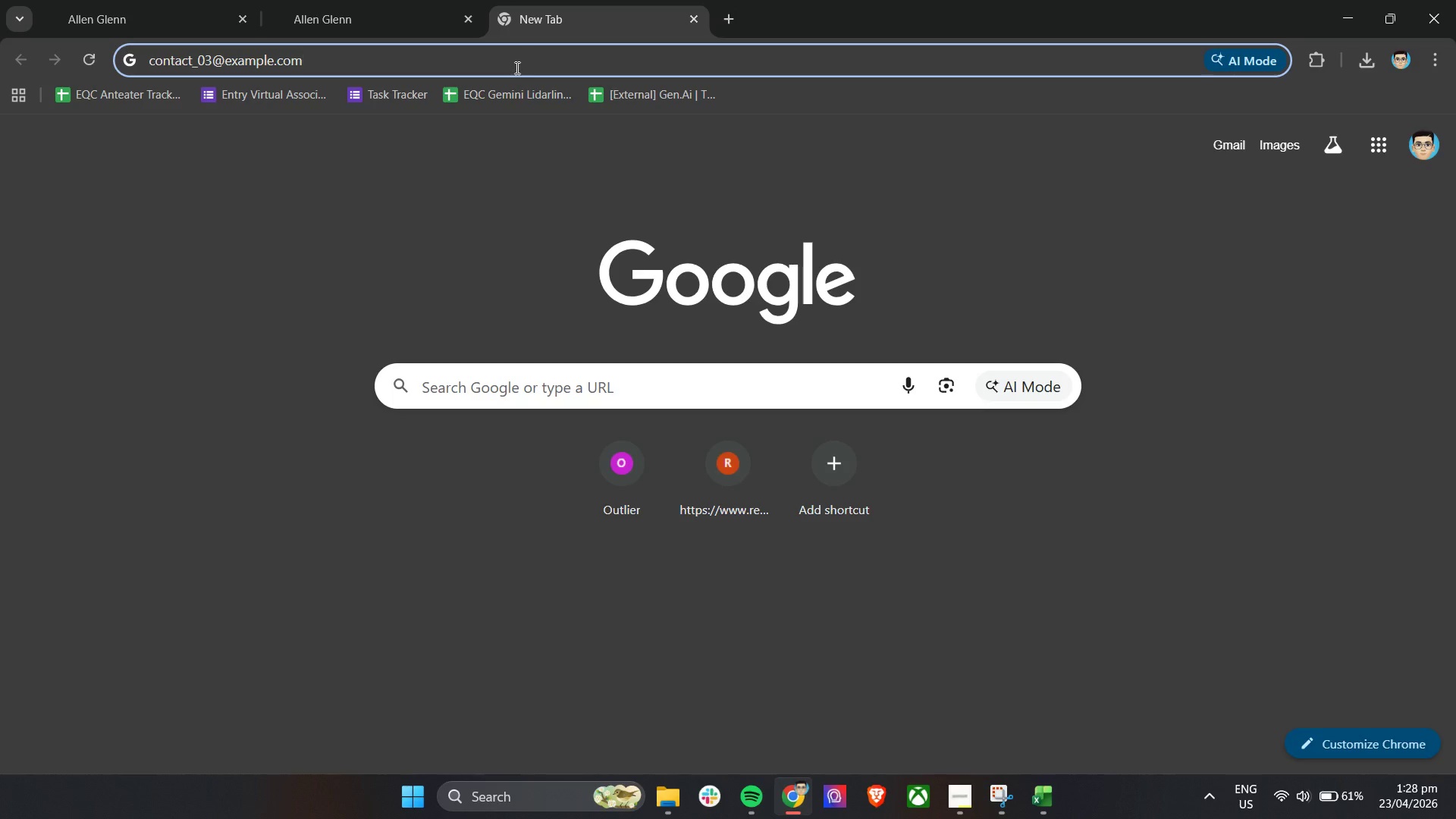 
double_click([516, 67])
 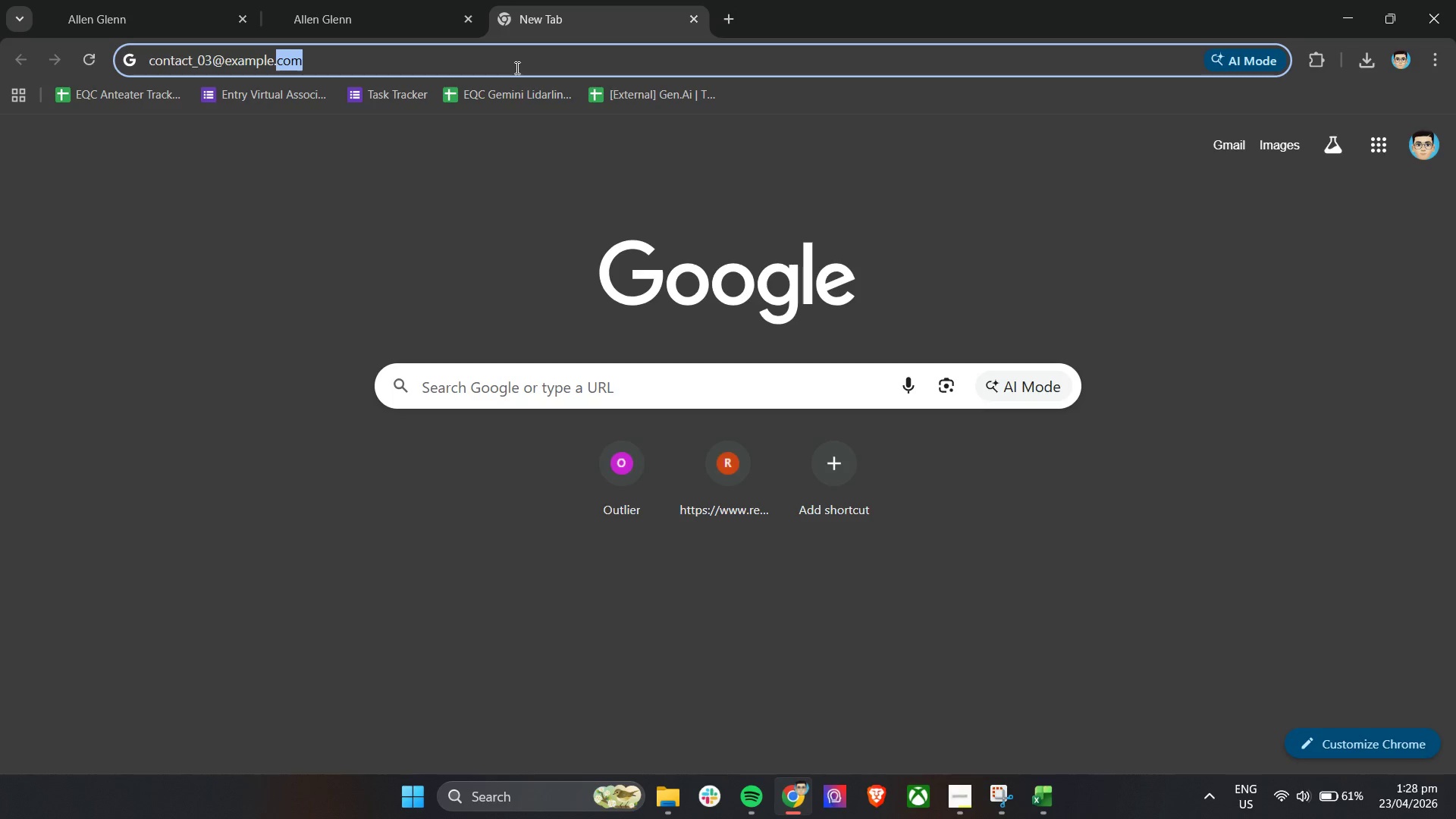 
triple_click([516, 67])
 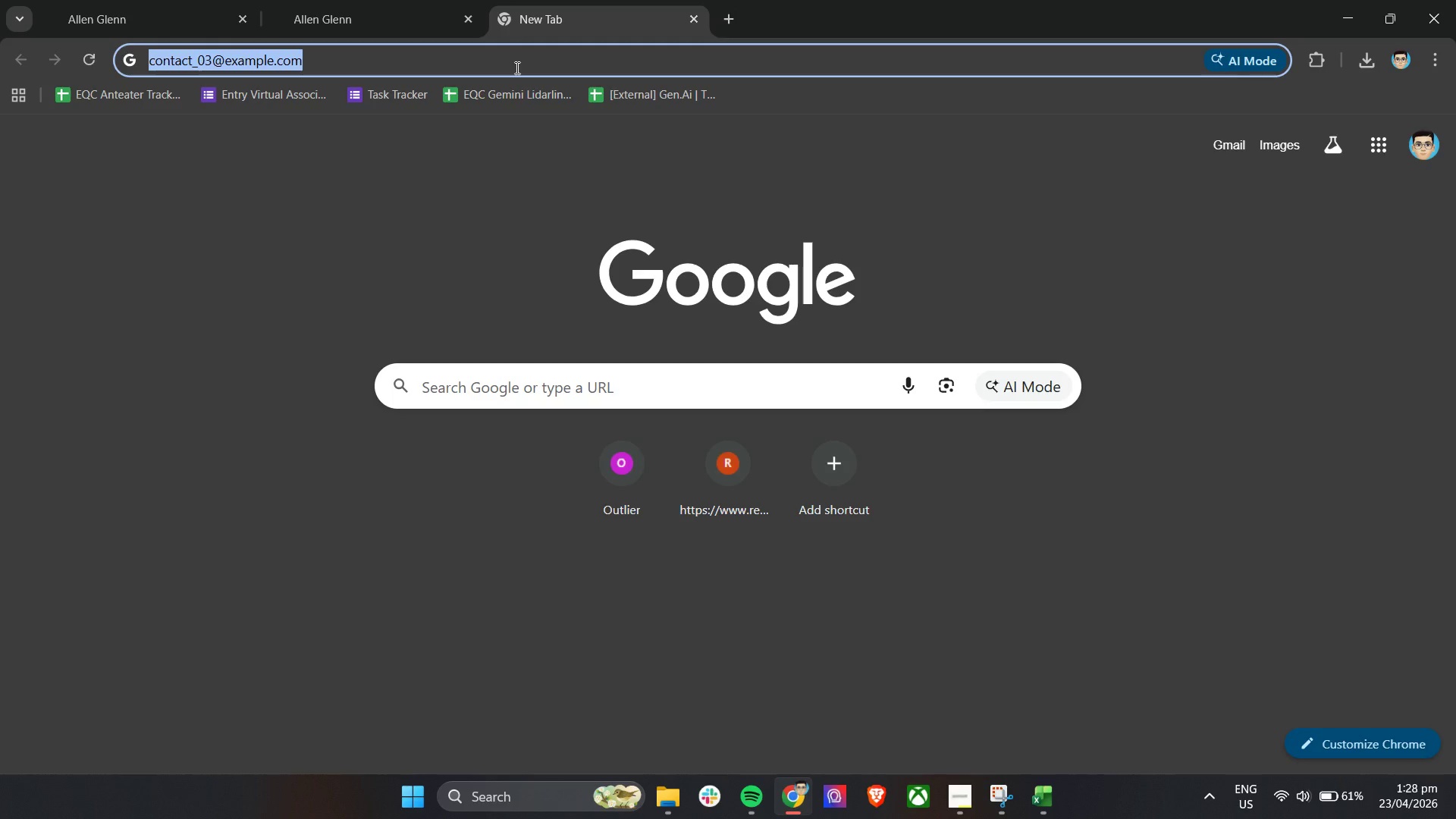 
type(google sheet)
 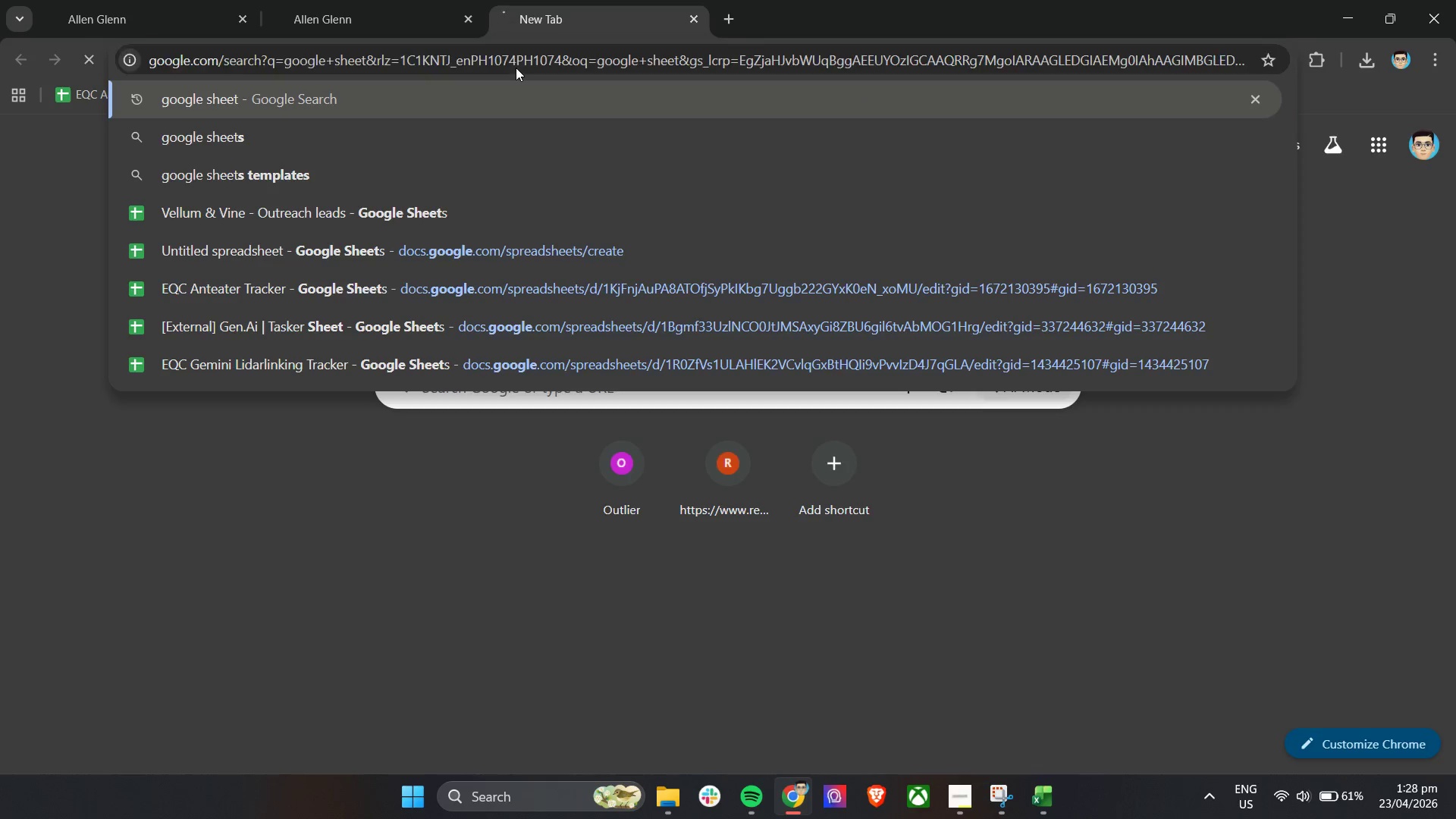 
key(Enter)
 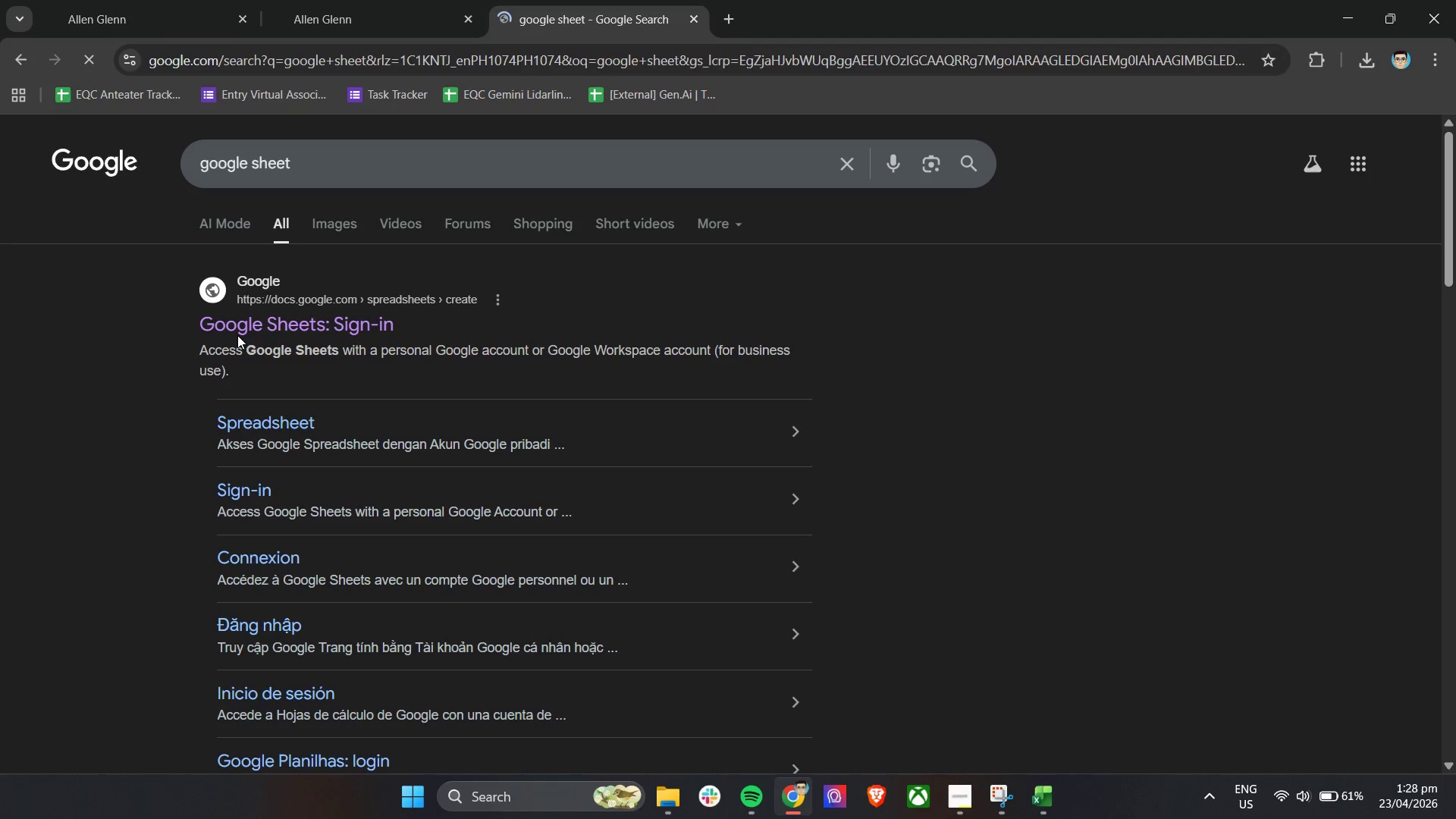 
left_click([292, 320])
 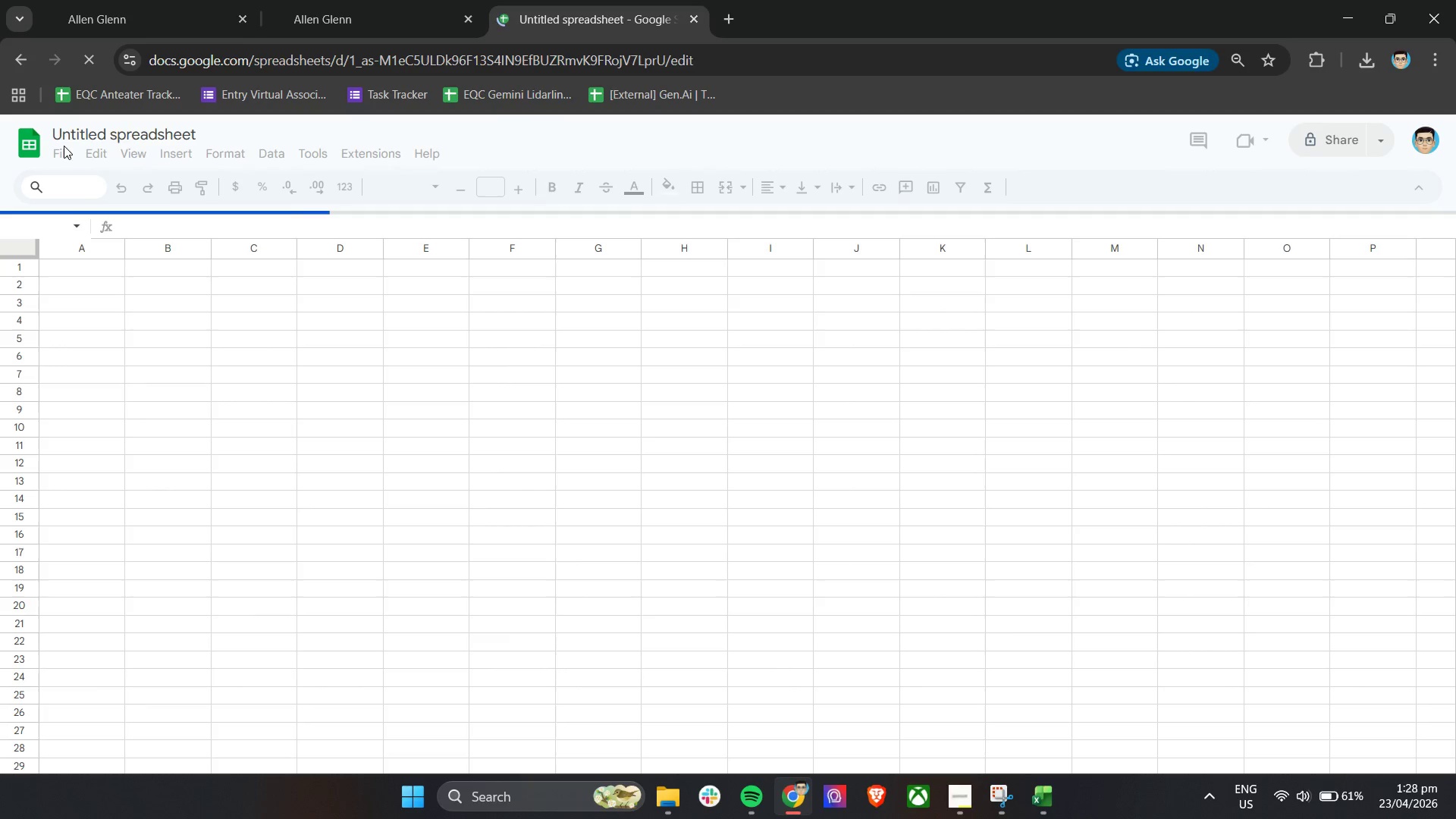 
wait(6.78)
 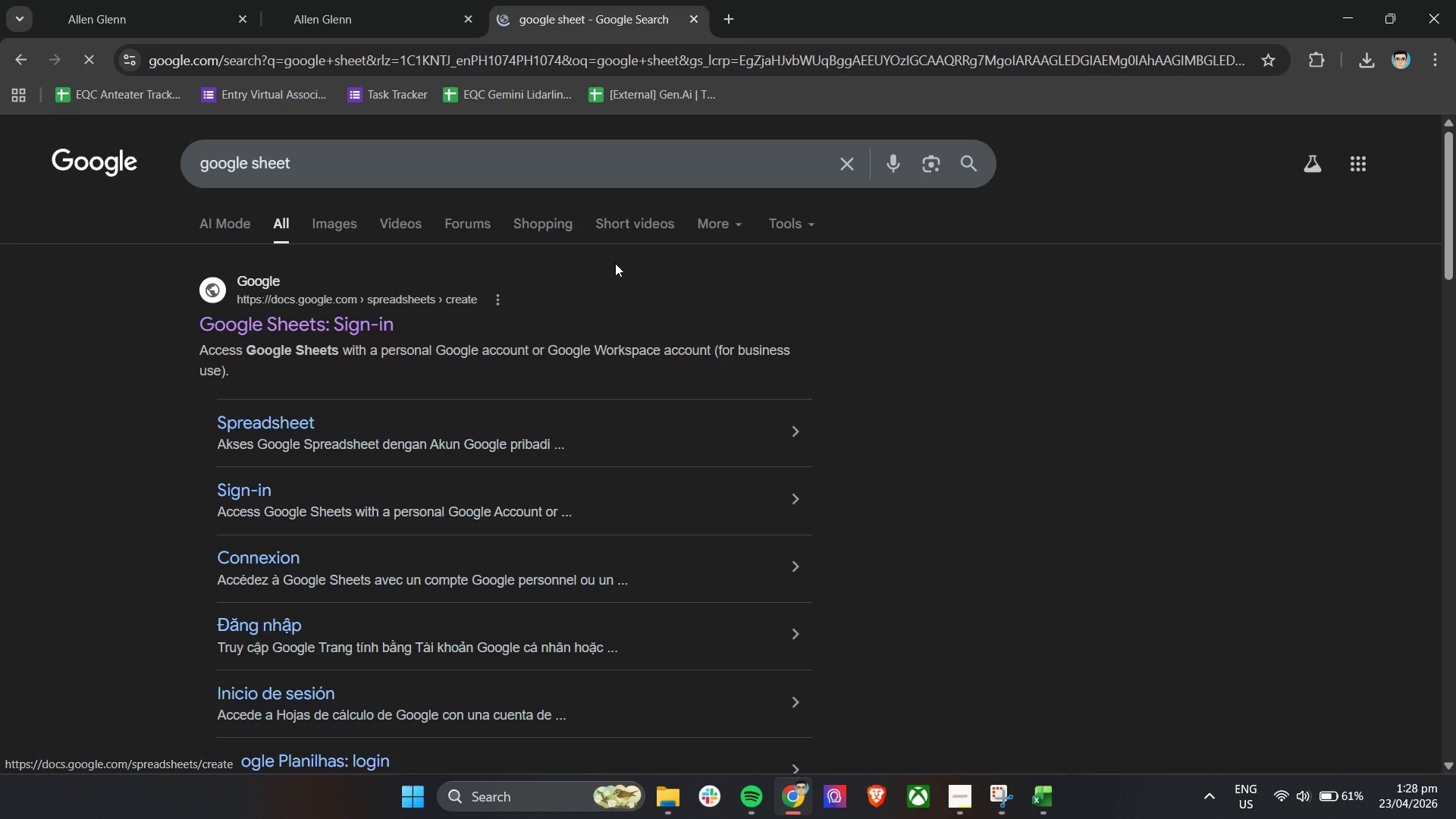 
left_click([59, 148])
 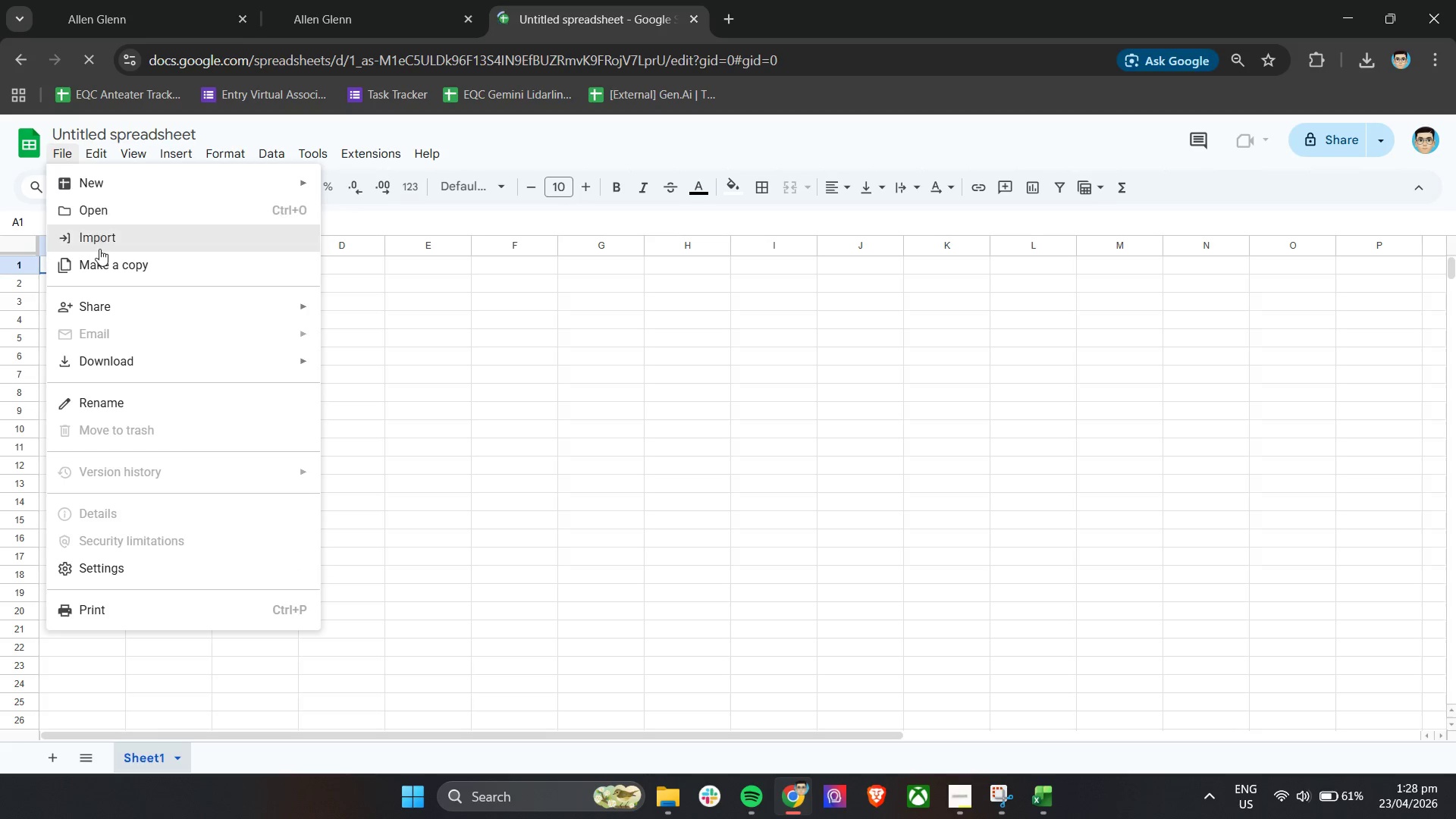 
left_click([105, 243])
 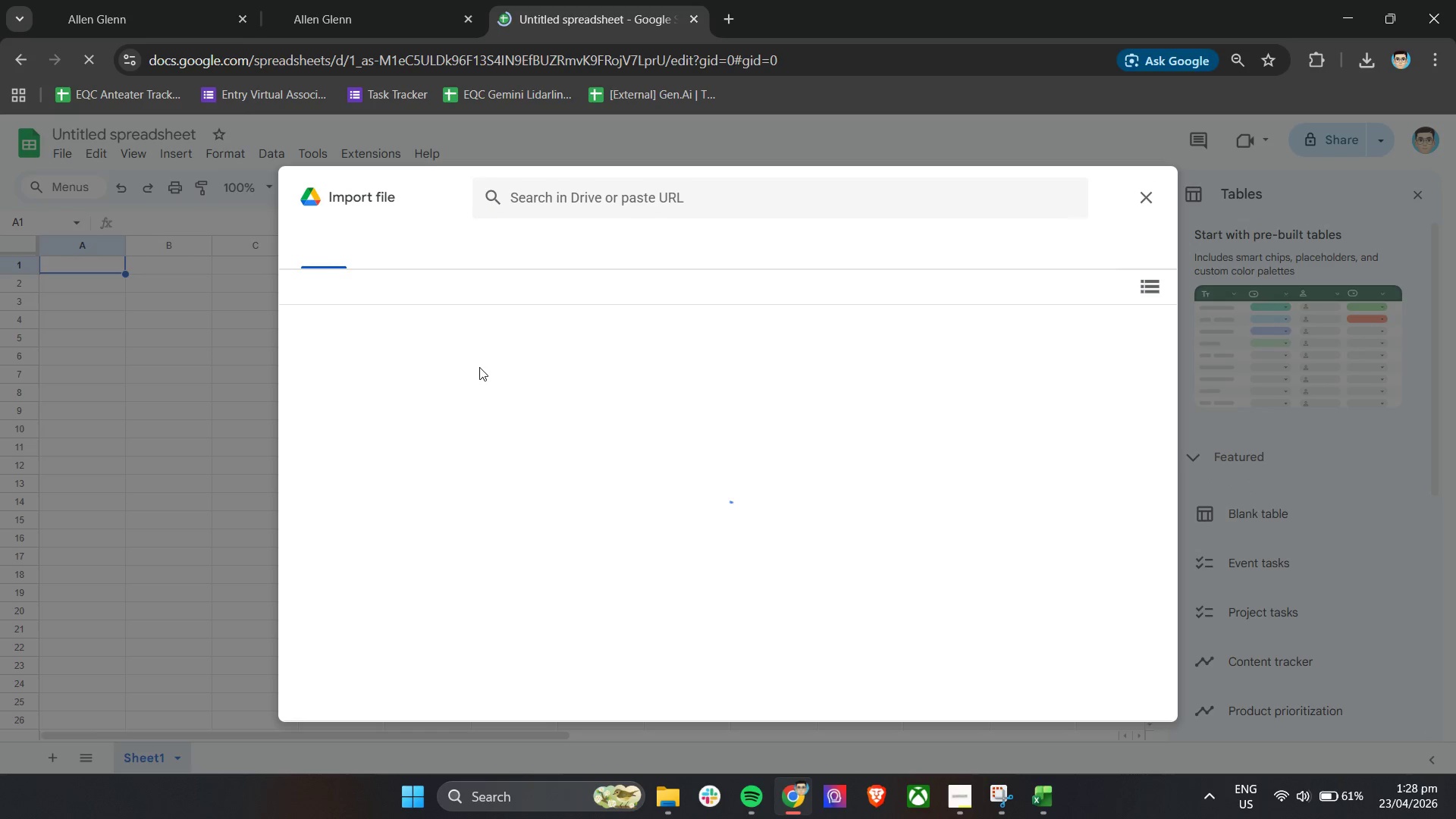 
left_click([597, 259])
 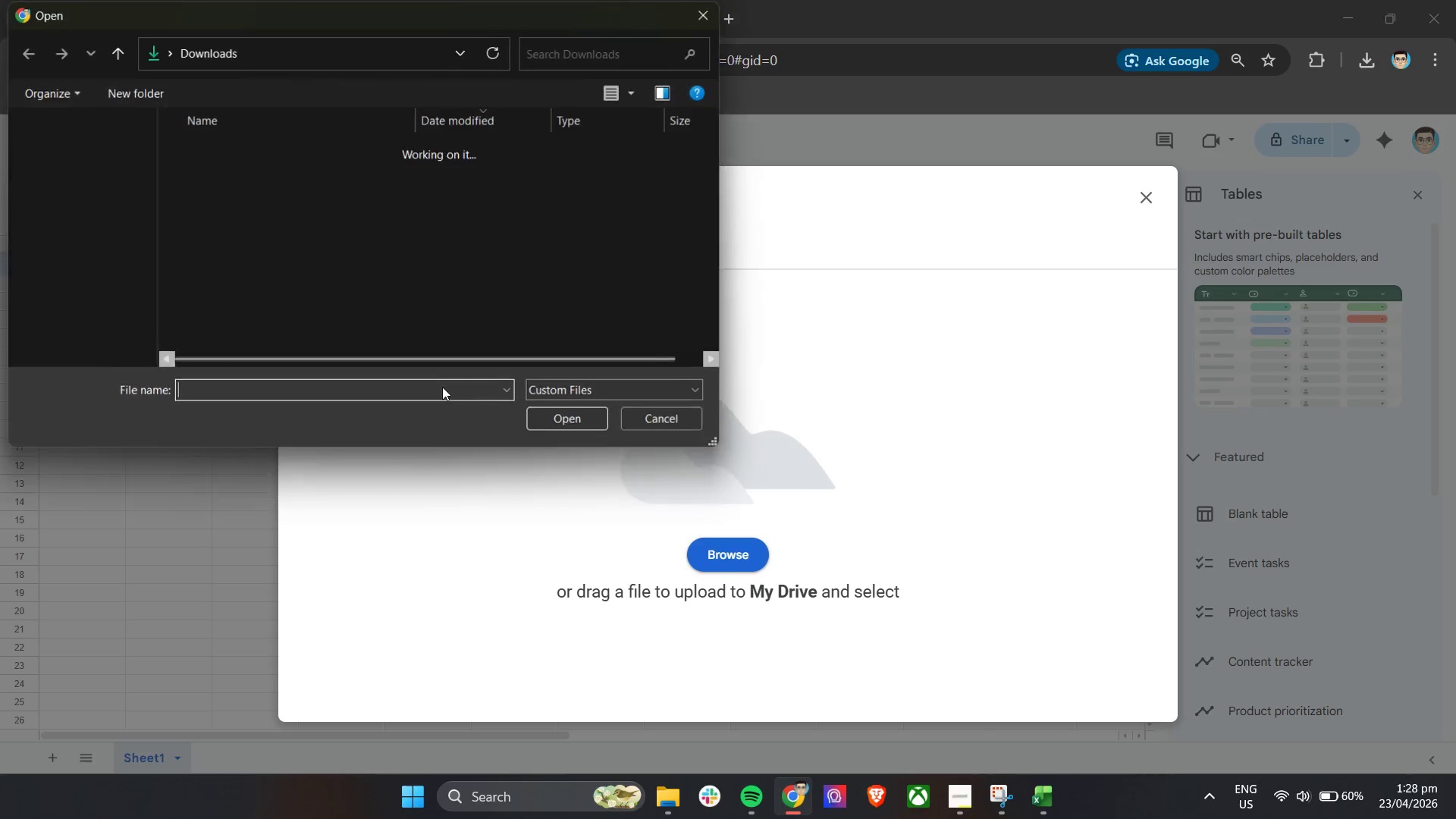 
left_click([232, 163])
 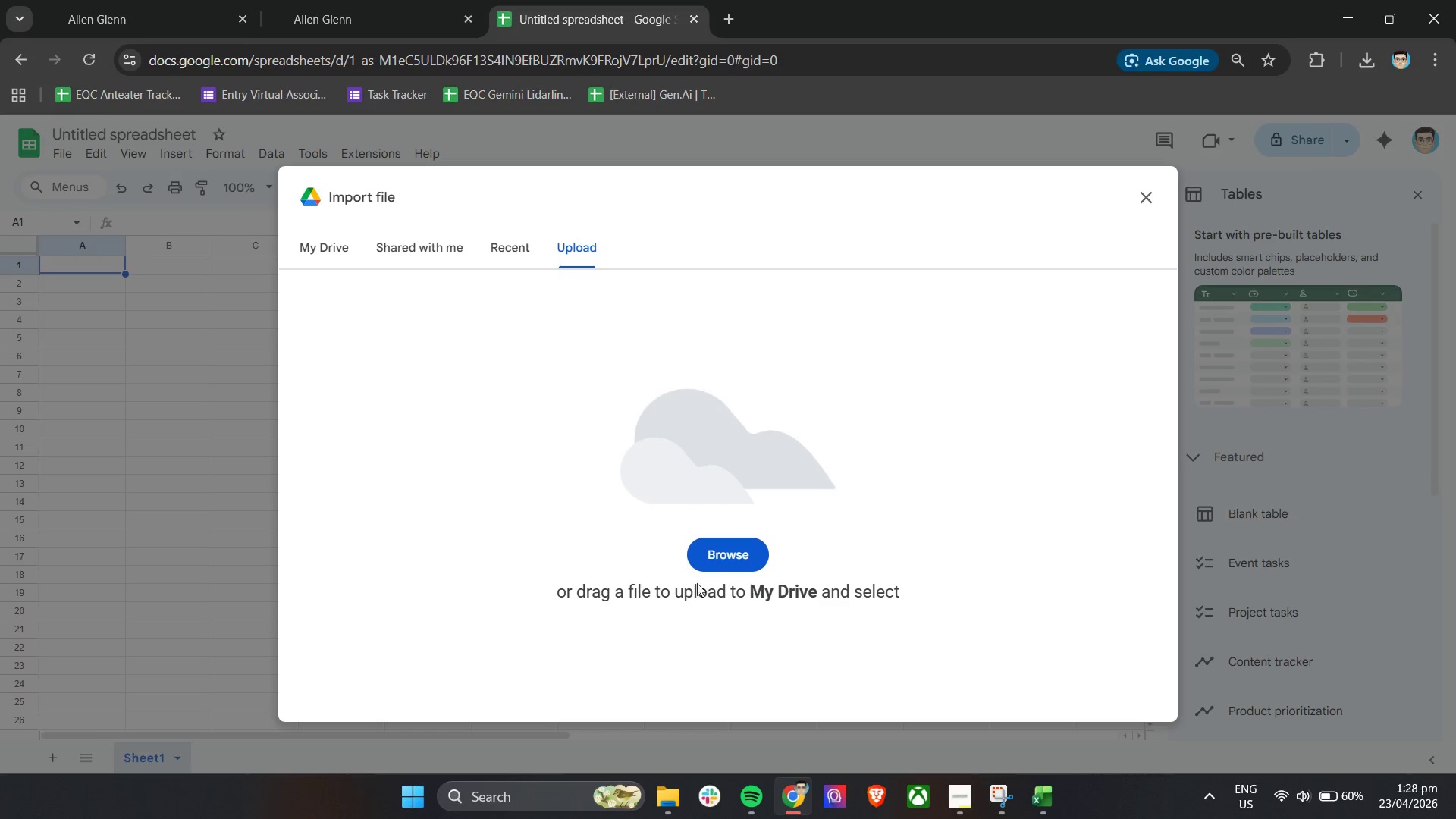 
wait(6.39)
 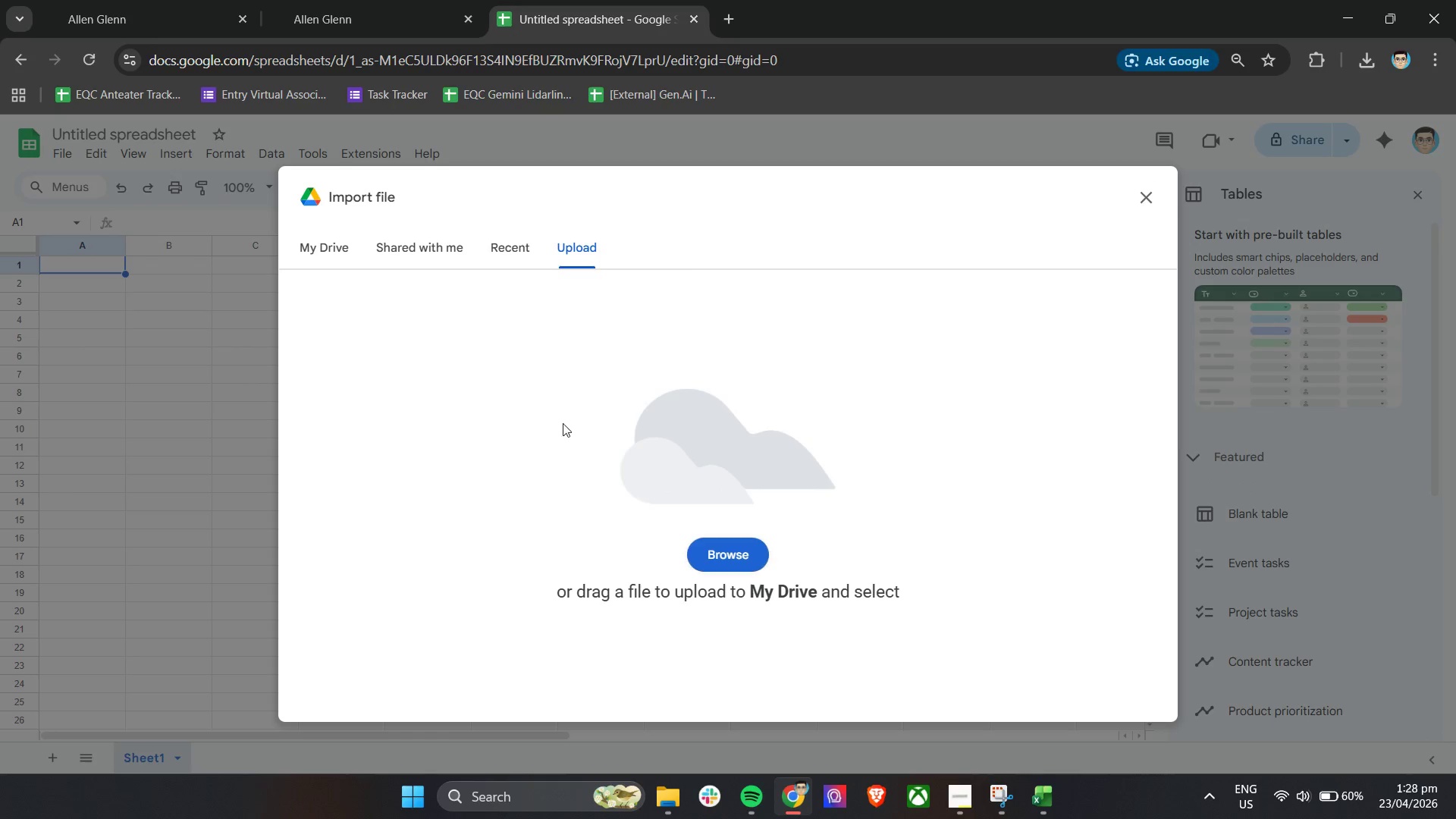 
left_click([655, 795])
 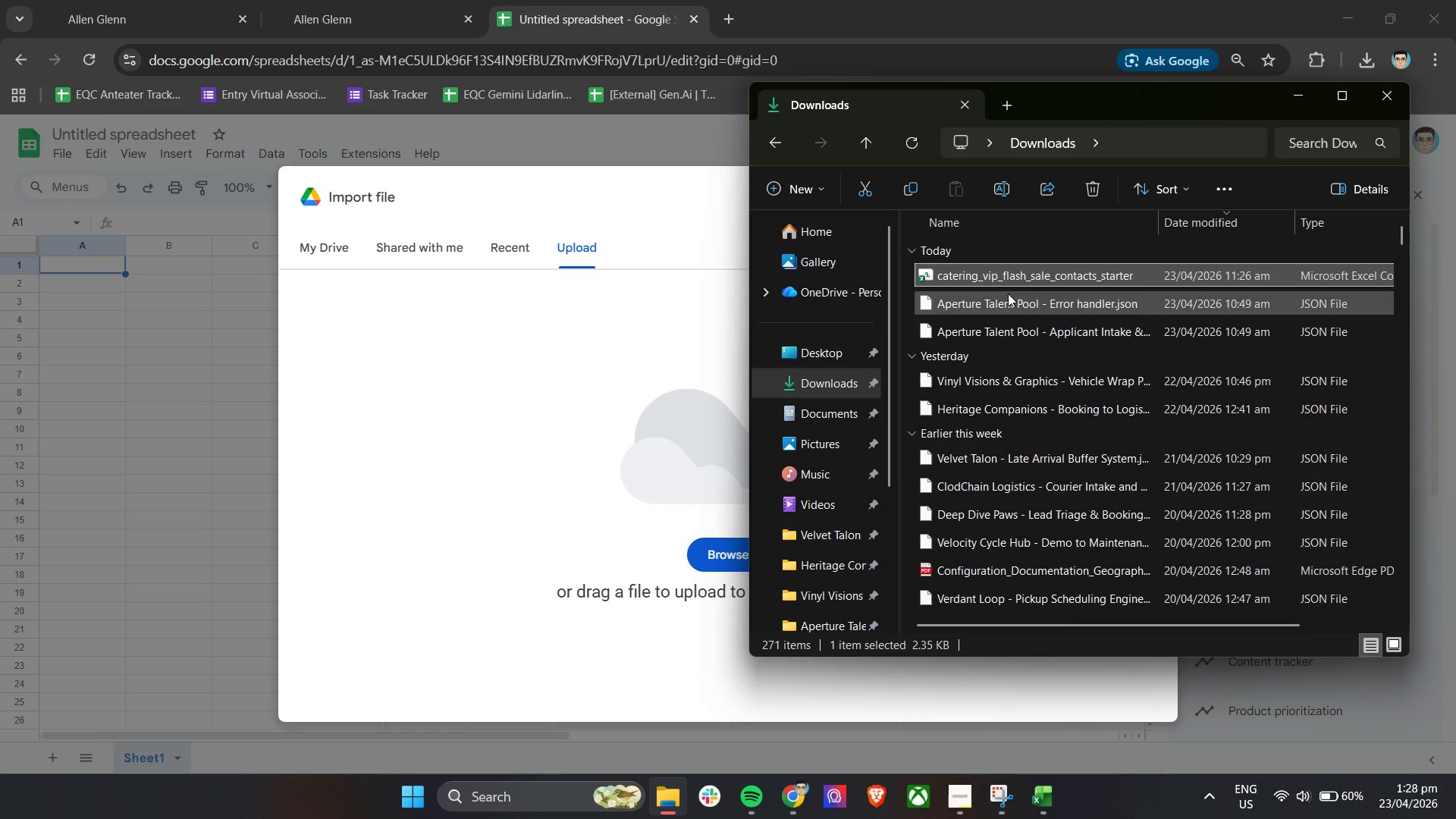 
left_click_drag(start_coordinate=[1018, 278], to_coordinate=[586, 433])
 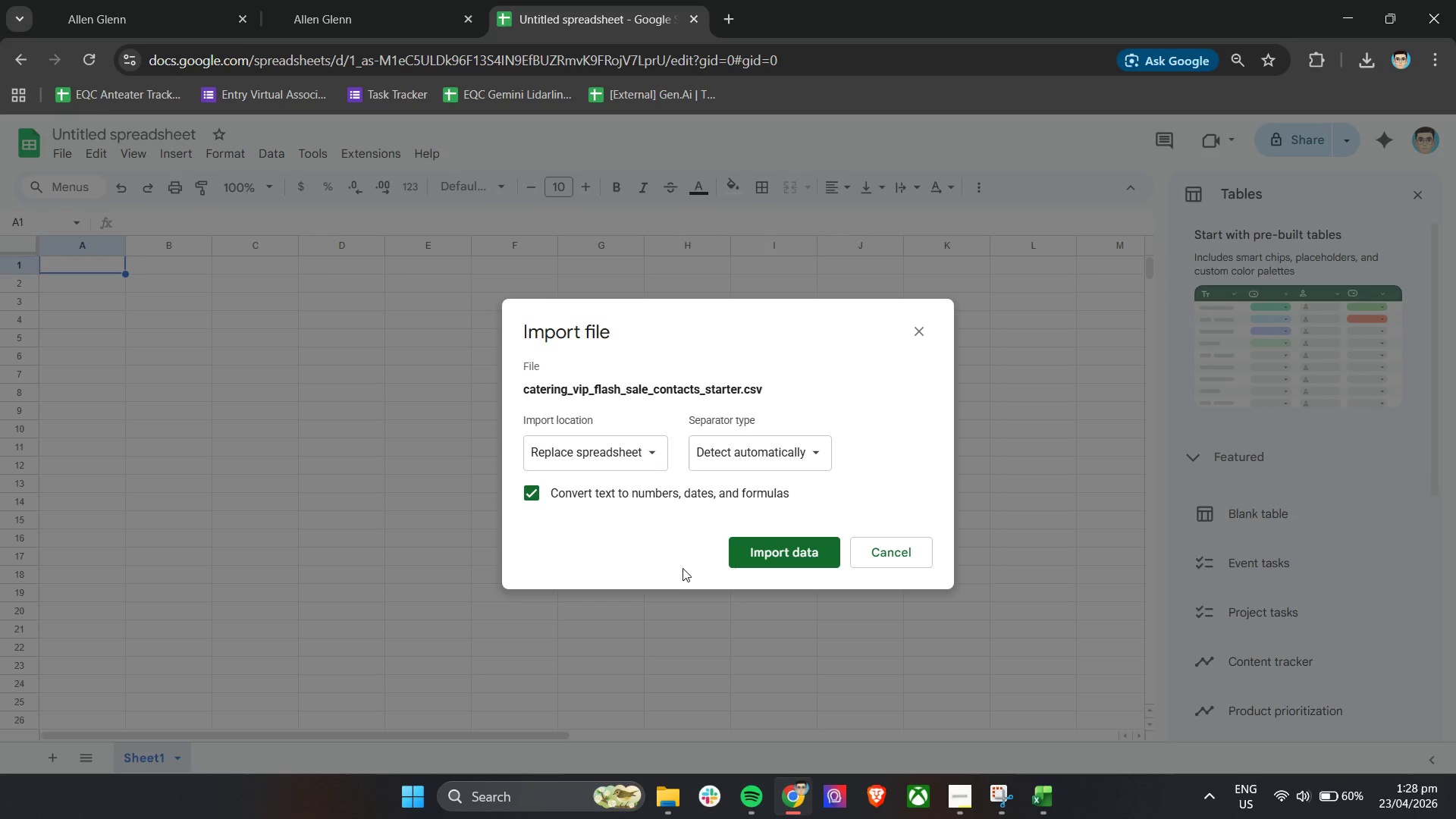 
wait(6.56)
 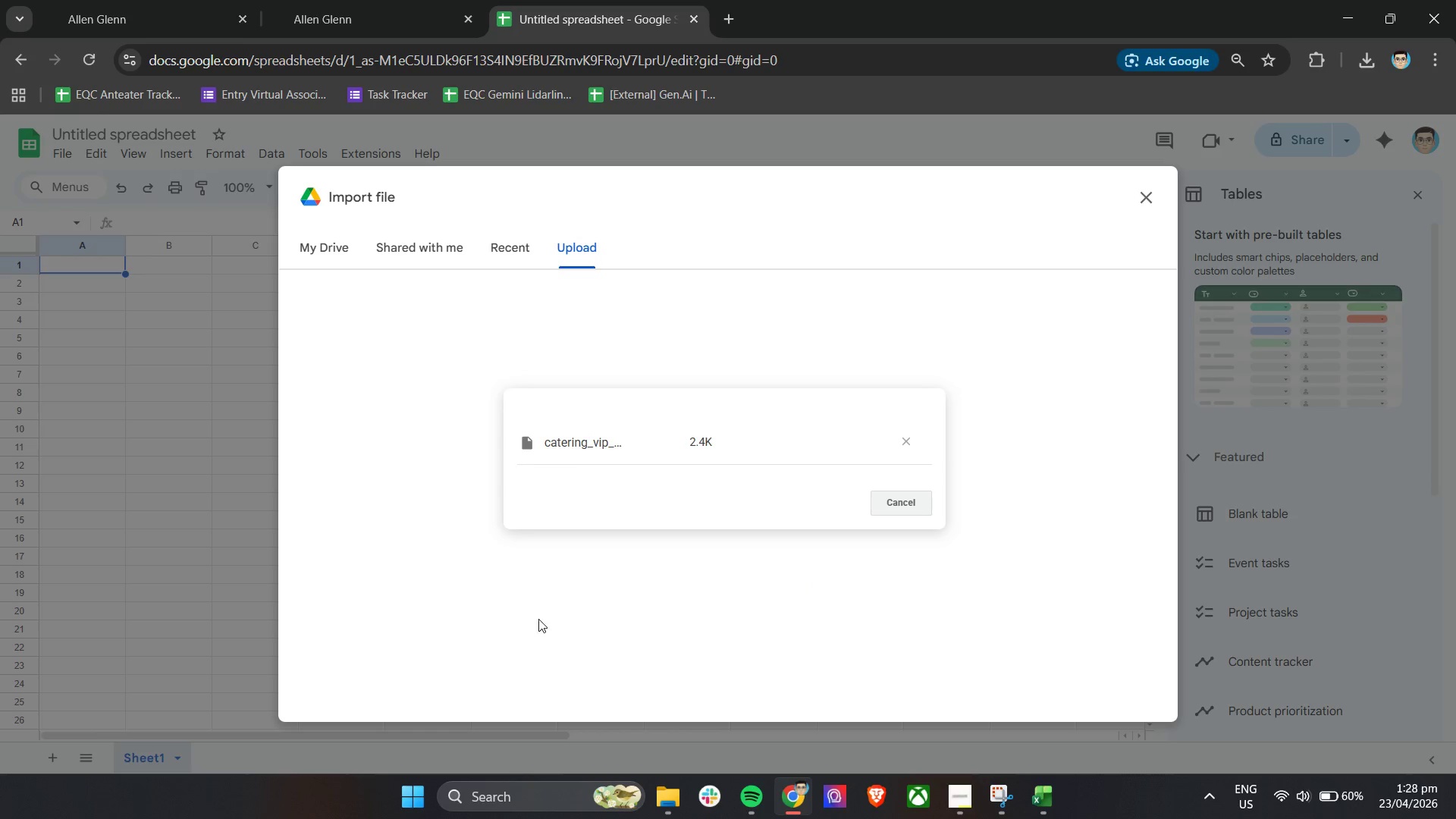 
left_click([797, 559])
 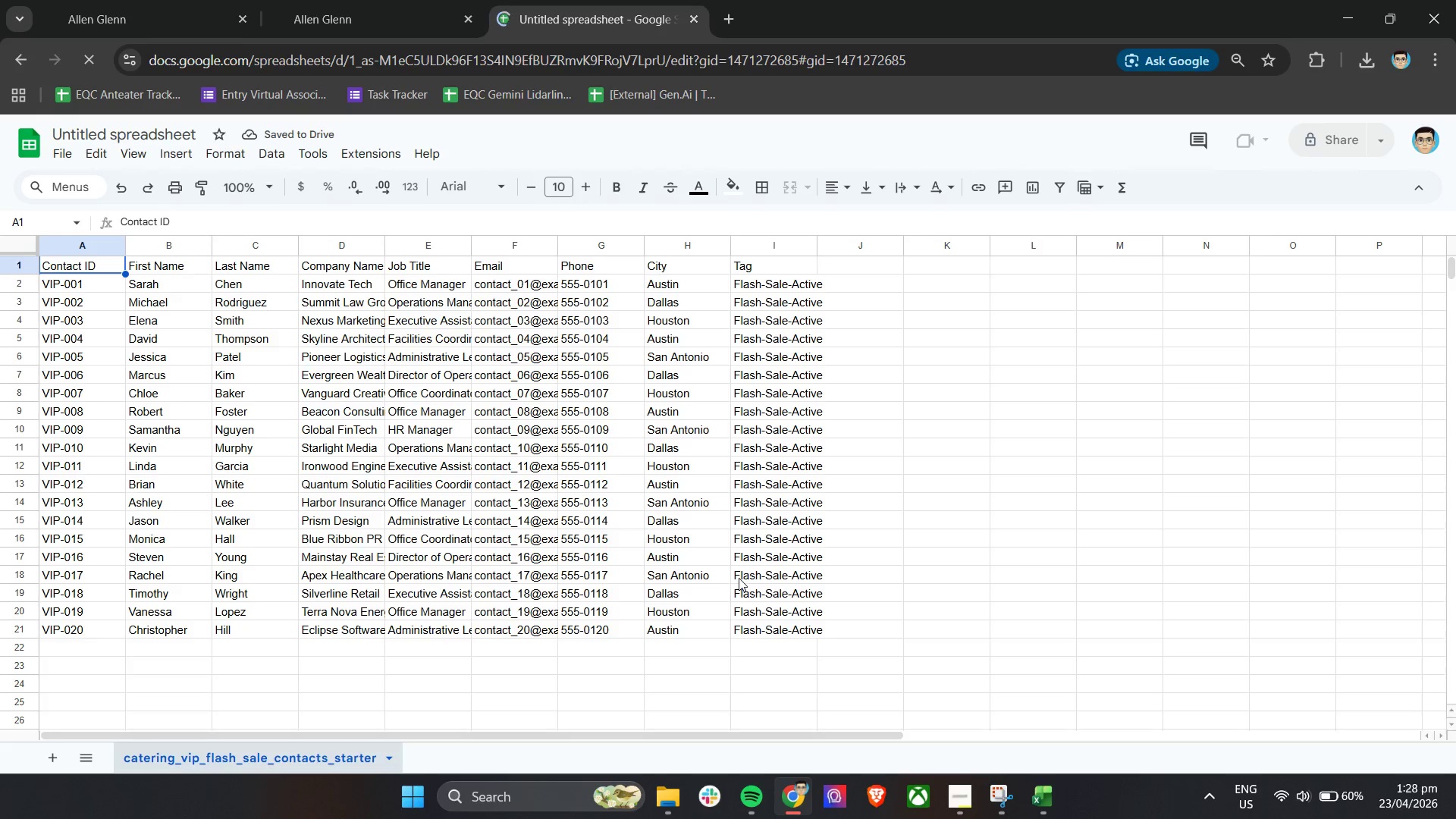 
wait(7.0)
 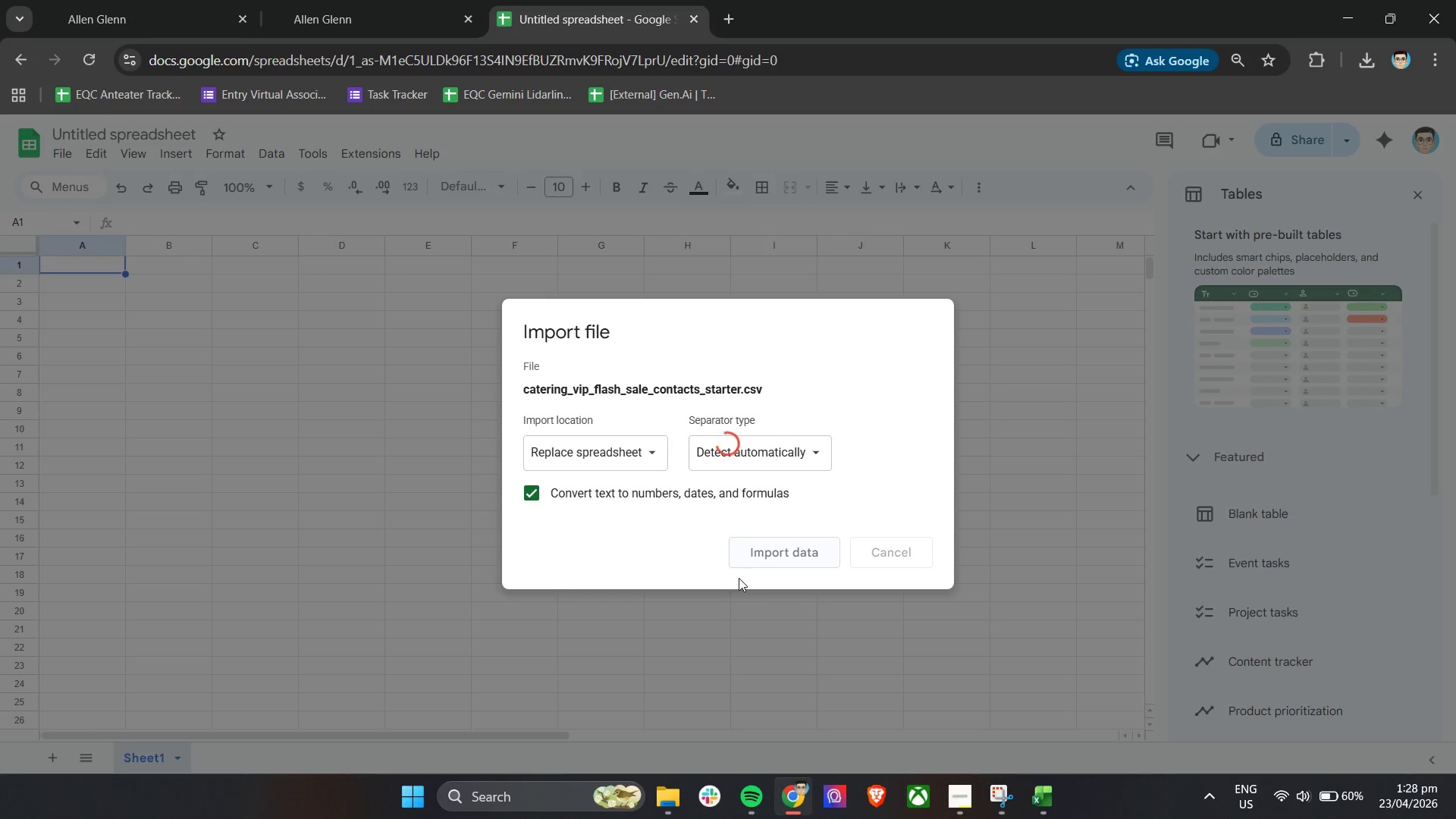 
left_click([526, 287])
 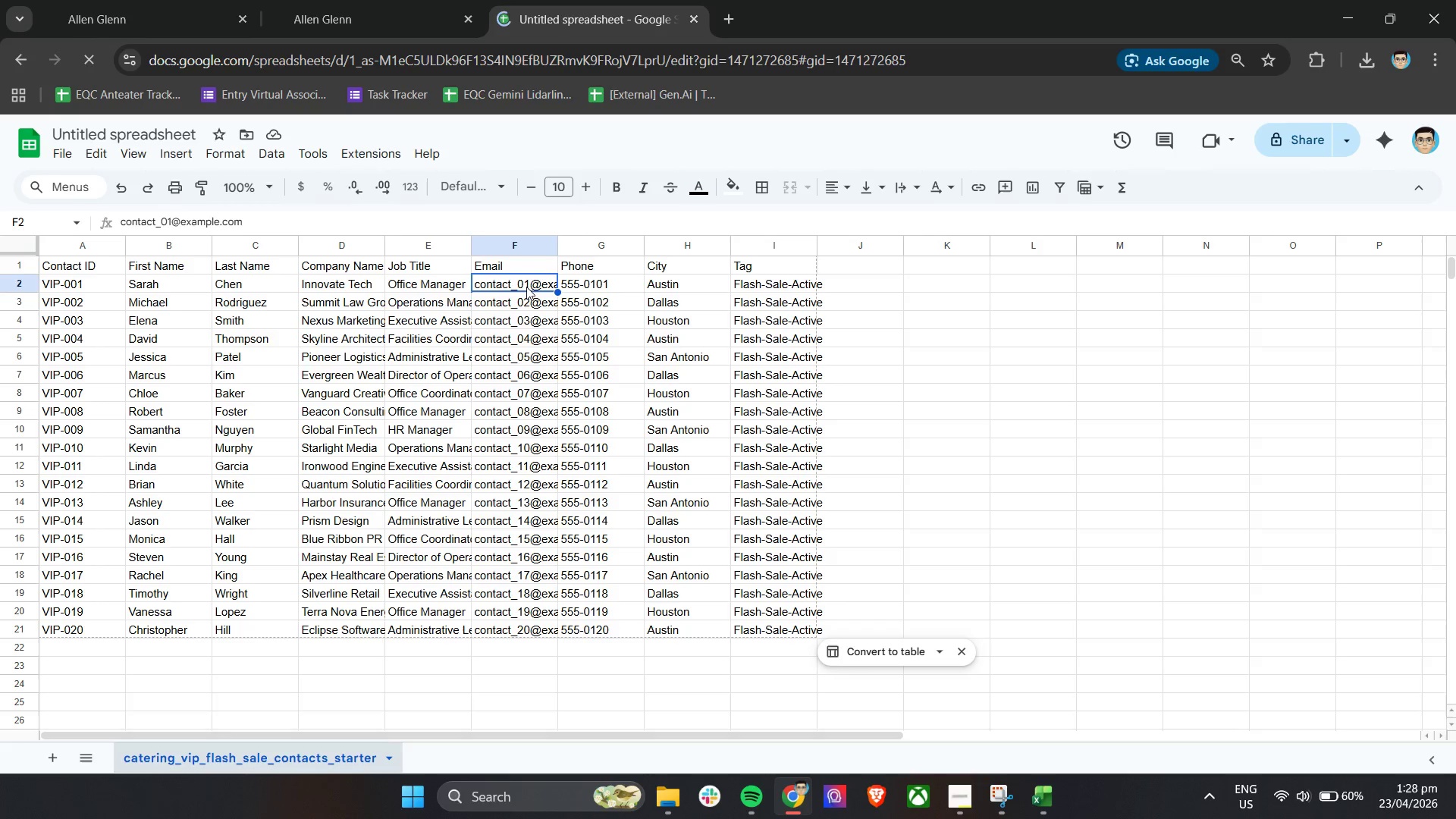 
double_click([529, 284])
 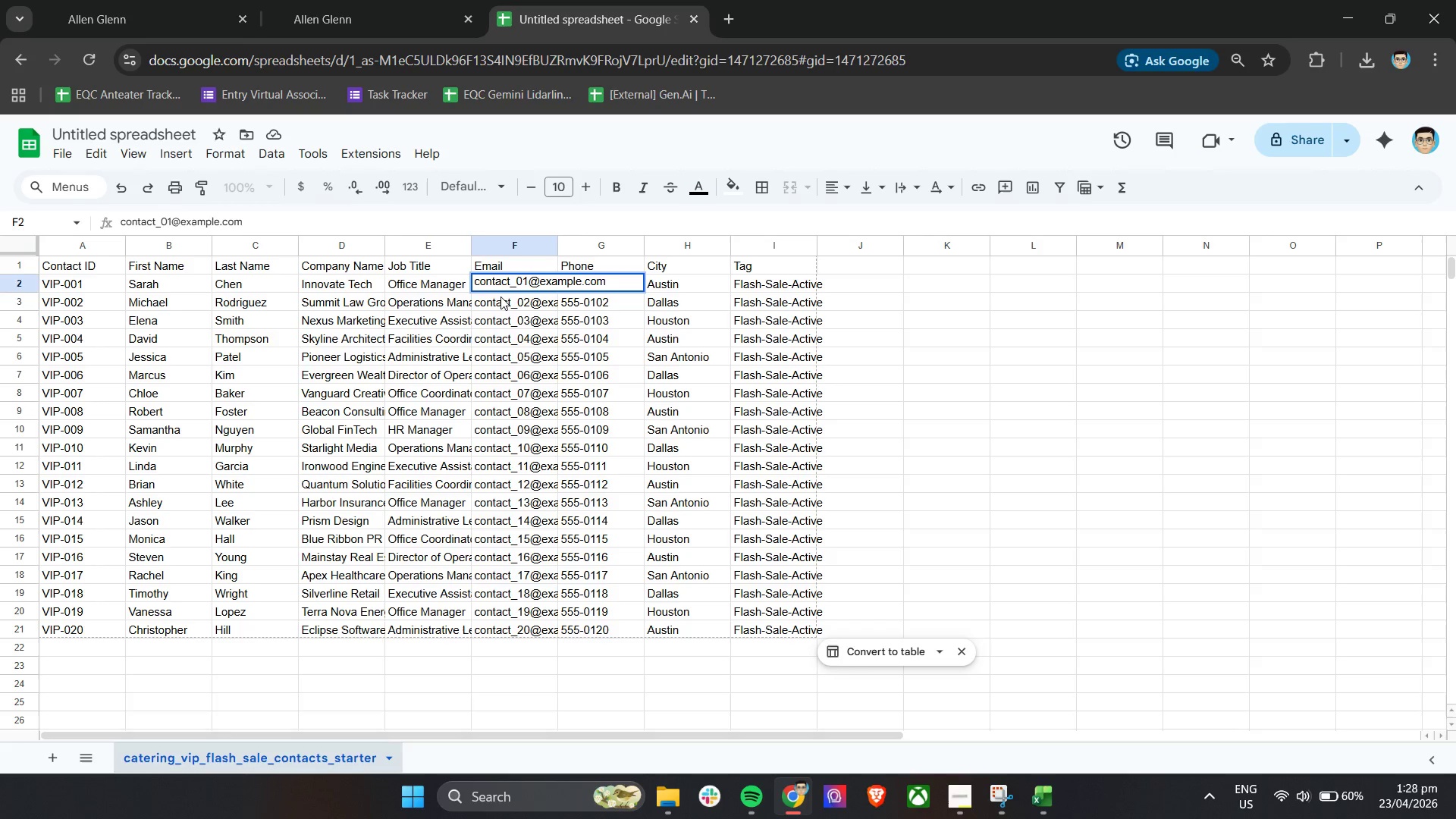 
double_click([537, 281])
 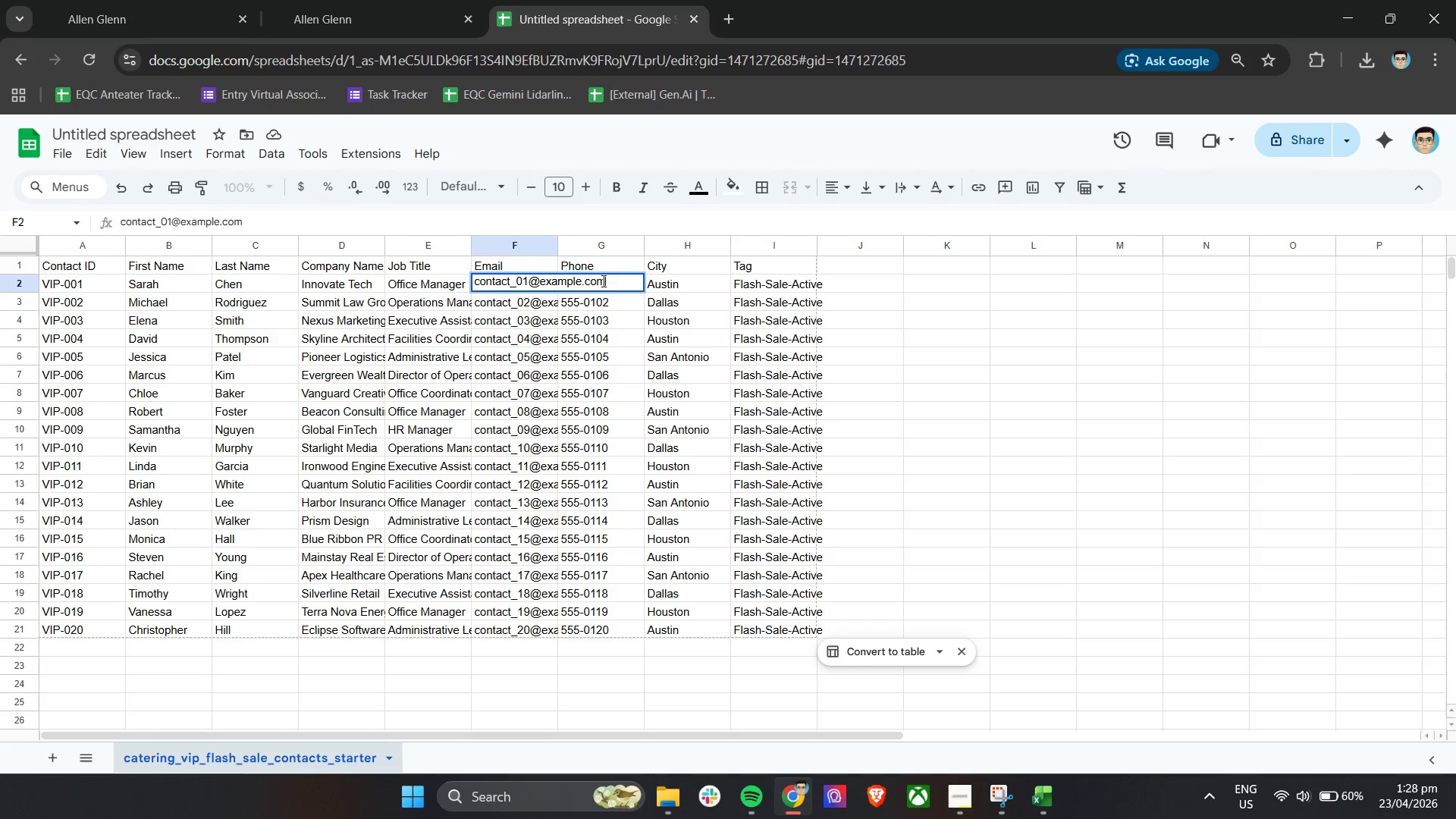 
left_click_drag(start_coordinate=[616, 282], to_coordinate=[535, 287])
 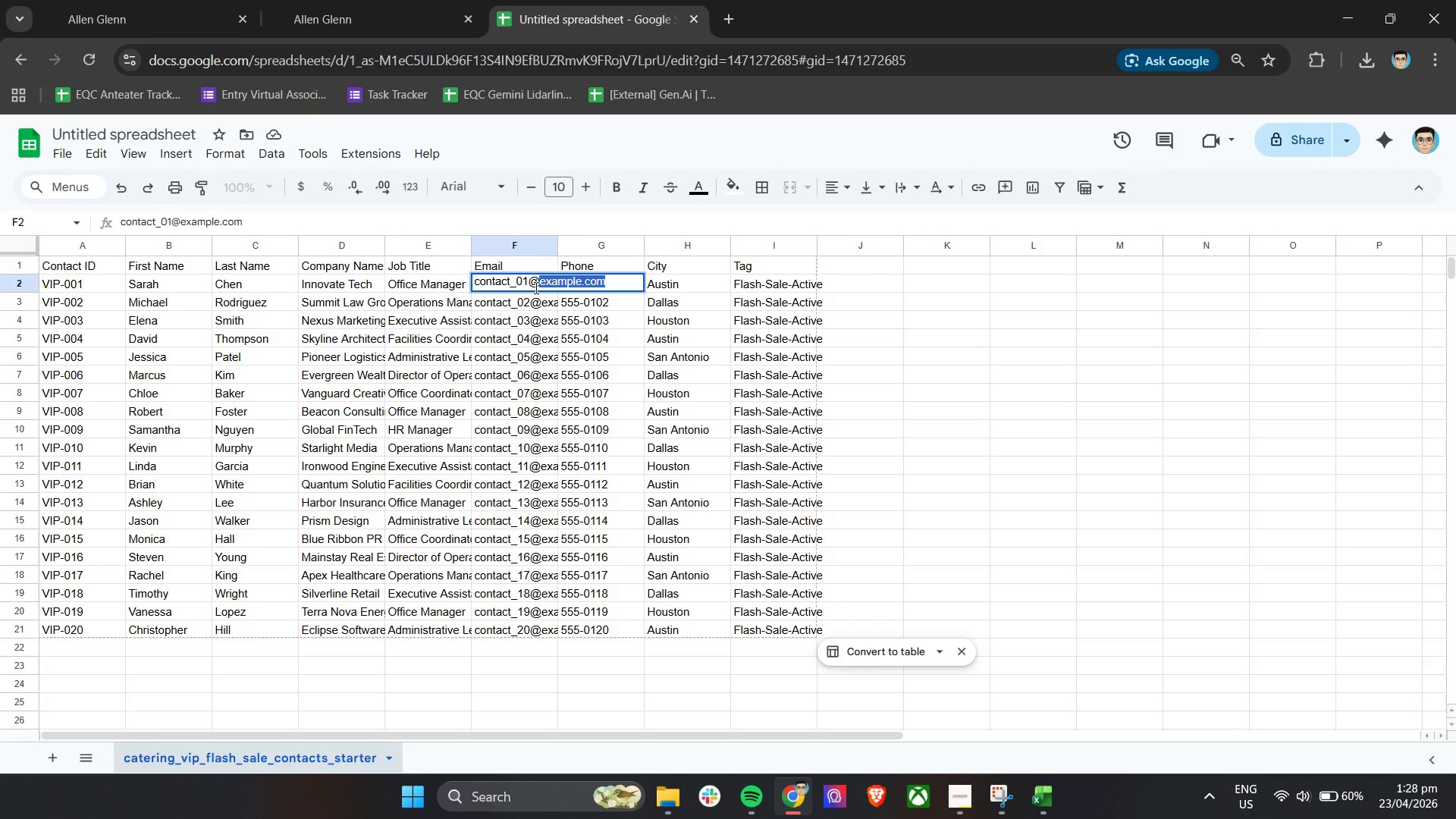 
type(gmail.com)
 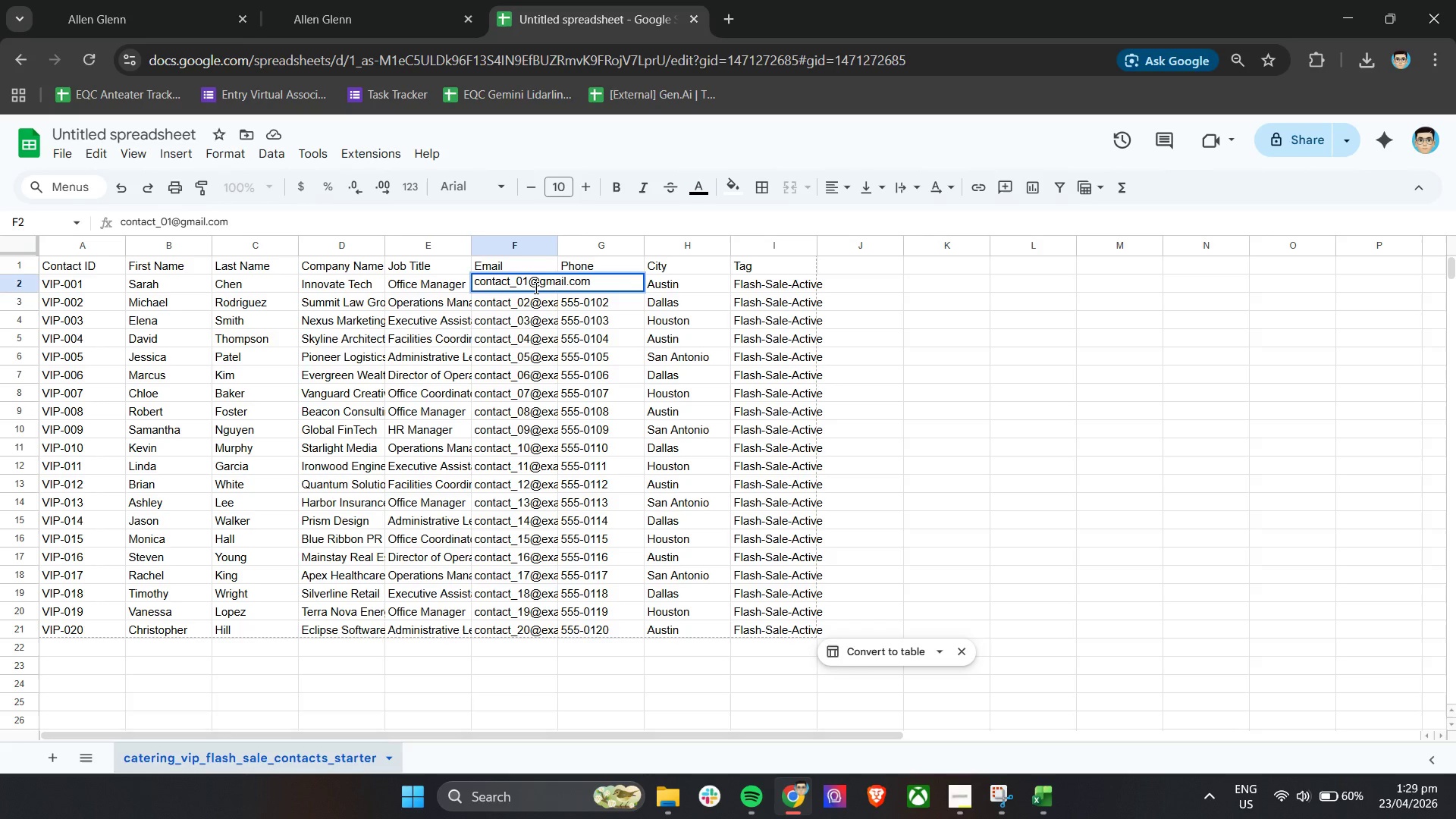 
key(Control+A)
 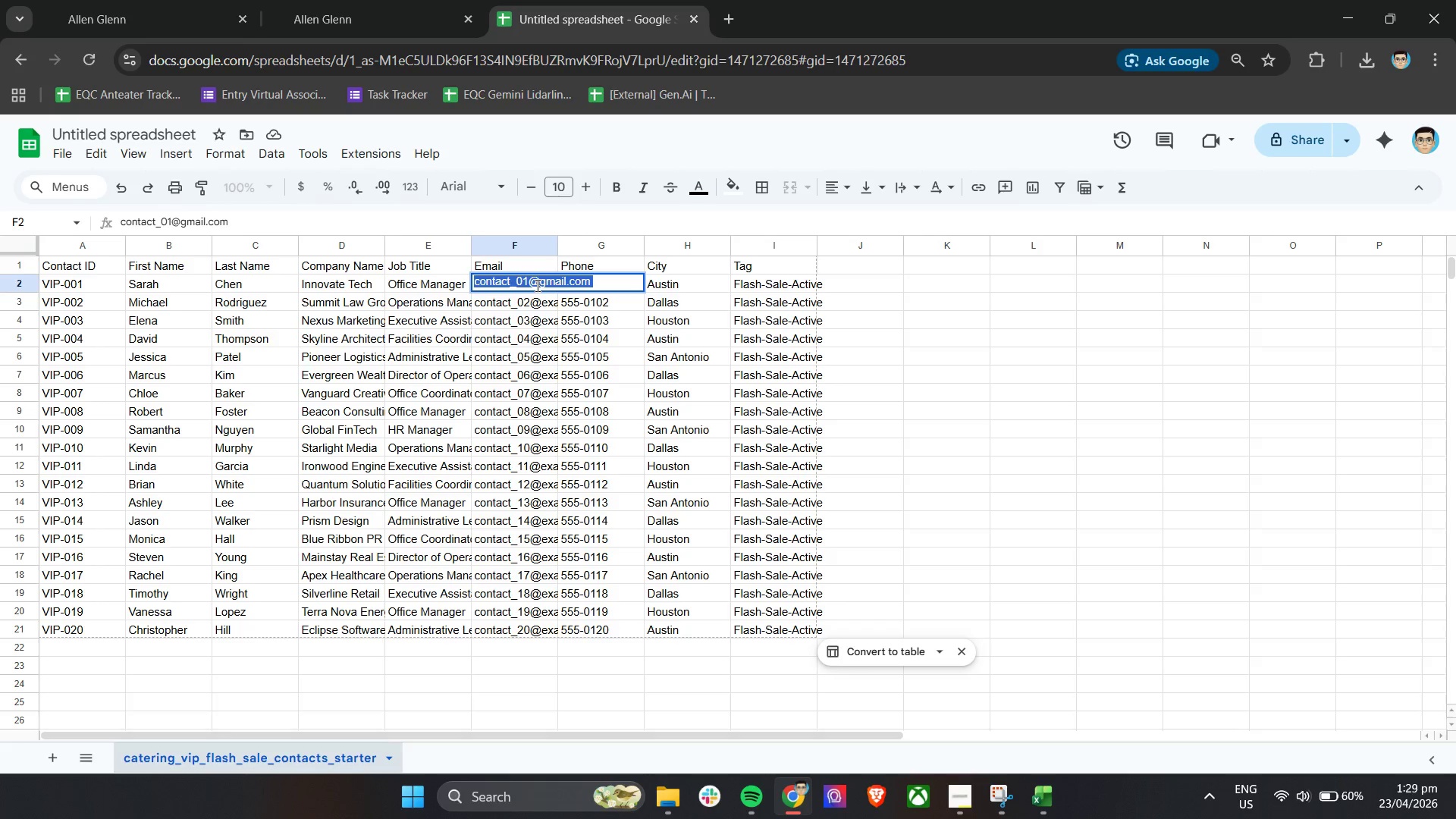 
key(Control+C)
 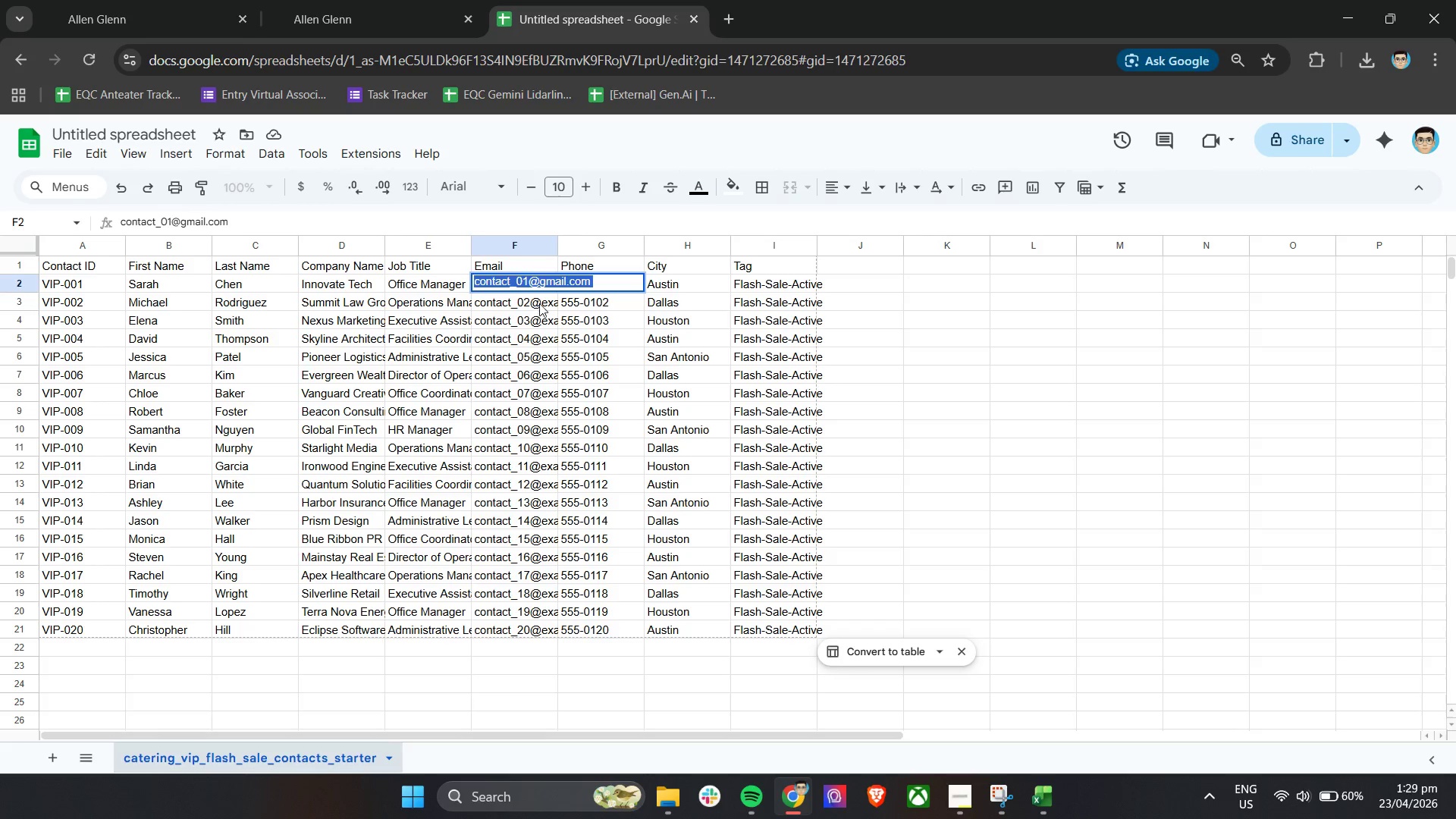 
left_click([540, 303])
 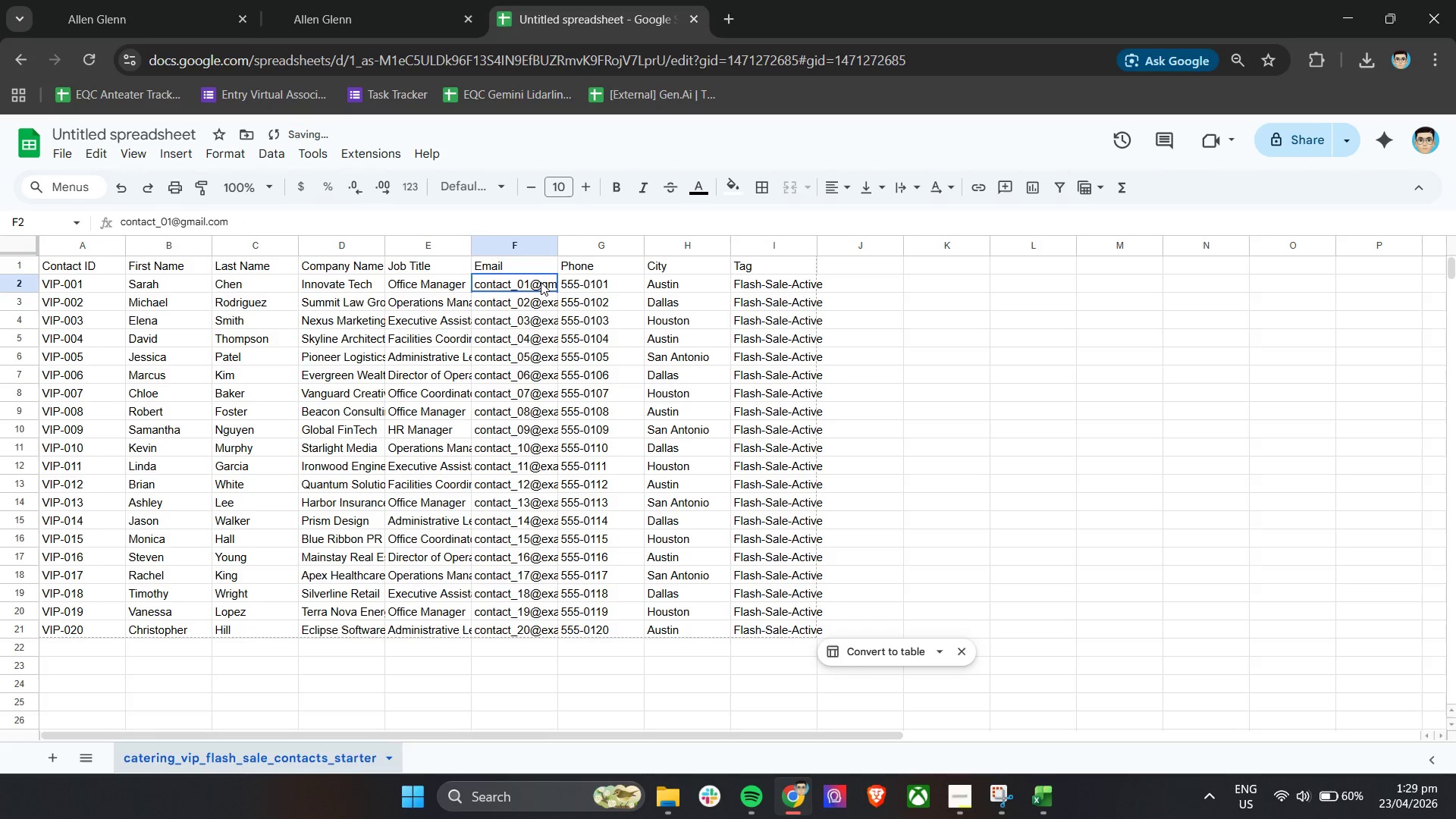 
double_click([541, 282])
 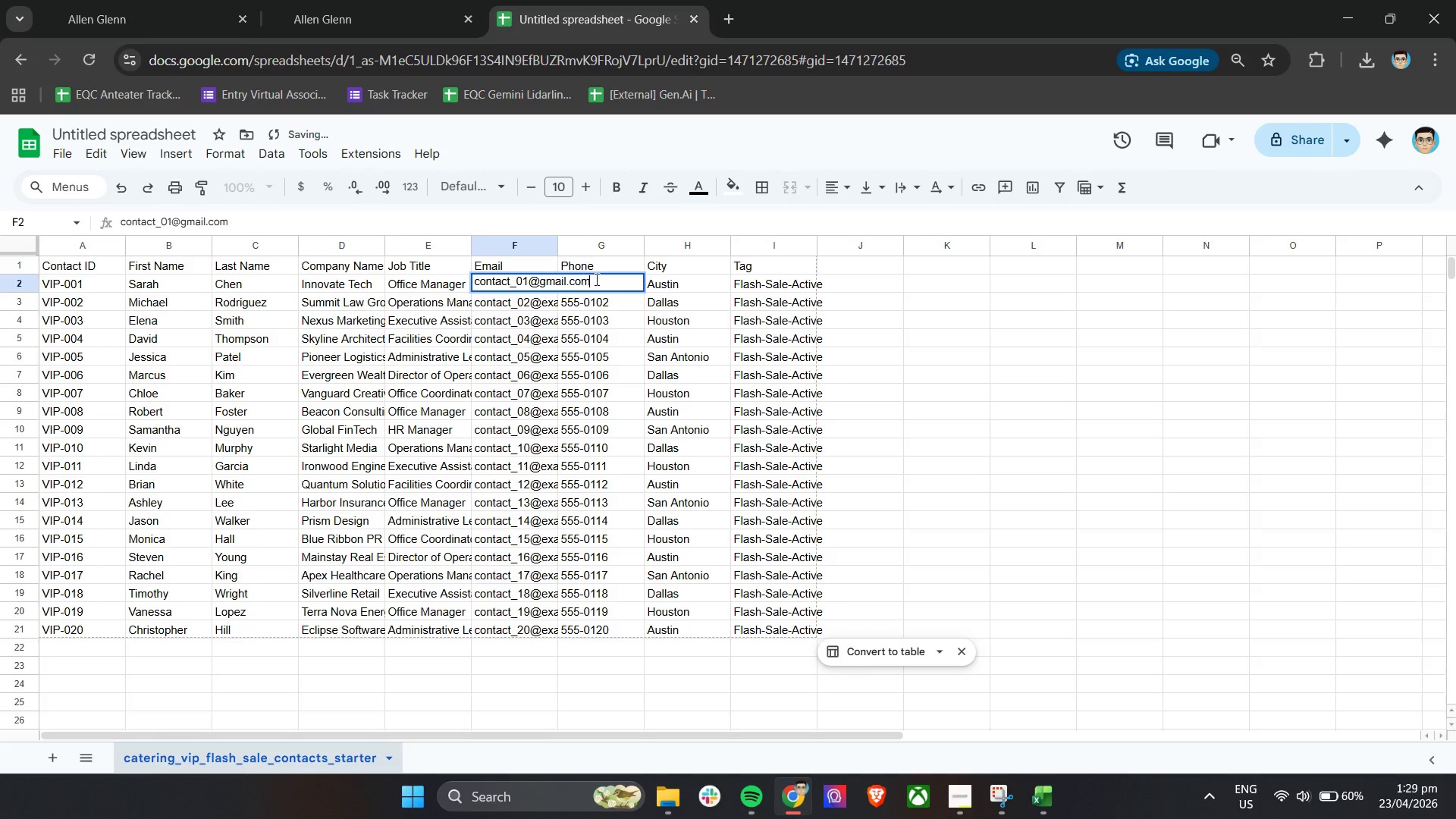 
left_click_drag(start_coordinate=[601, 279], to_coordinate=[537, 284])
 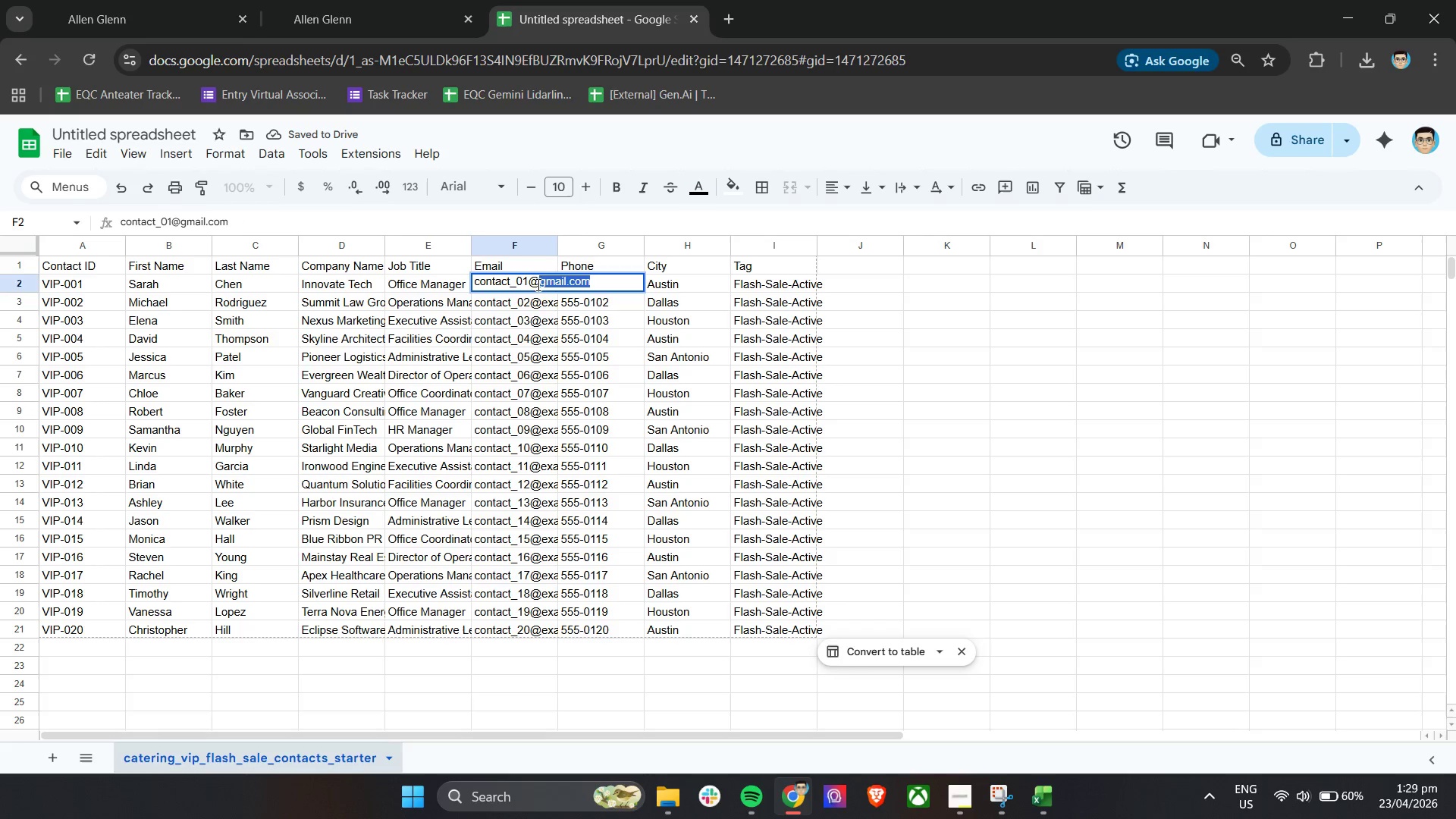 
key(Control+C)
 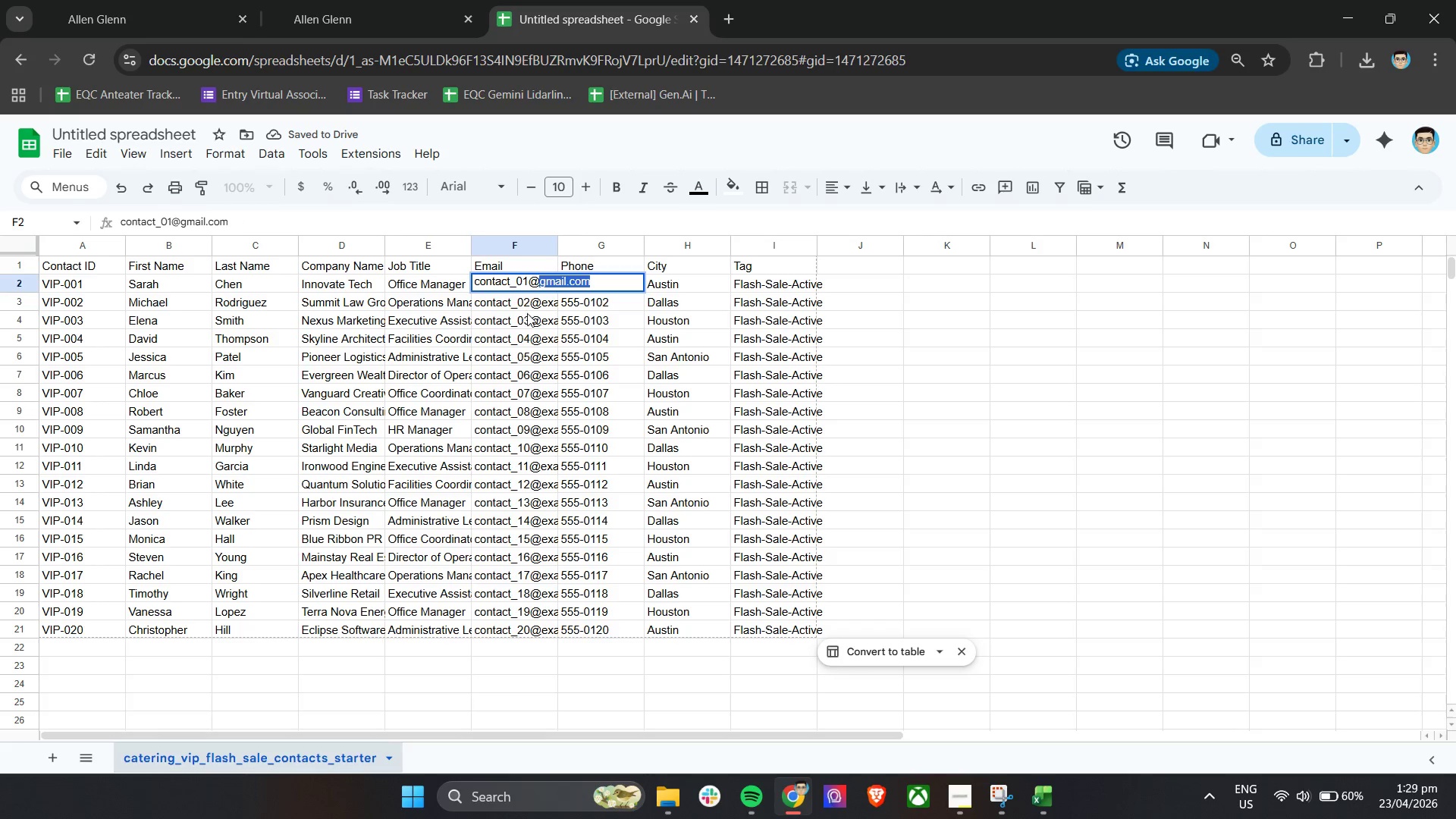 
key(Control+C)
 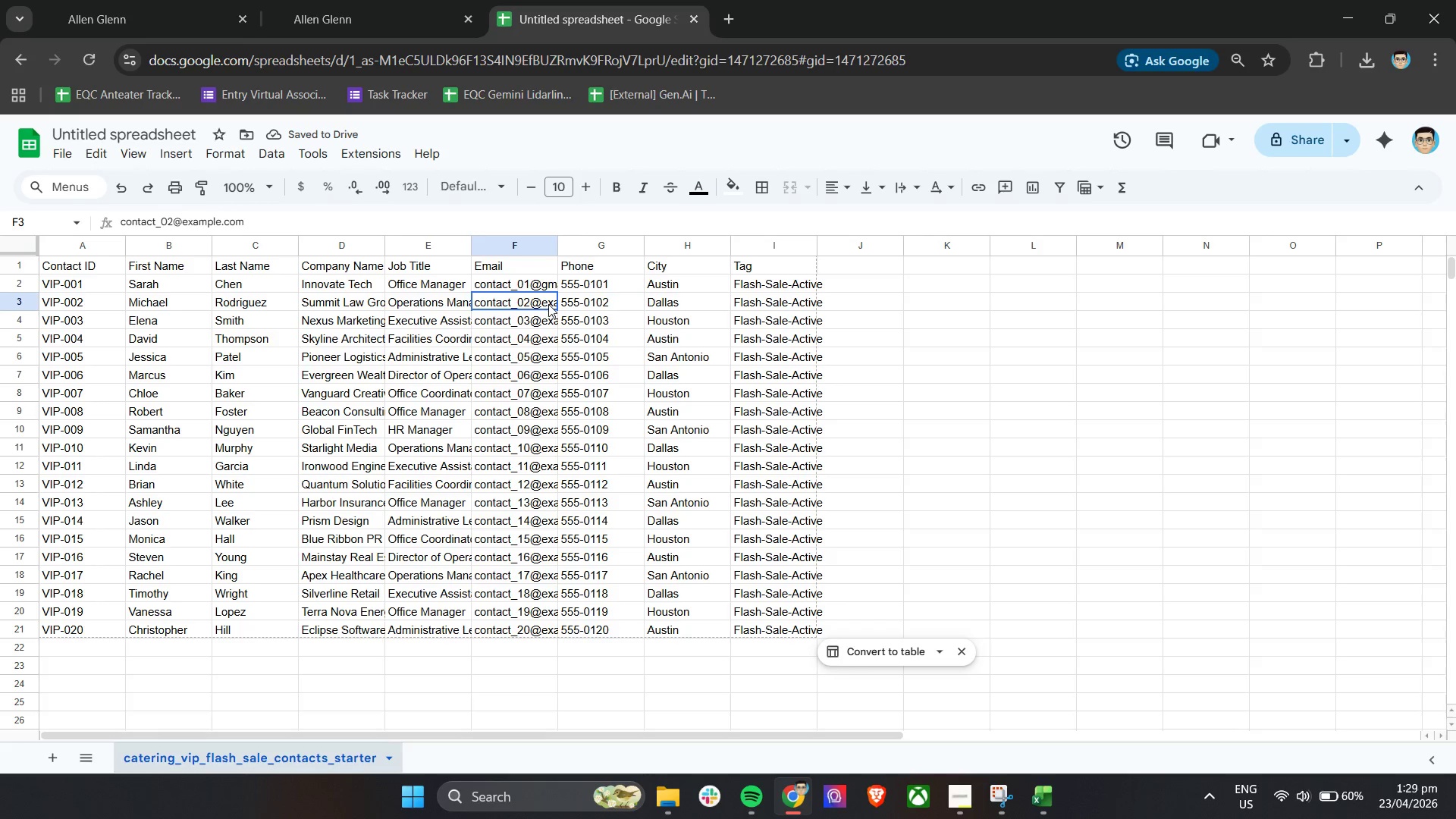 
double_click([548, 304])
 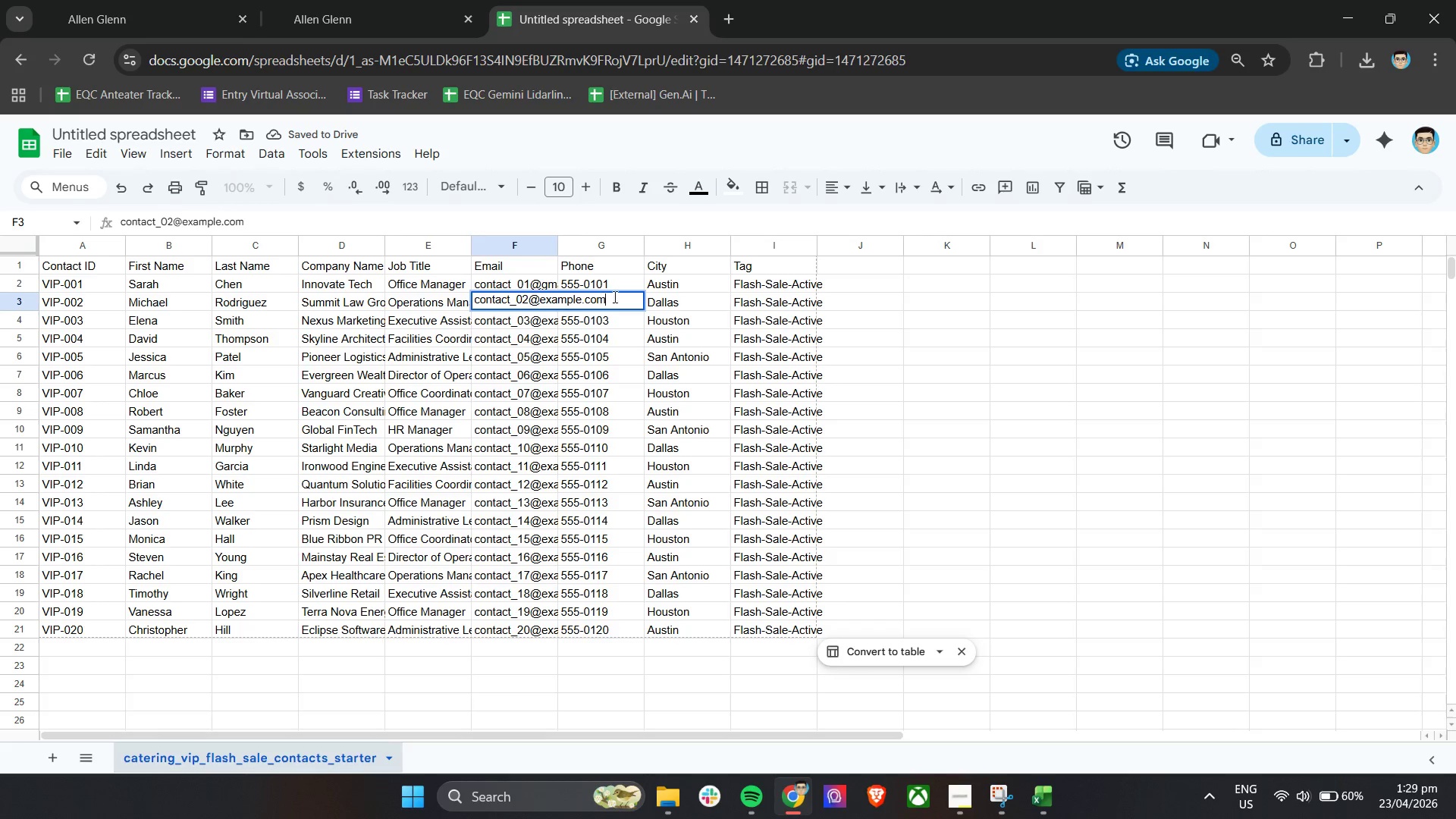 
left_click_drag(start_coordinate=[613, 297], to_coordinate=[541, 302])
 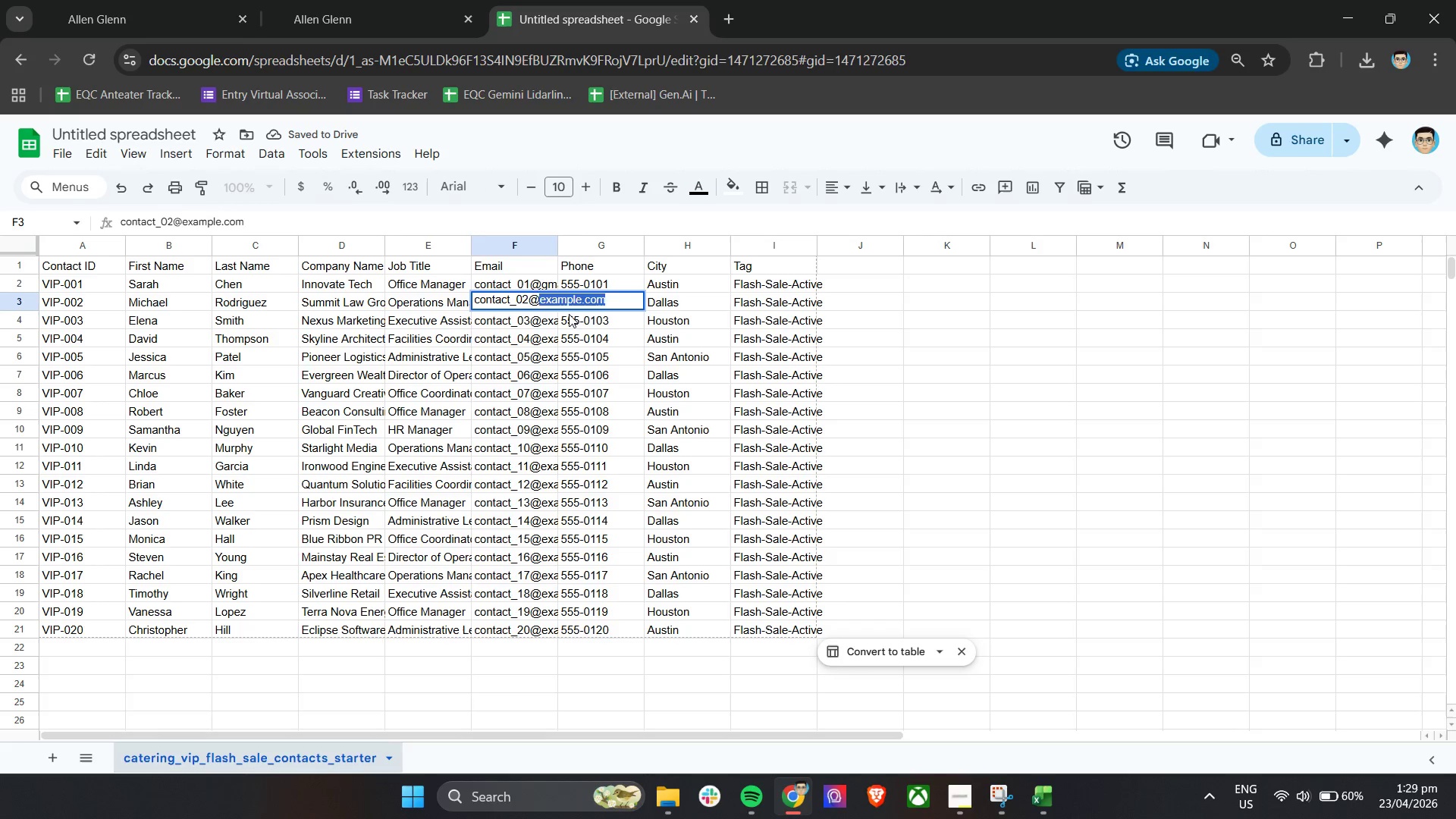 
key(Control+V)
 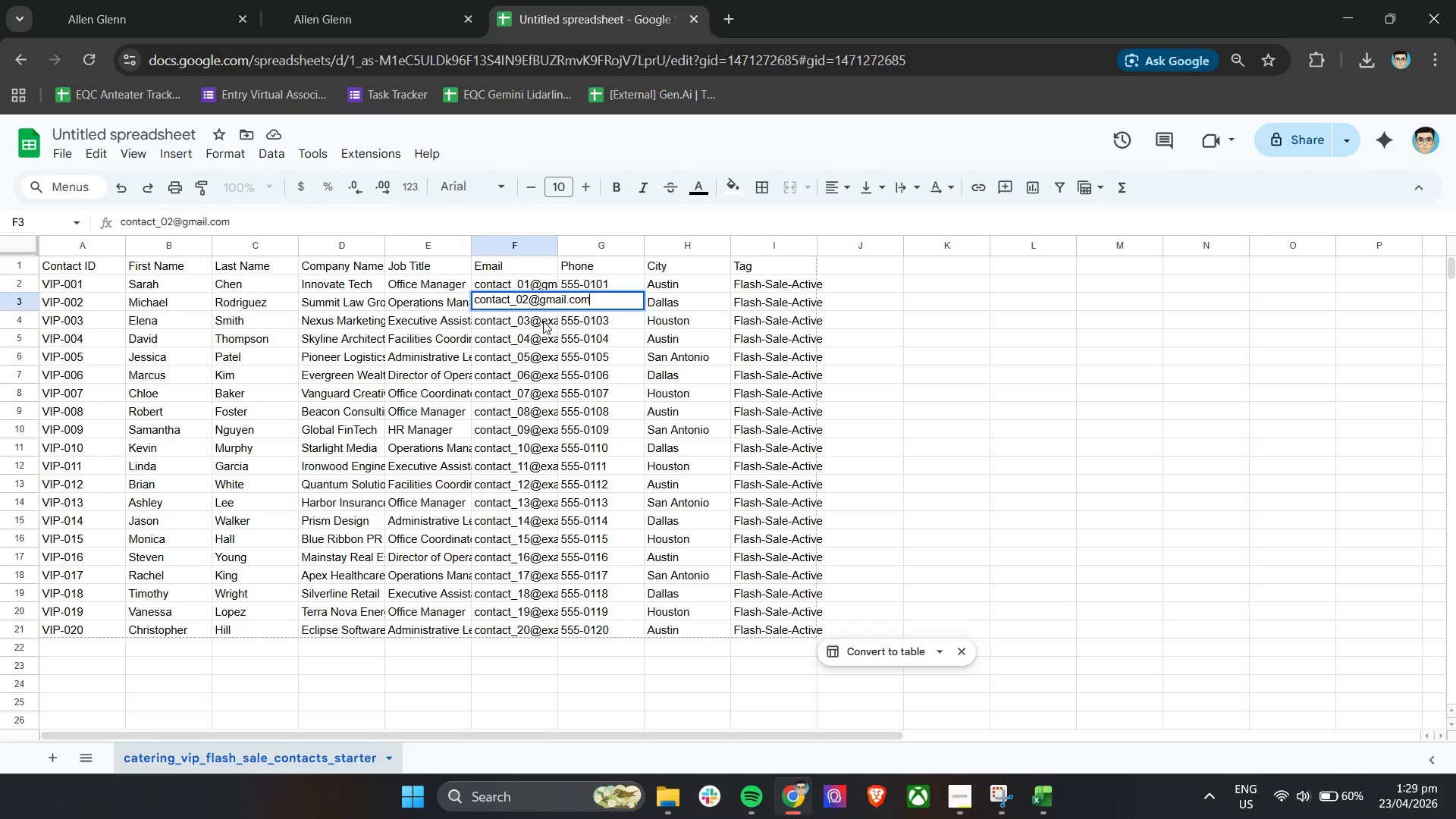 
double_click([543, 321])
 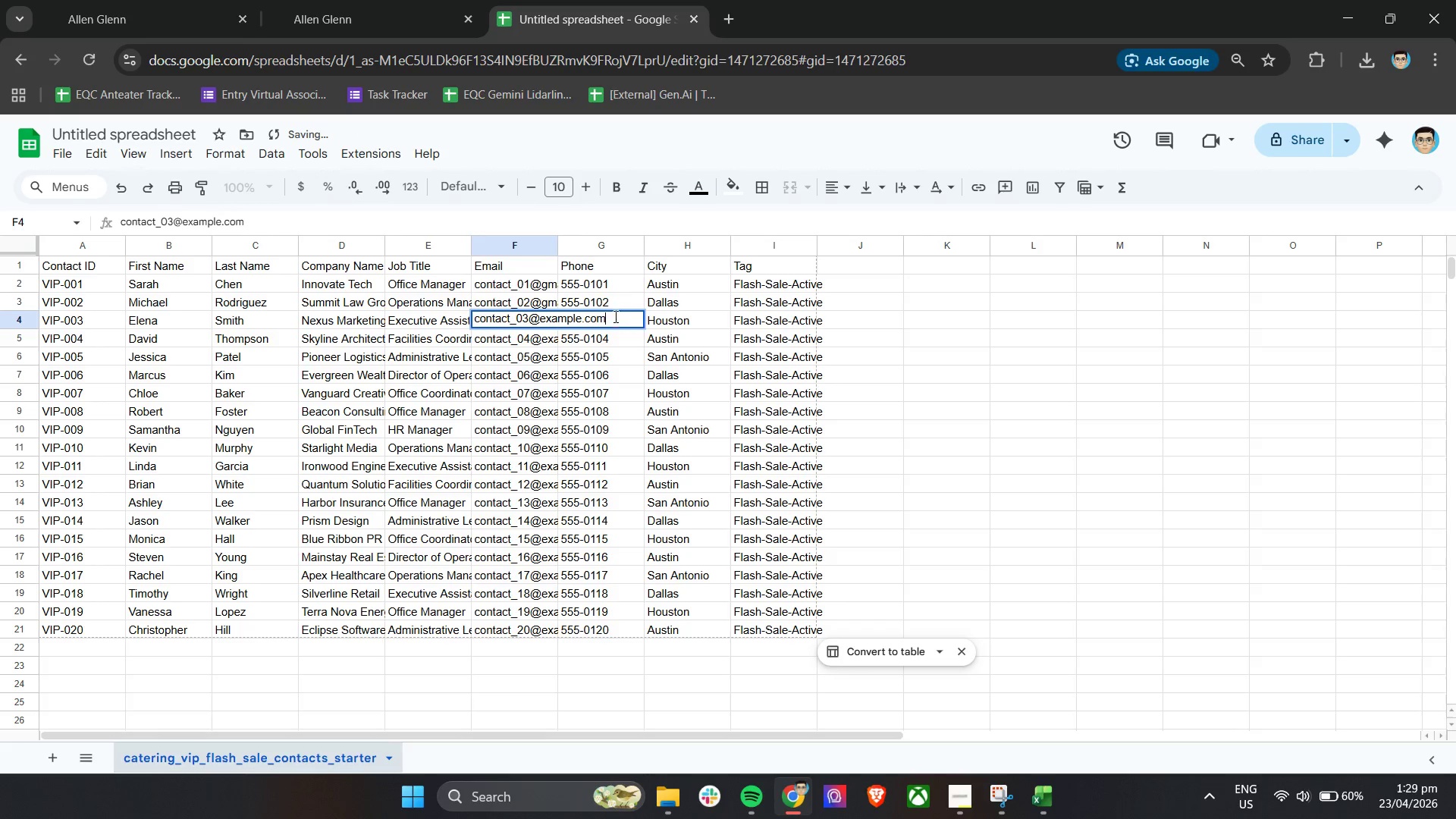 
left_click_drag(start_coordinate=[613, 318], to_coordinate=[542, 322])
 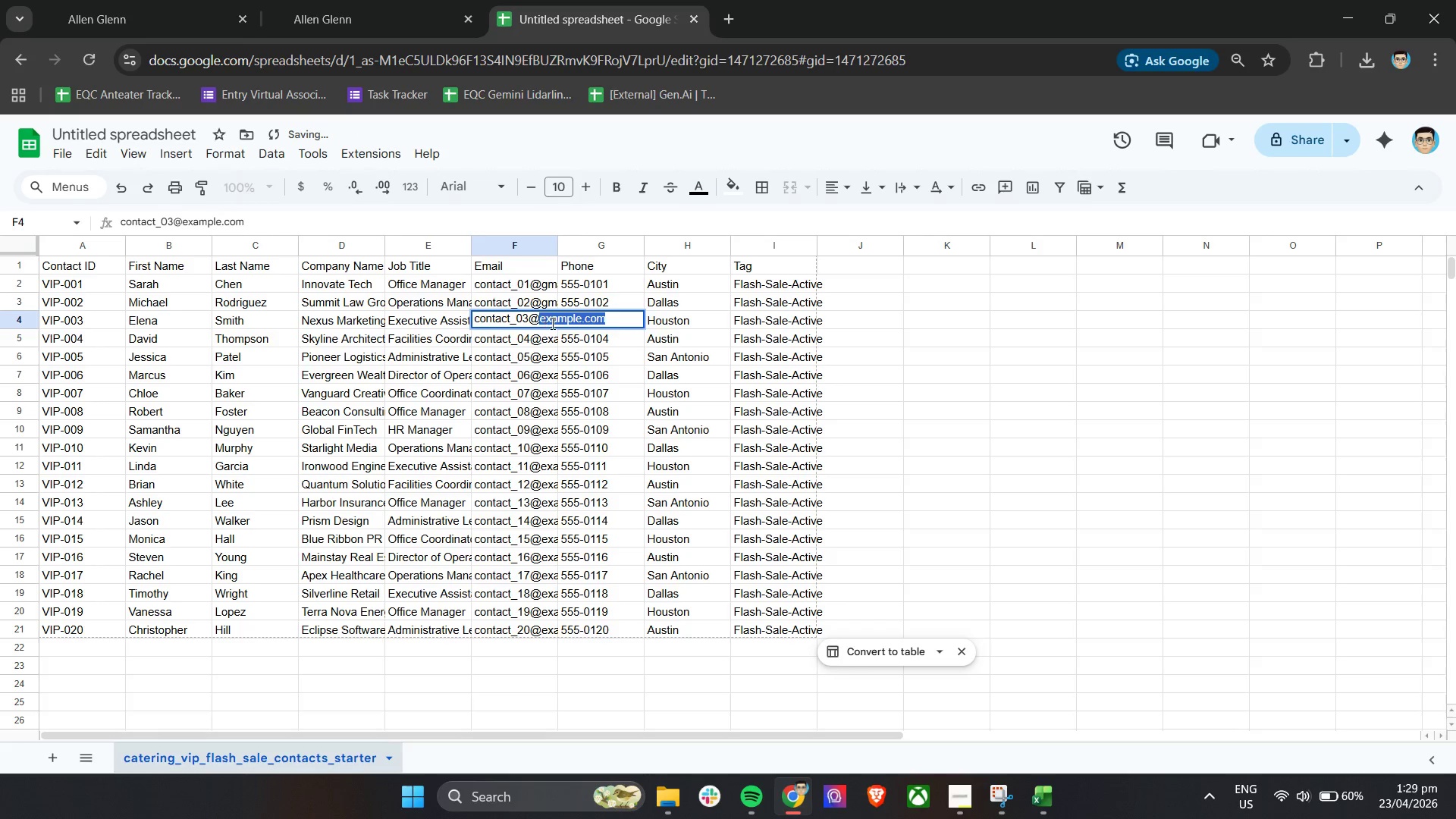 
key(Control+V)
 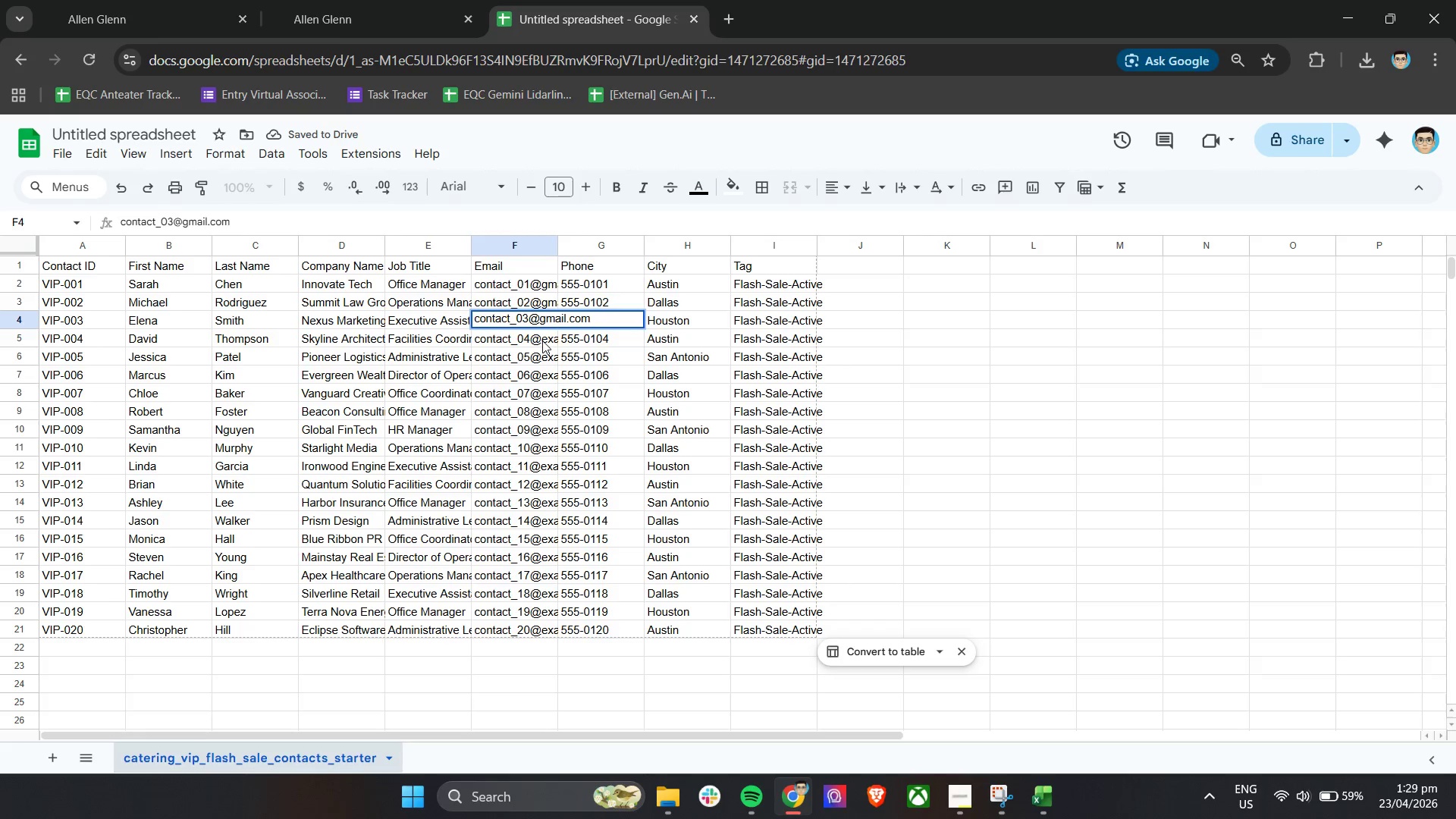 
double_click([542, 340])
 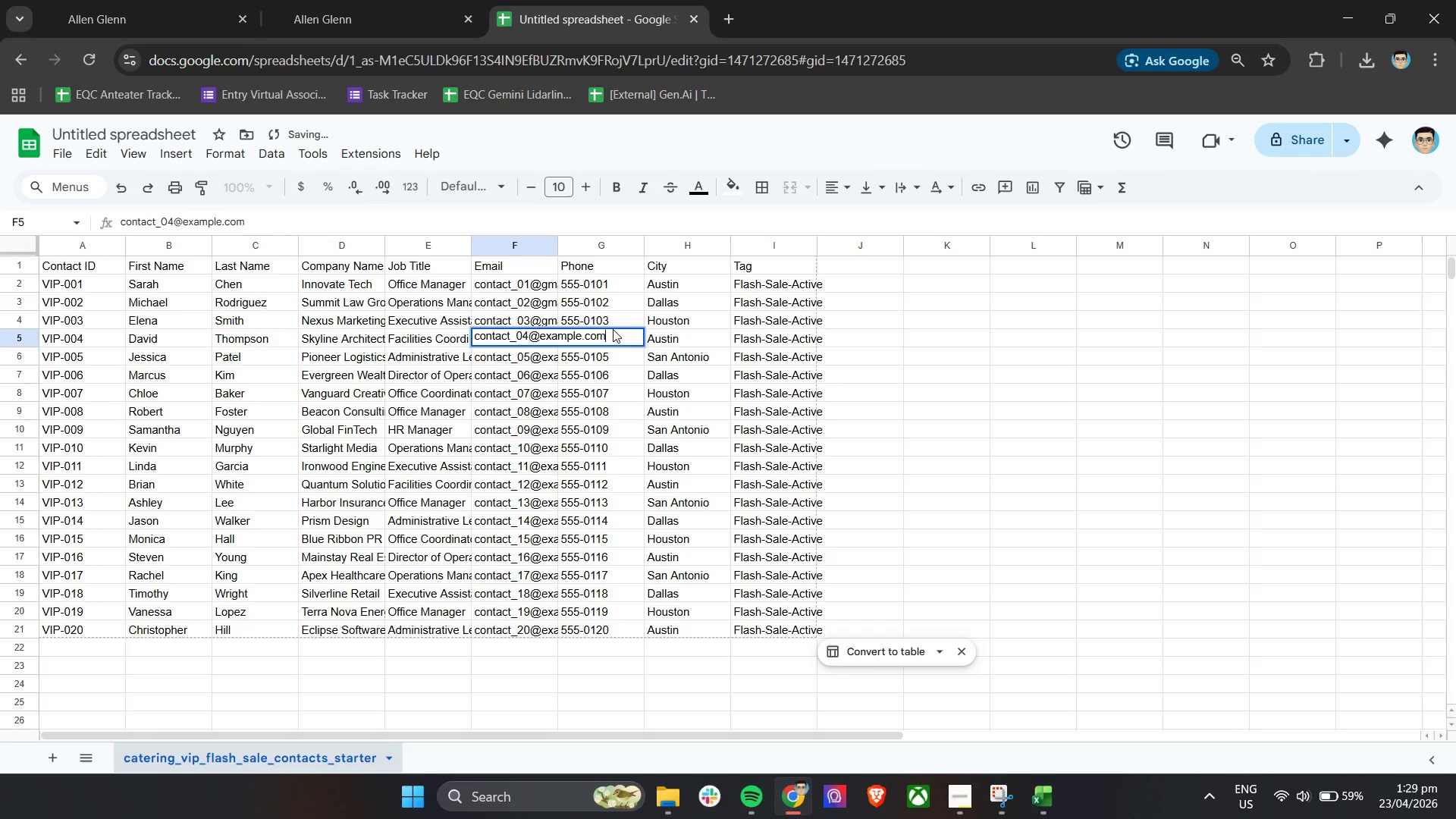 
left_click_drag(start_coordinate=[613, 329], to_coordinate=[571, 335])
 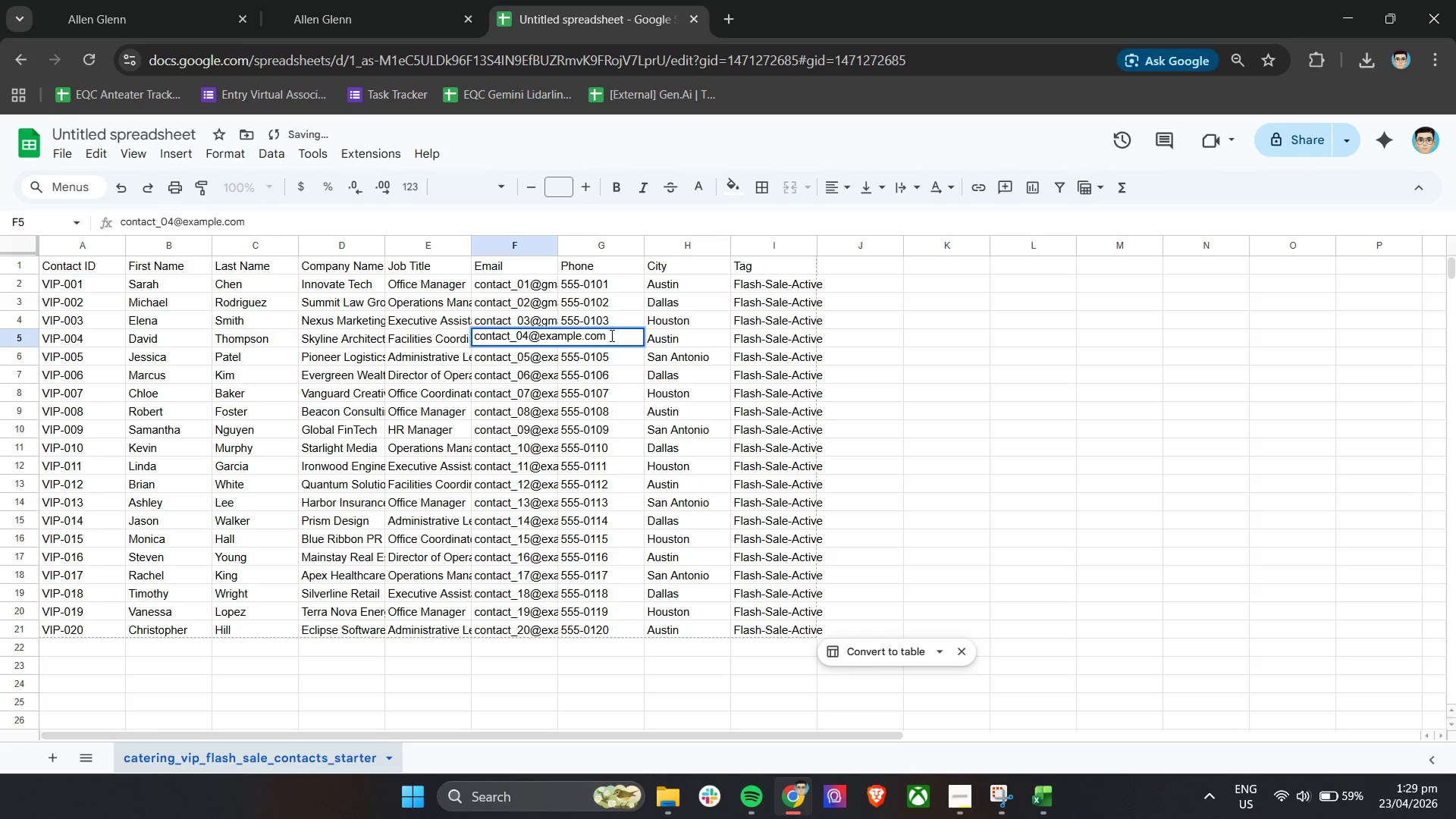 
left_click_drag(start_coordinate=[610, 336], to_coordinate=[550, 337])
 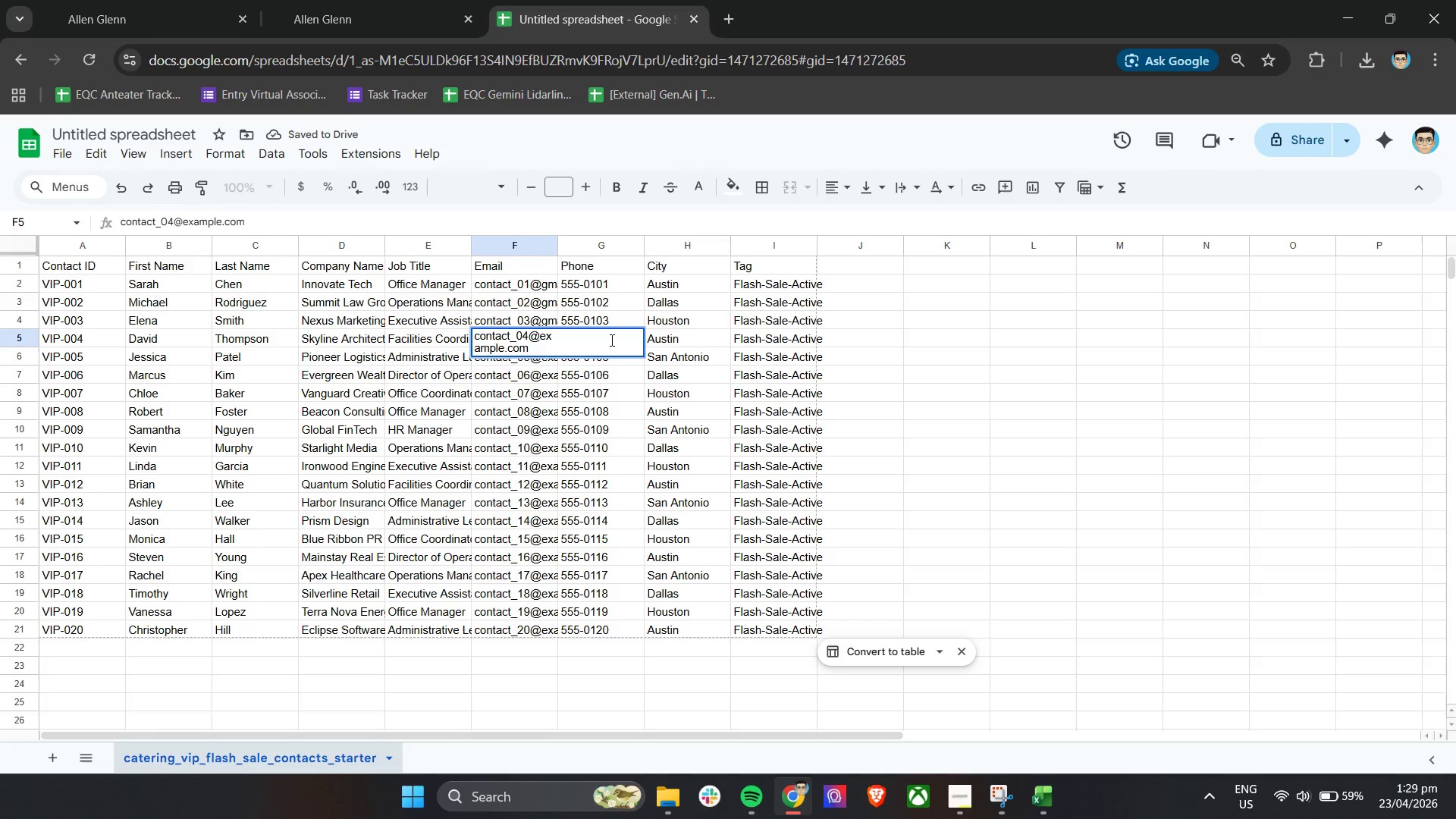 
key(Control+Shift+ShiftLeft)
 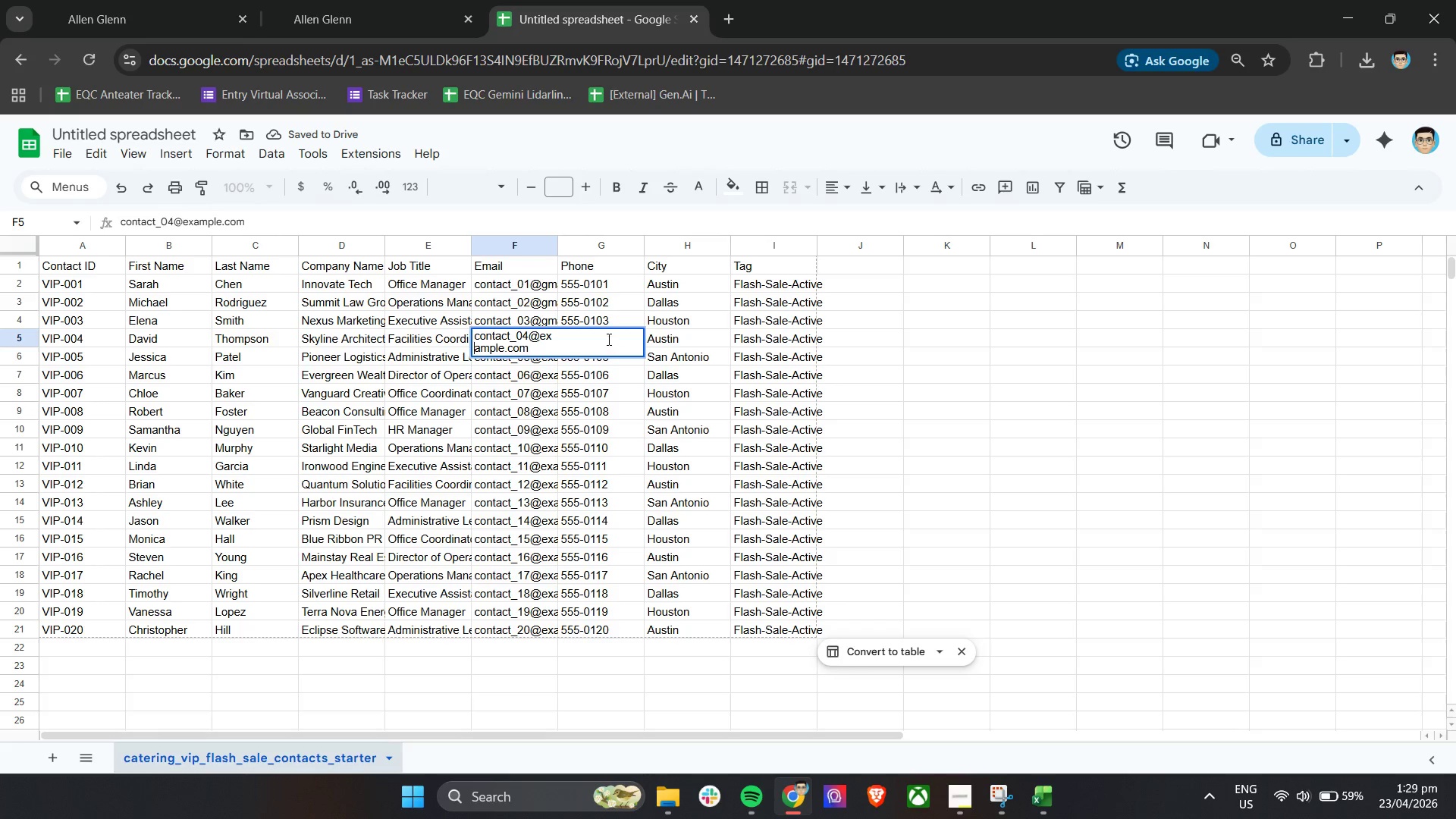 
key(Control+Shift+Z)
 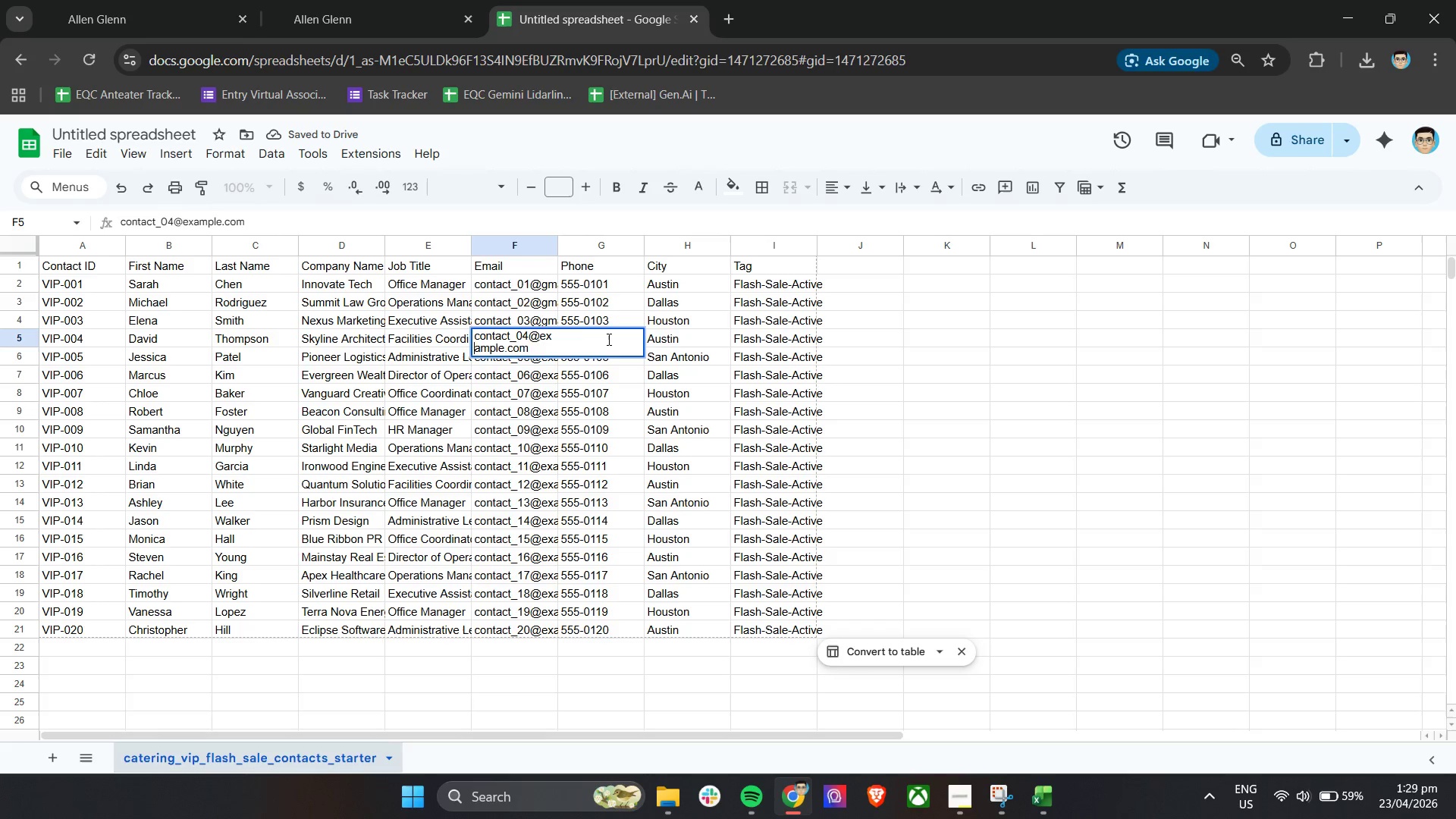 
key(Control+ControlLeft)
 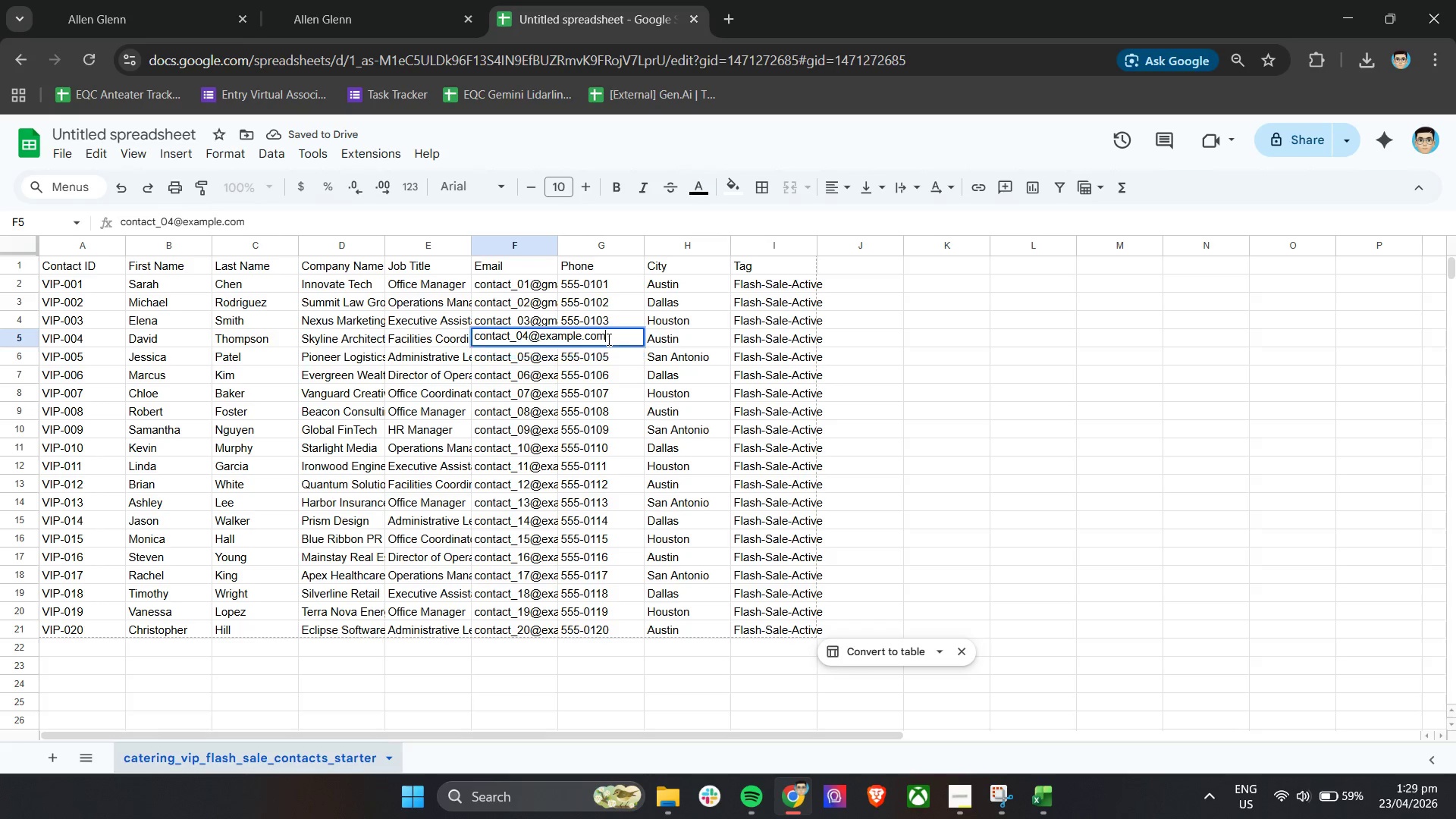 
key(Control+Z)
 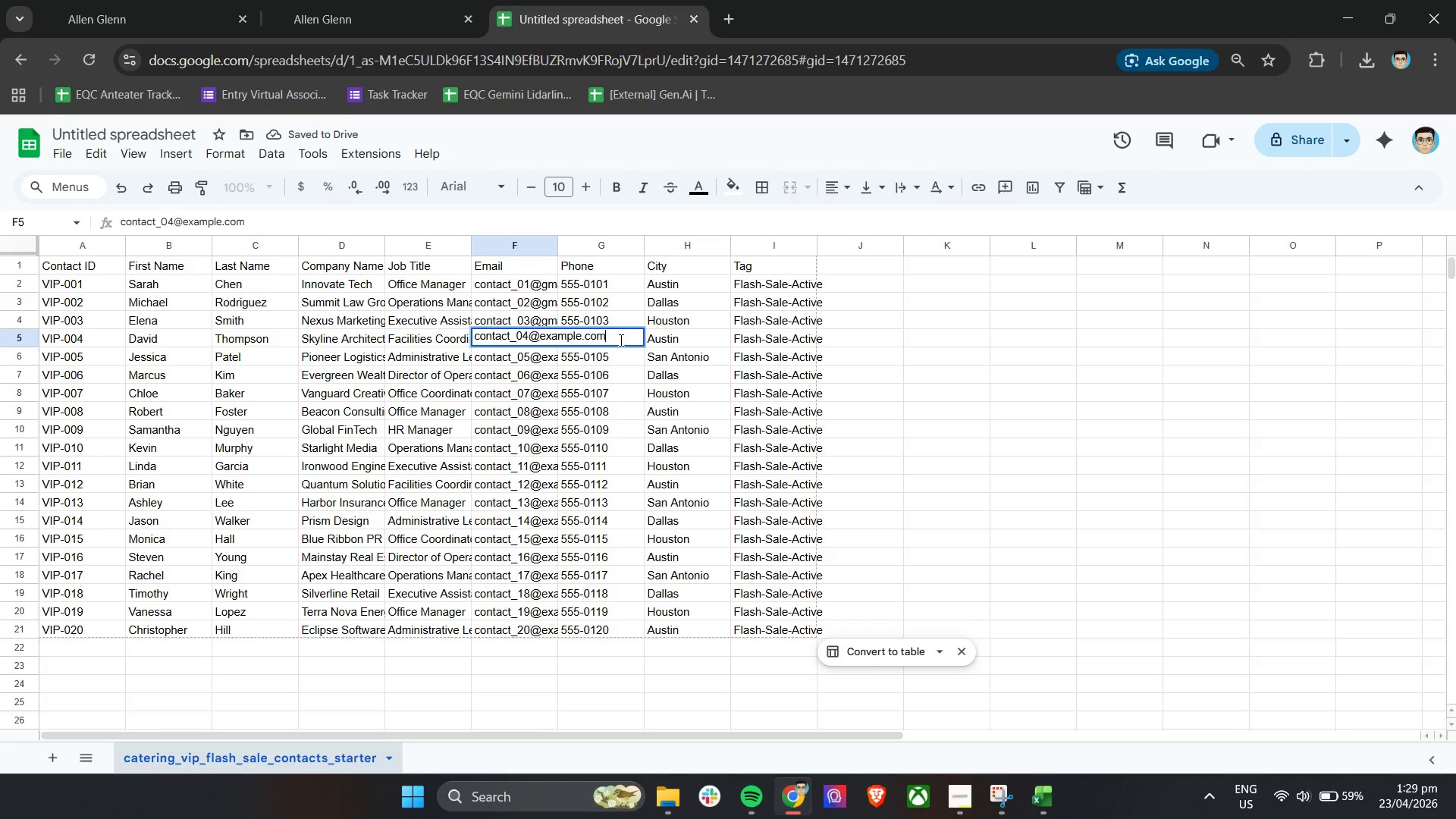 
left_click_drag(start_coordinate=[623, 340], to_coordinate=[538, 340])
 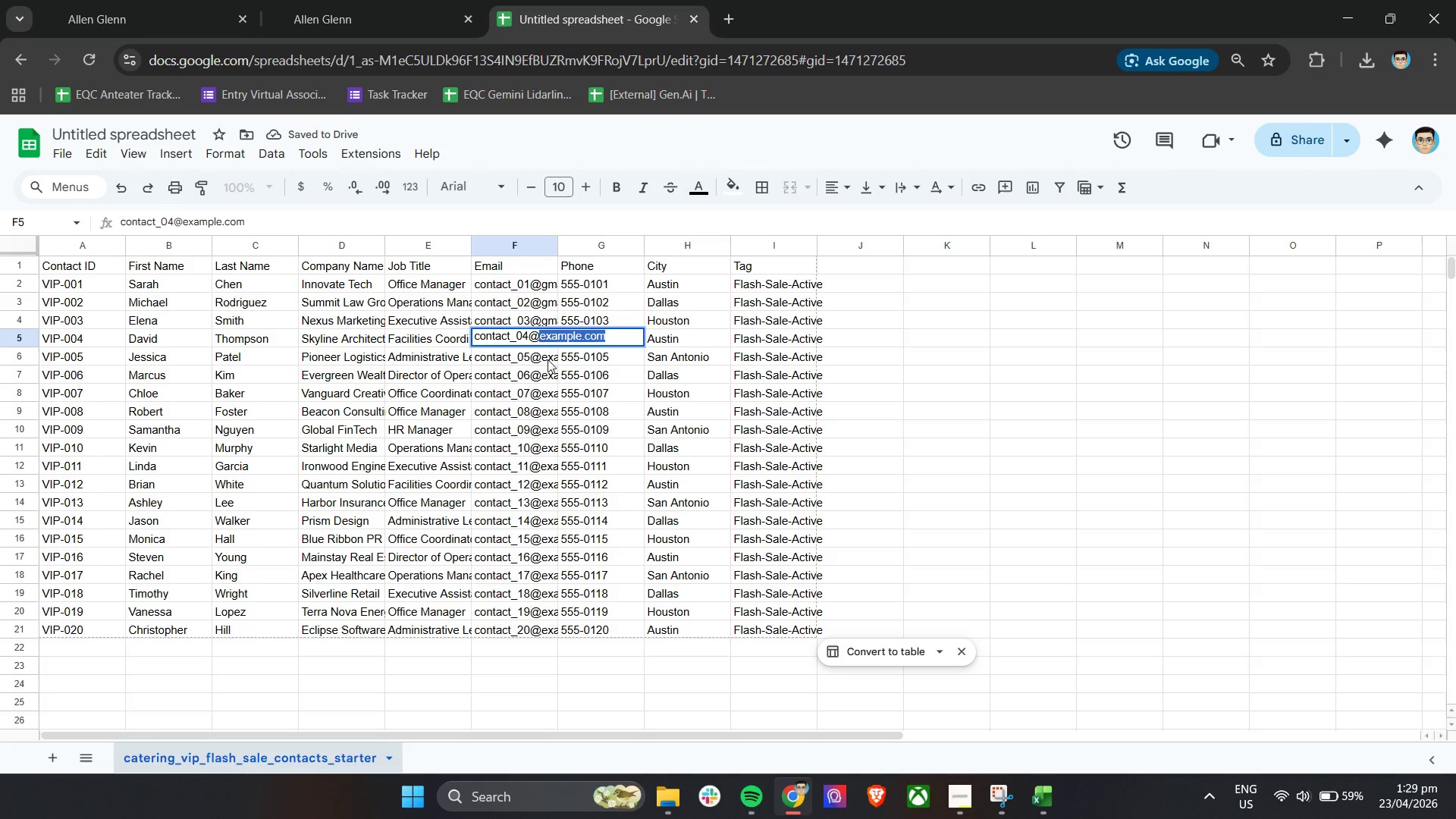 
key(Control+ControlLeft)
 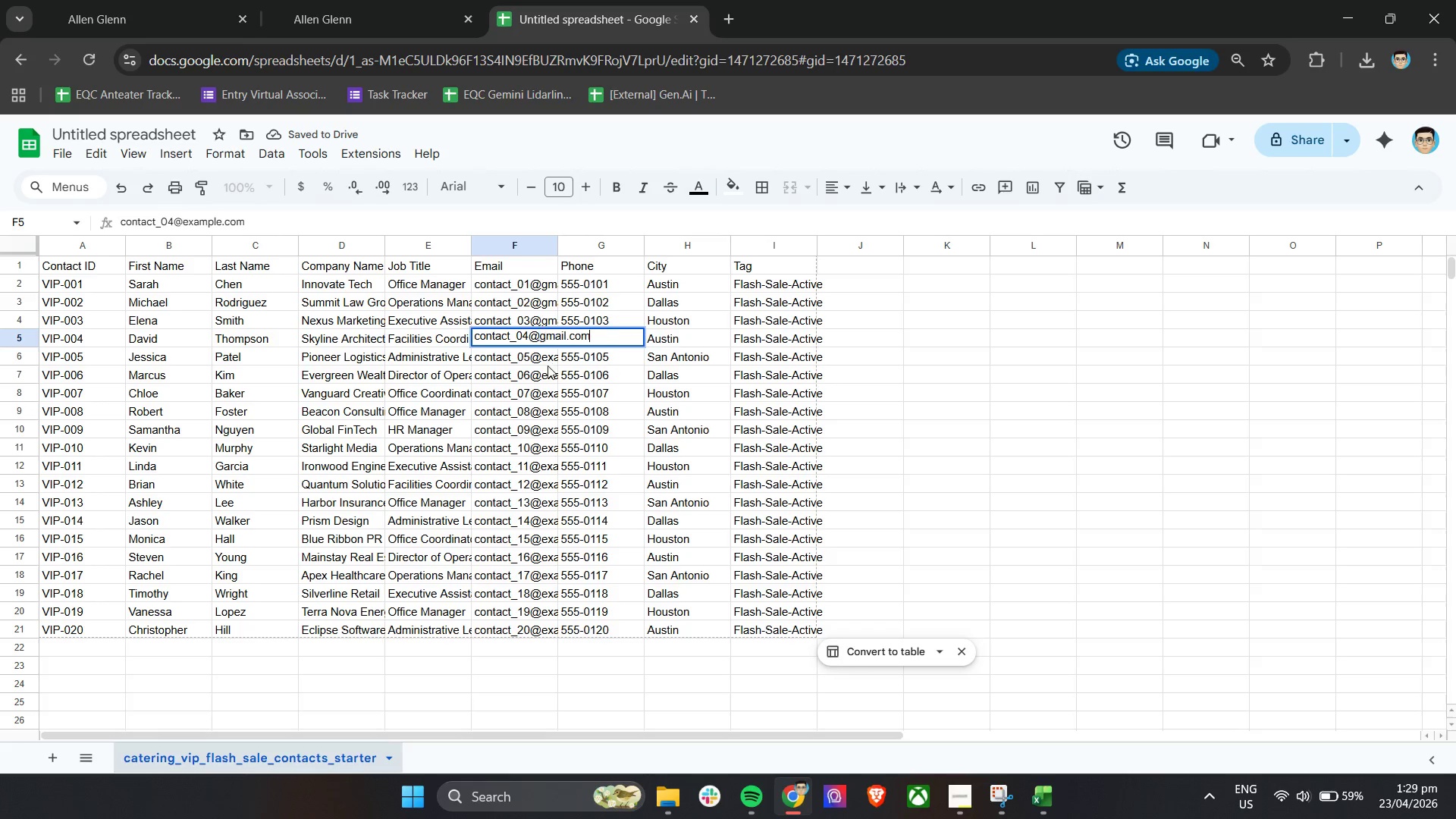 
key(Control+V)
 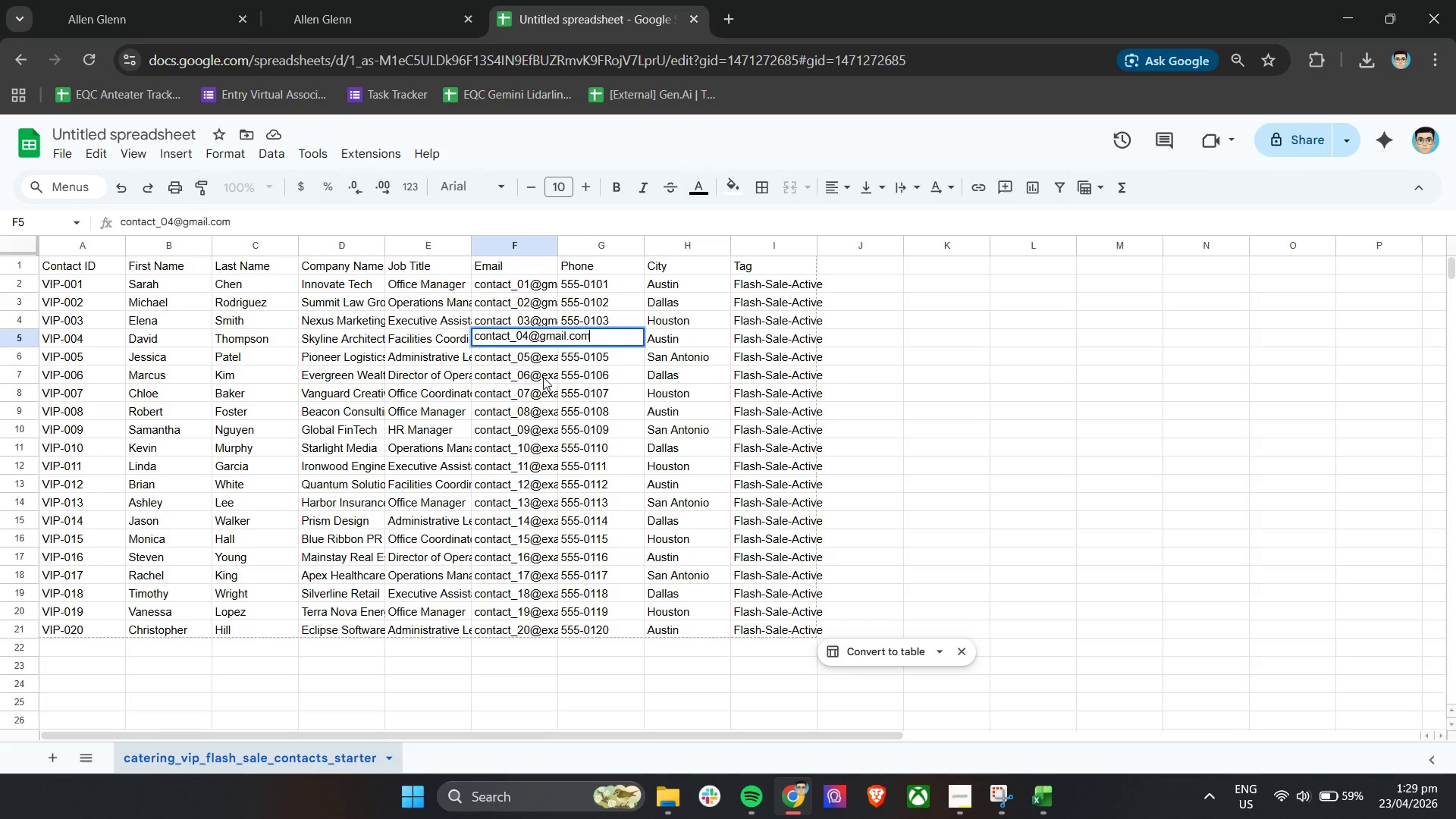 
left_click([543, 377])
 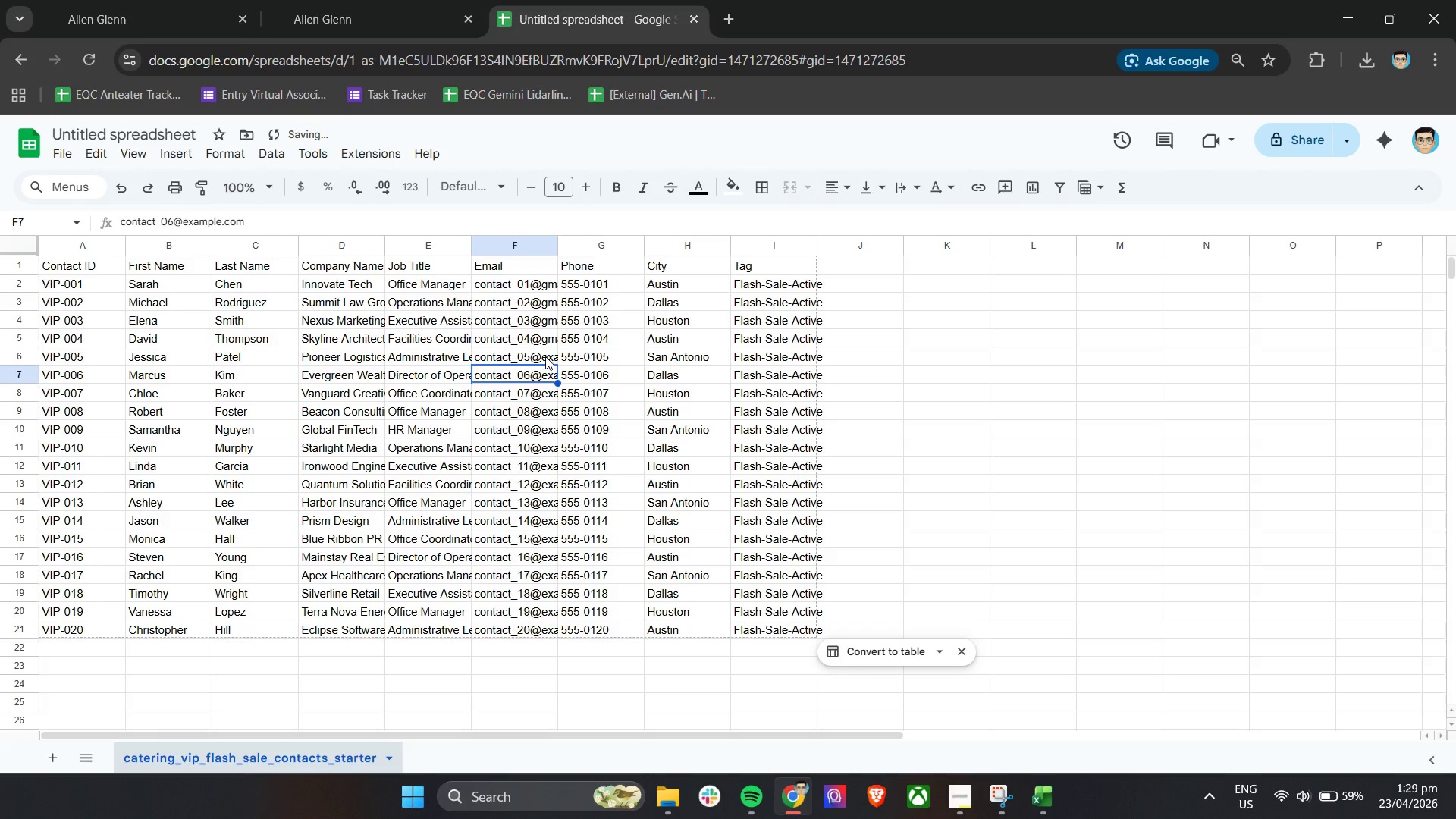 
double_click([548, 358])
 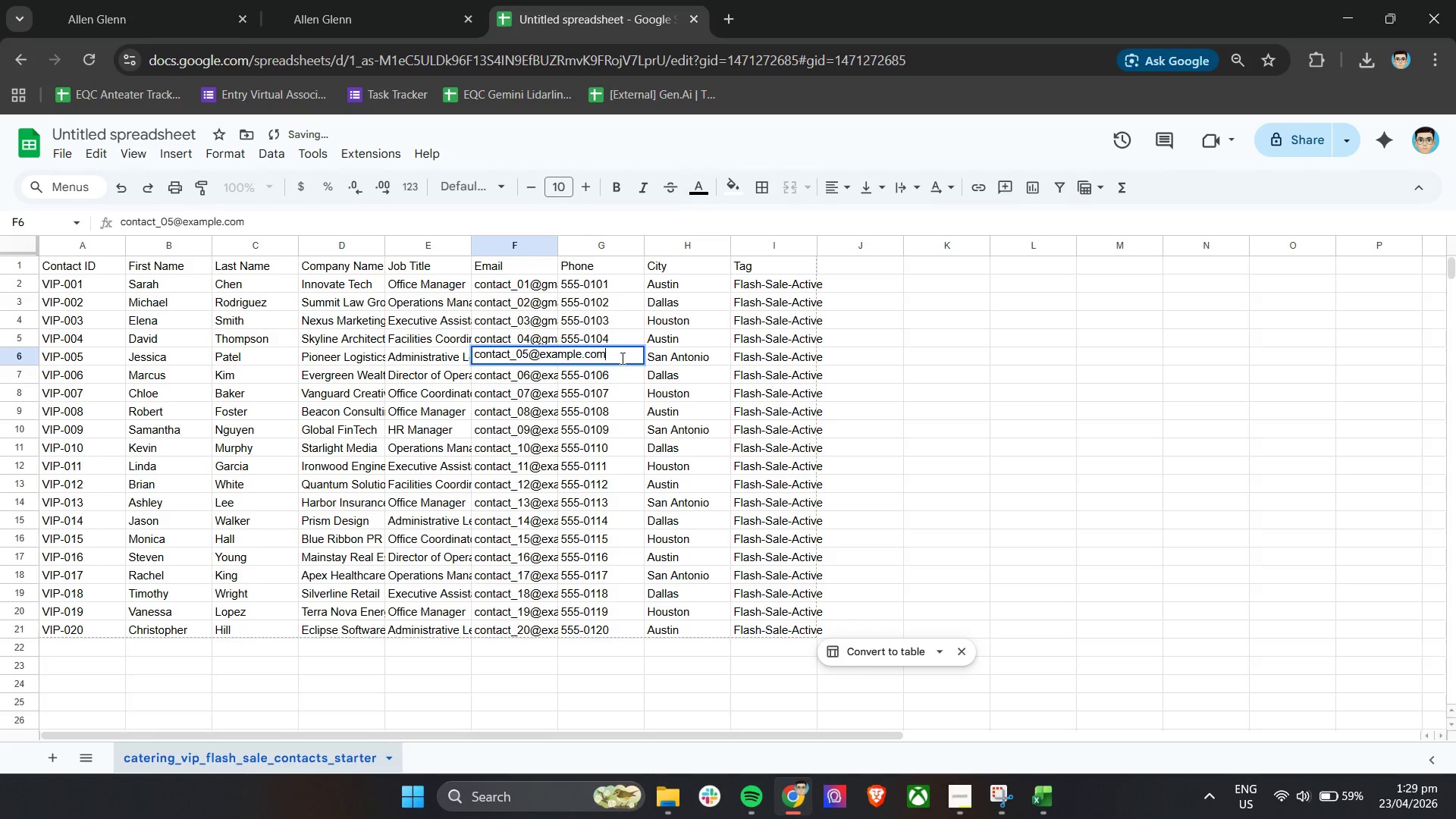 
left_click_drag(start_coordinate=[621, 358], to_coordinate=[542, 354])
 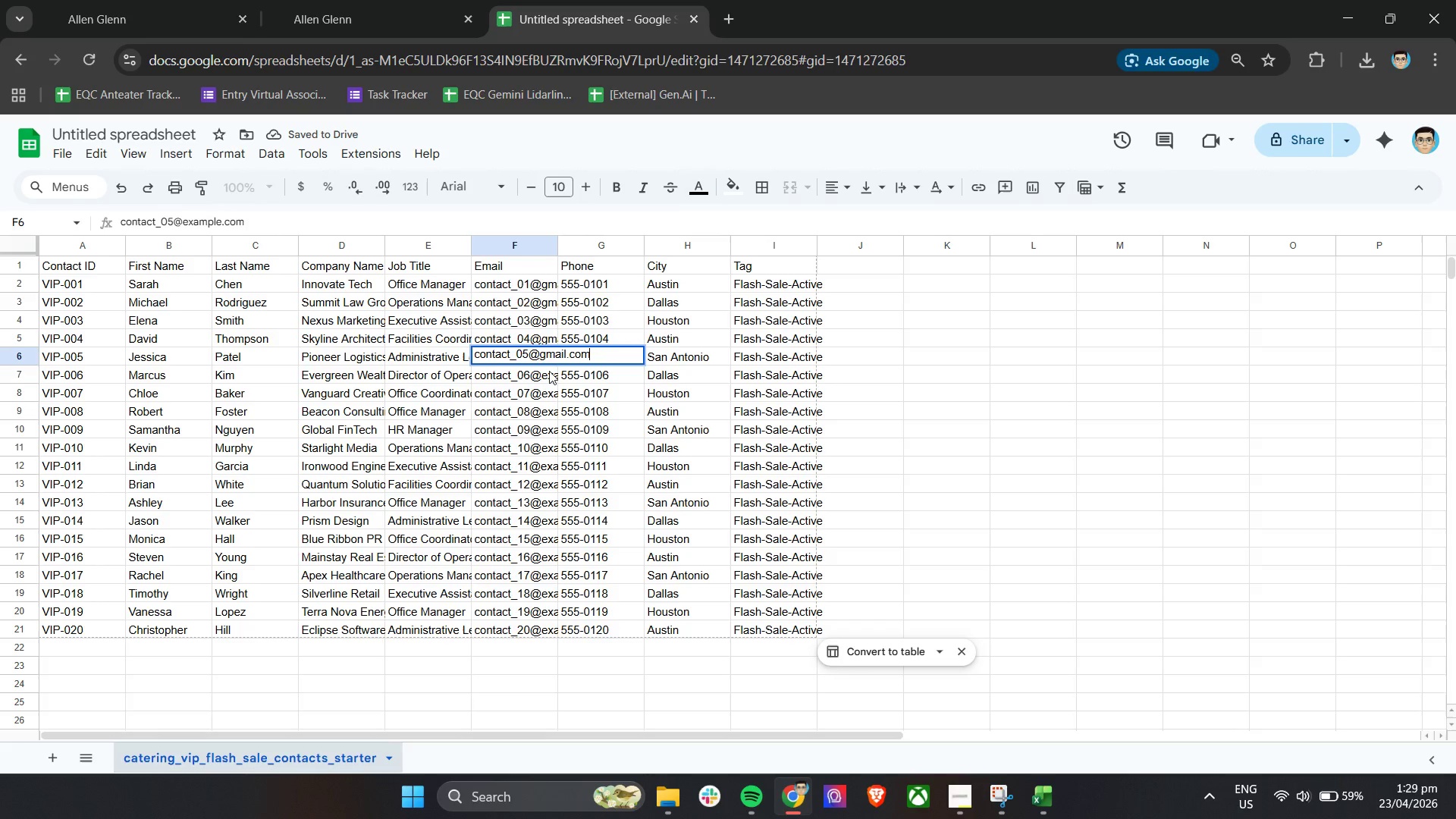 
key(Control+ControlLeft)
 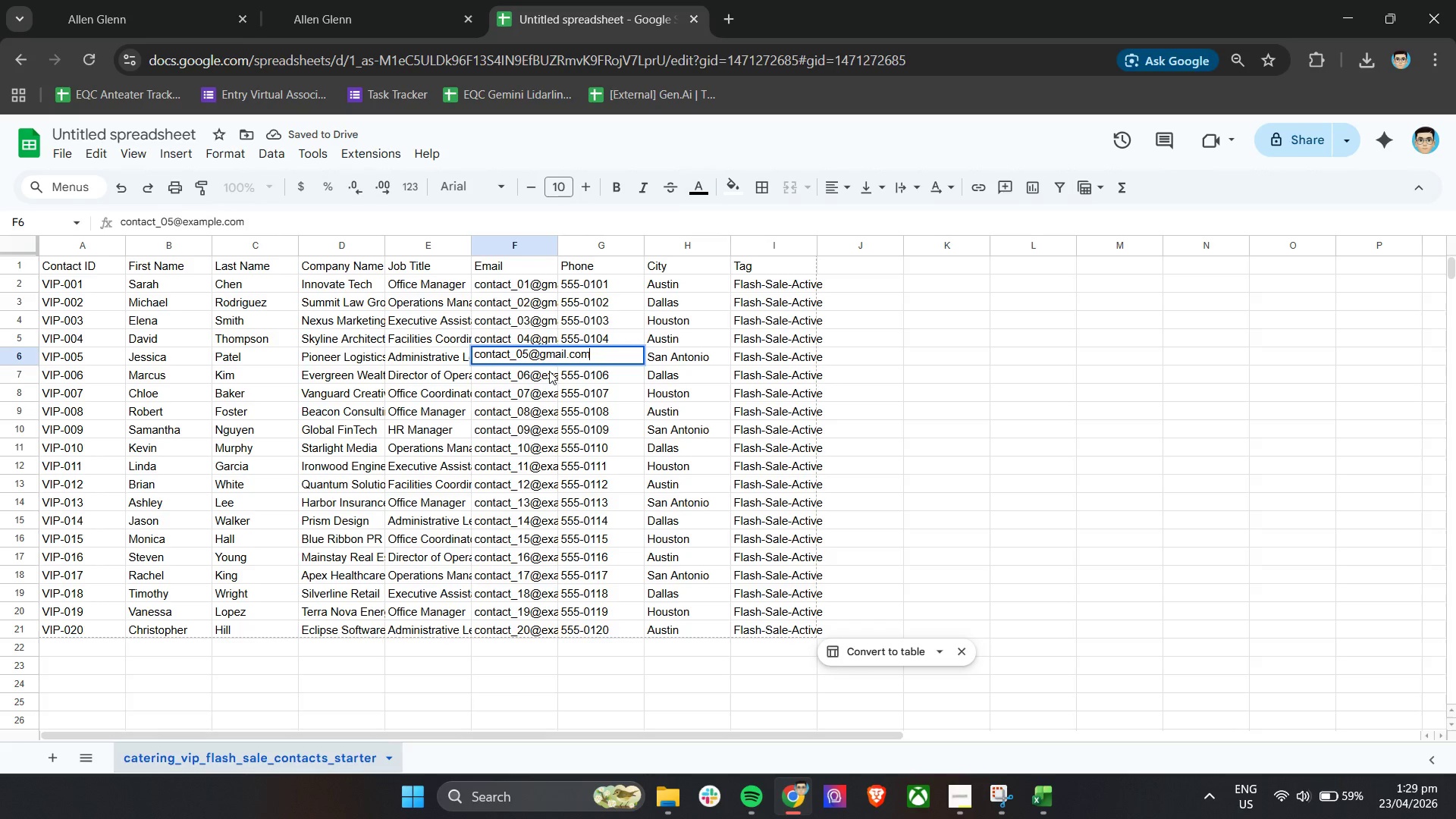 
key(Control+V)
 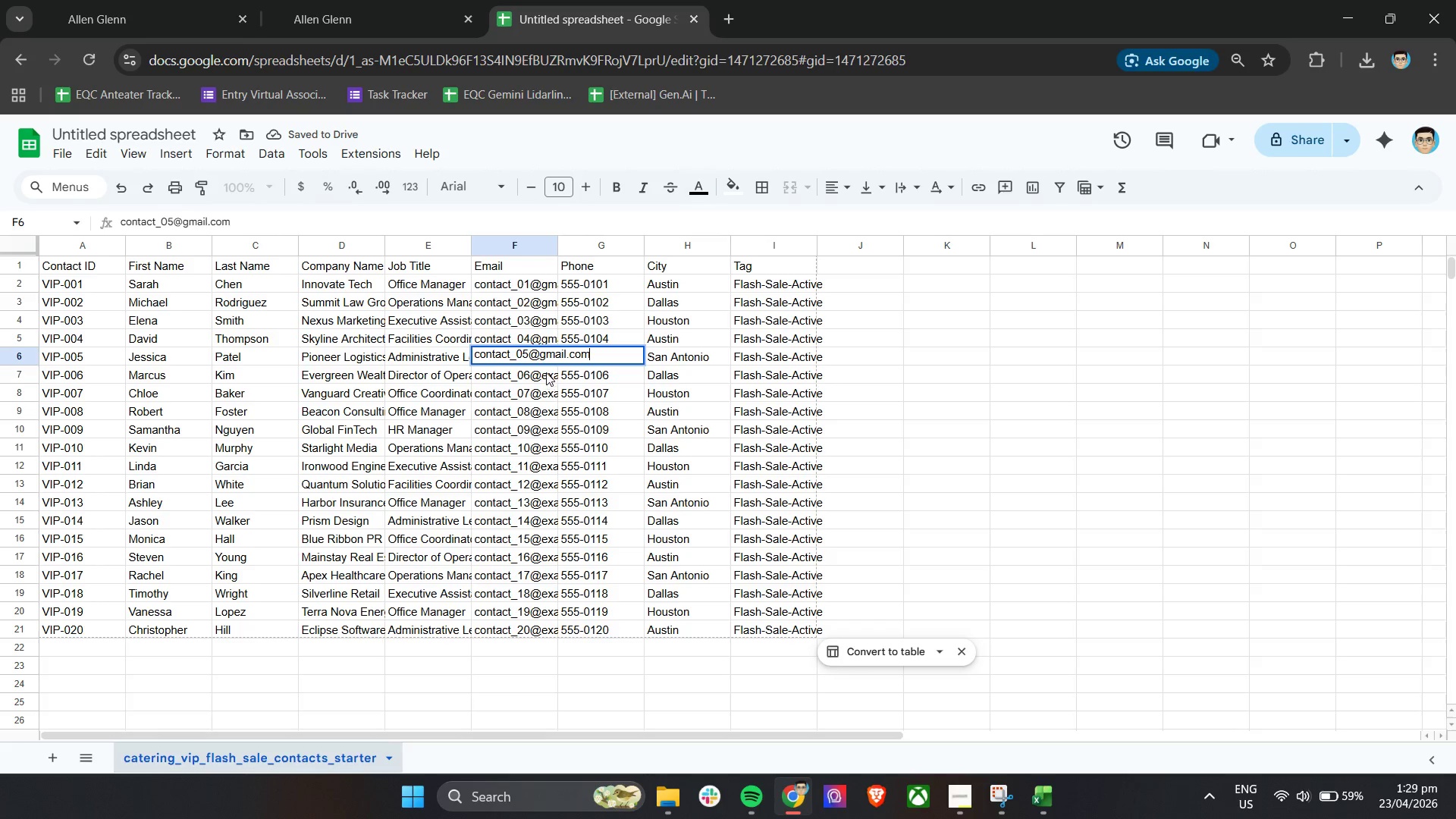 
left_click([546, 372])
 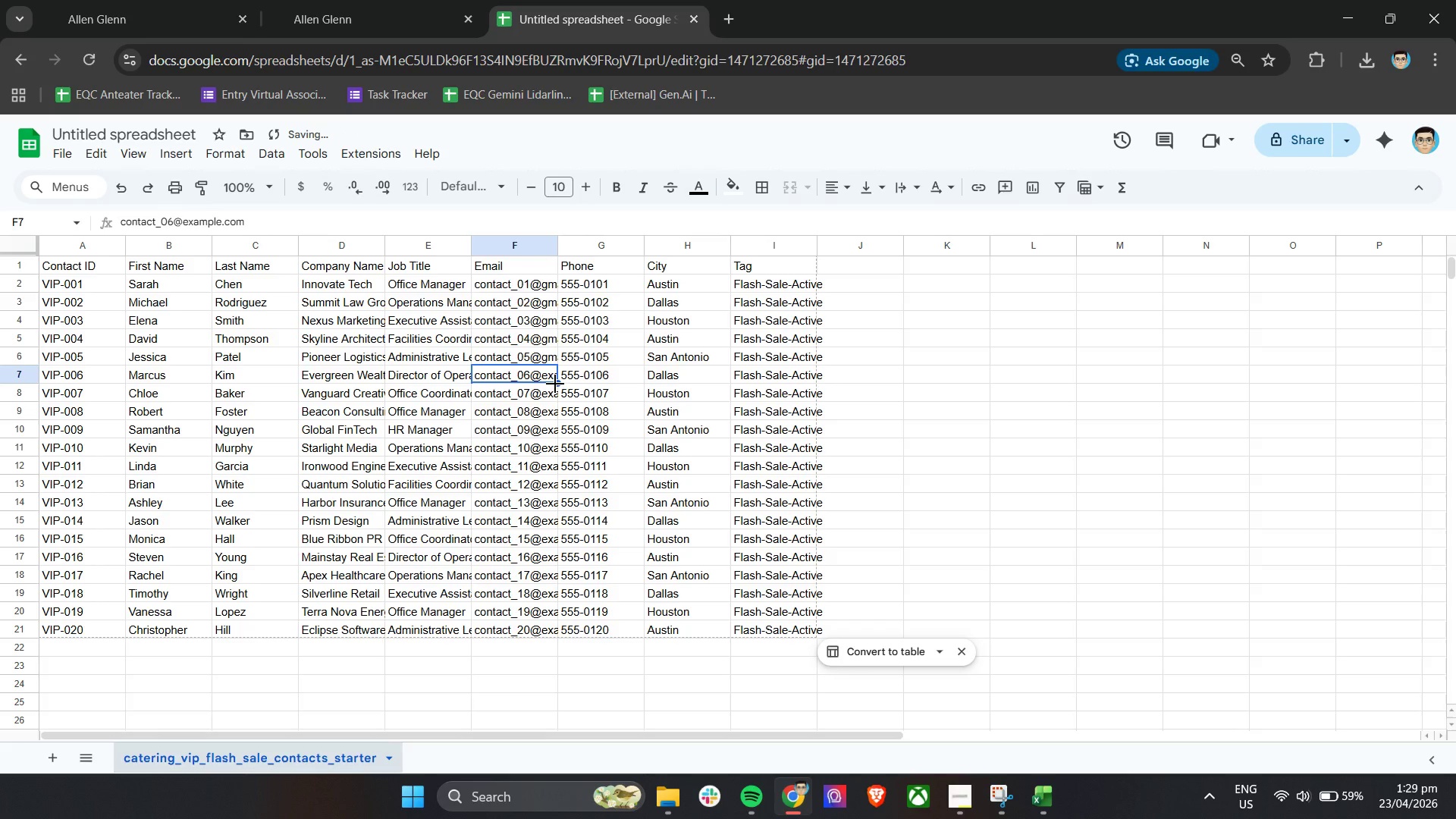 
left_click_drag(start_coordinate=[555, 384], to_coordinate=[548, 635])
 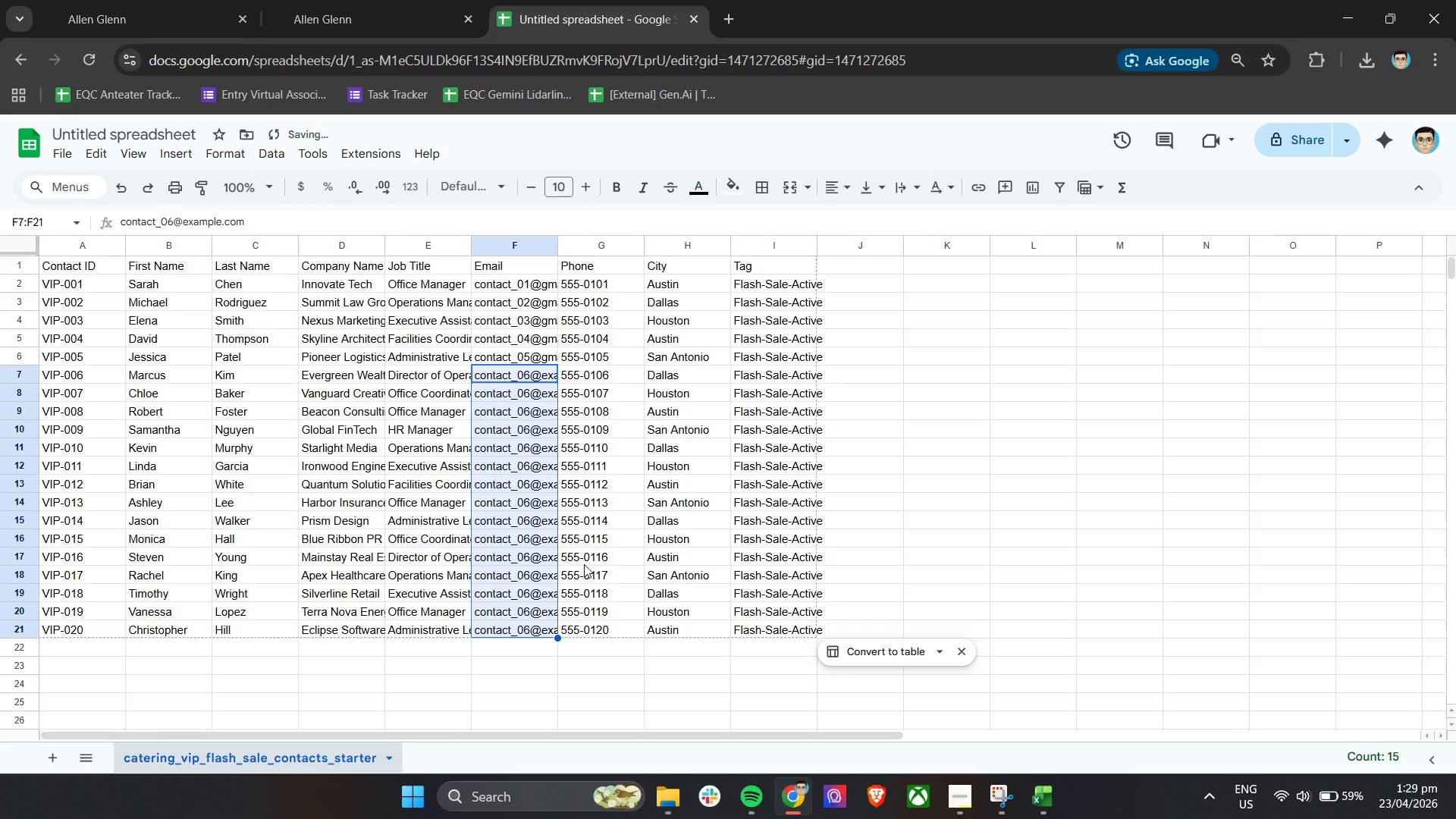 
key(Control+Z)
 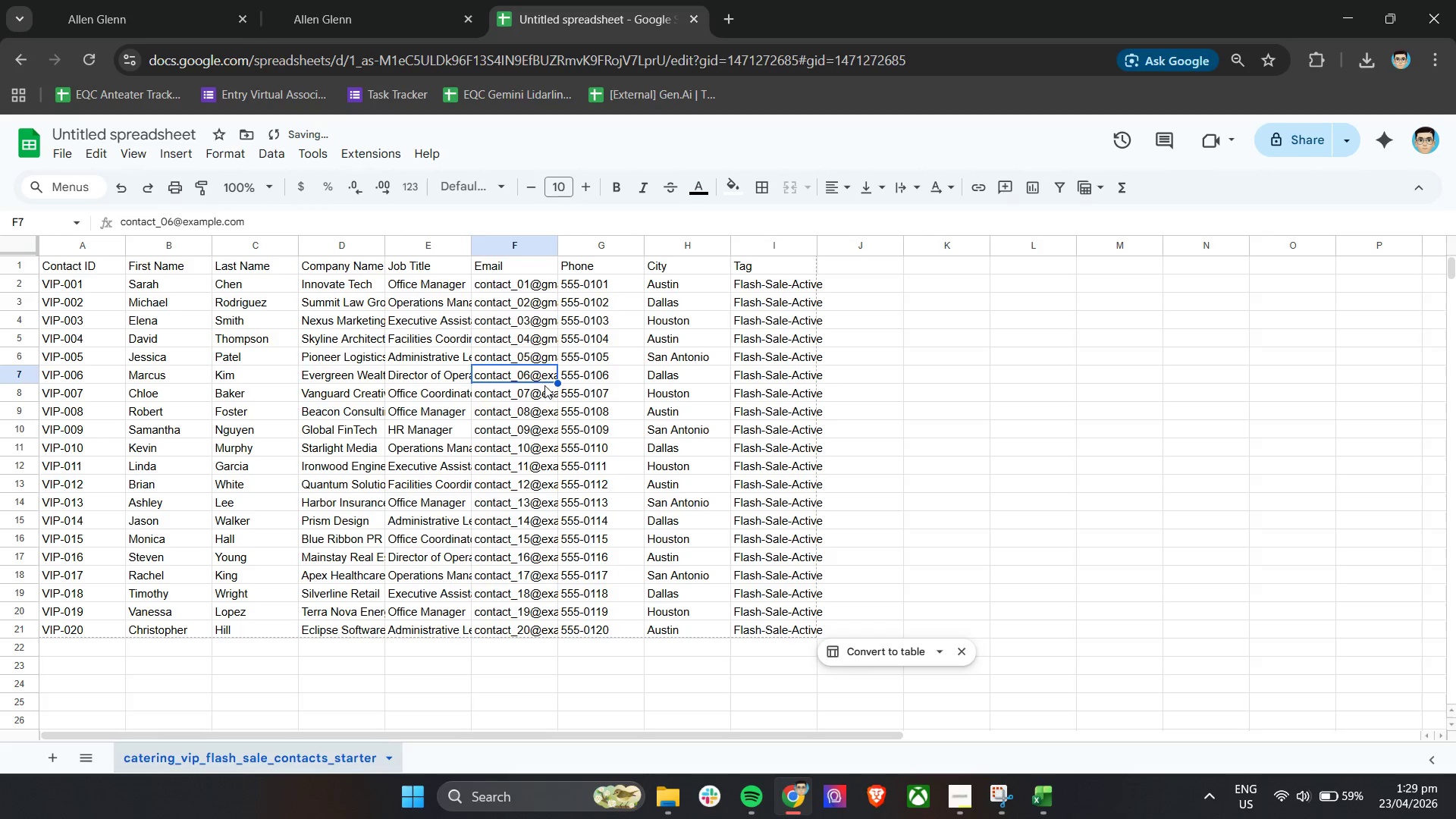 
double_click([543, 378])
 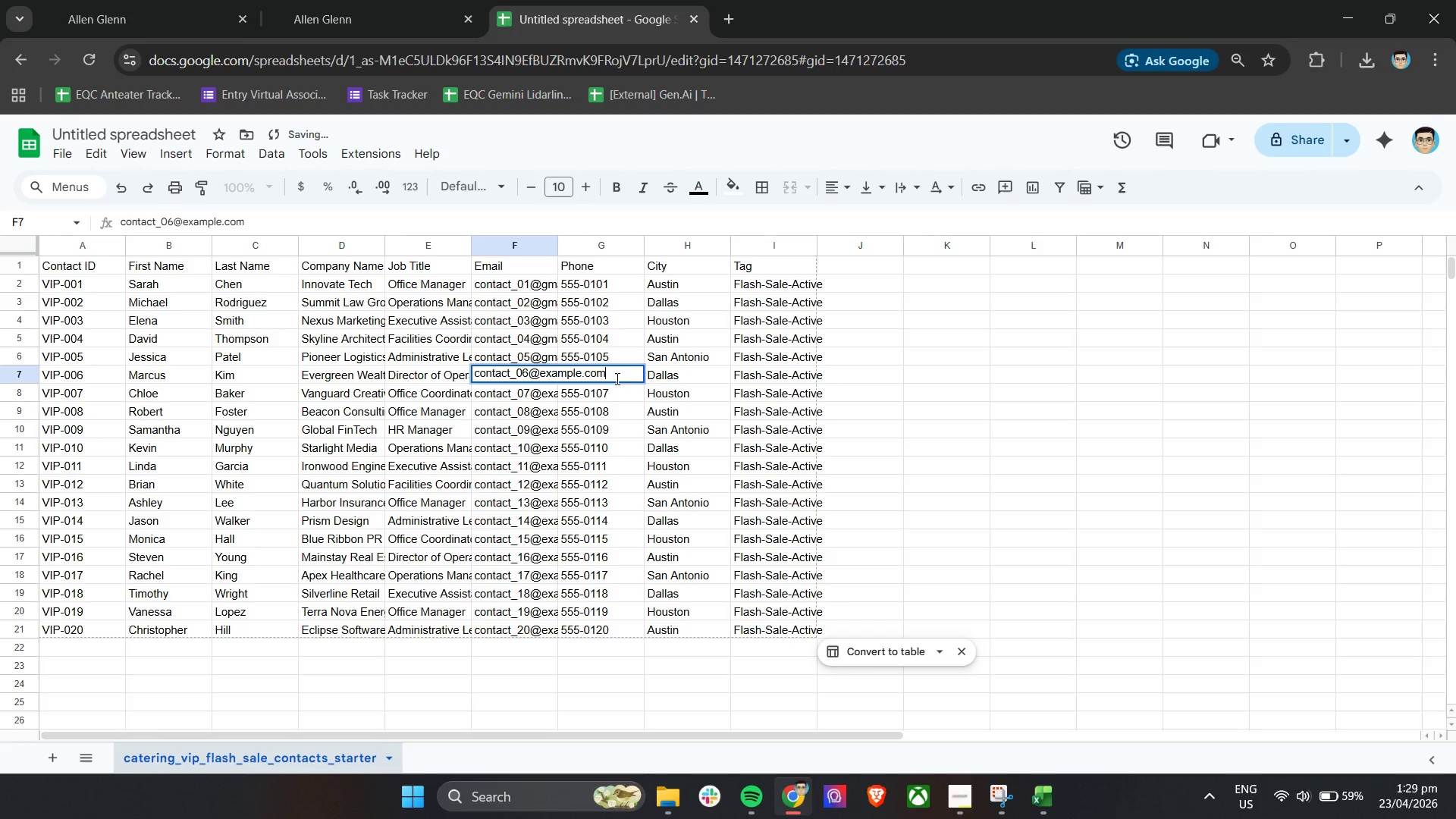 
left_click_drag(start_coordinate=[617, 375], to_coordinate=[538, 375])
 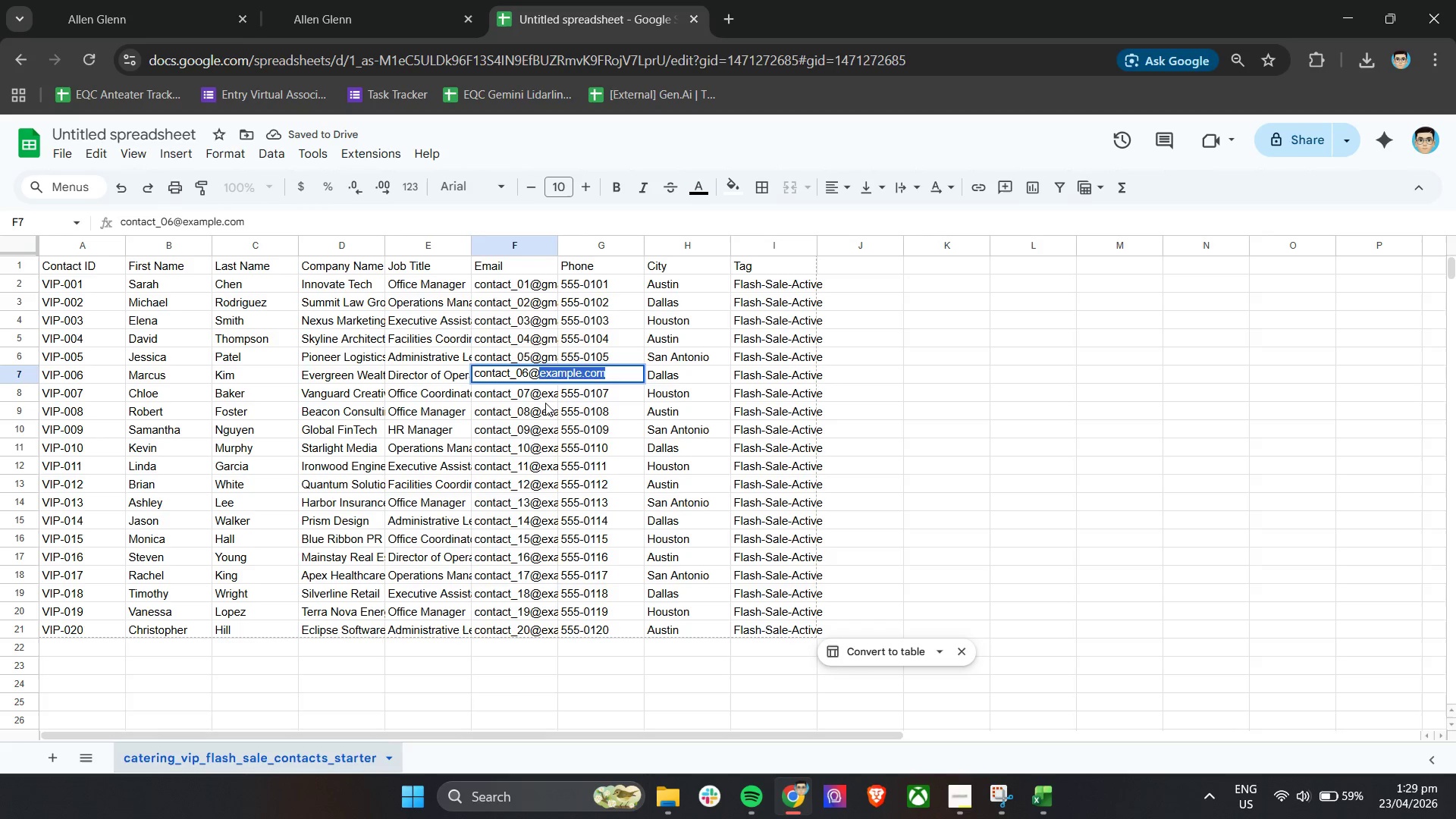 
key(Control+ControlLeft)
 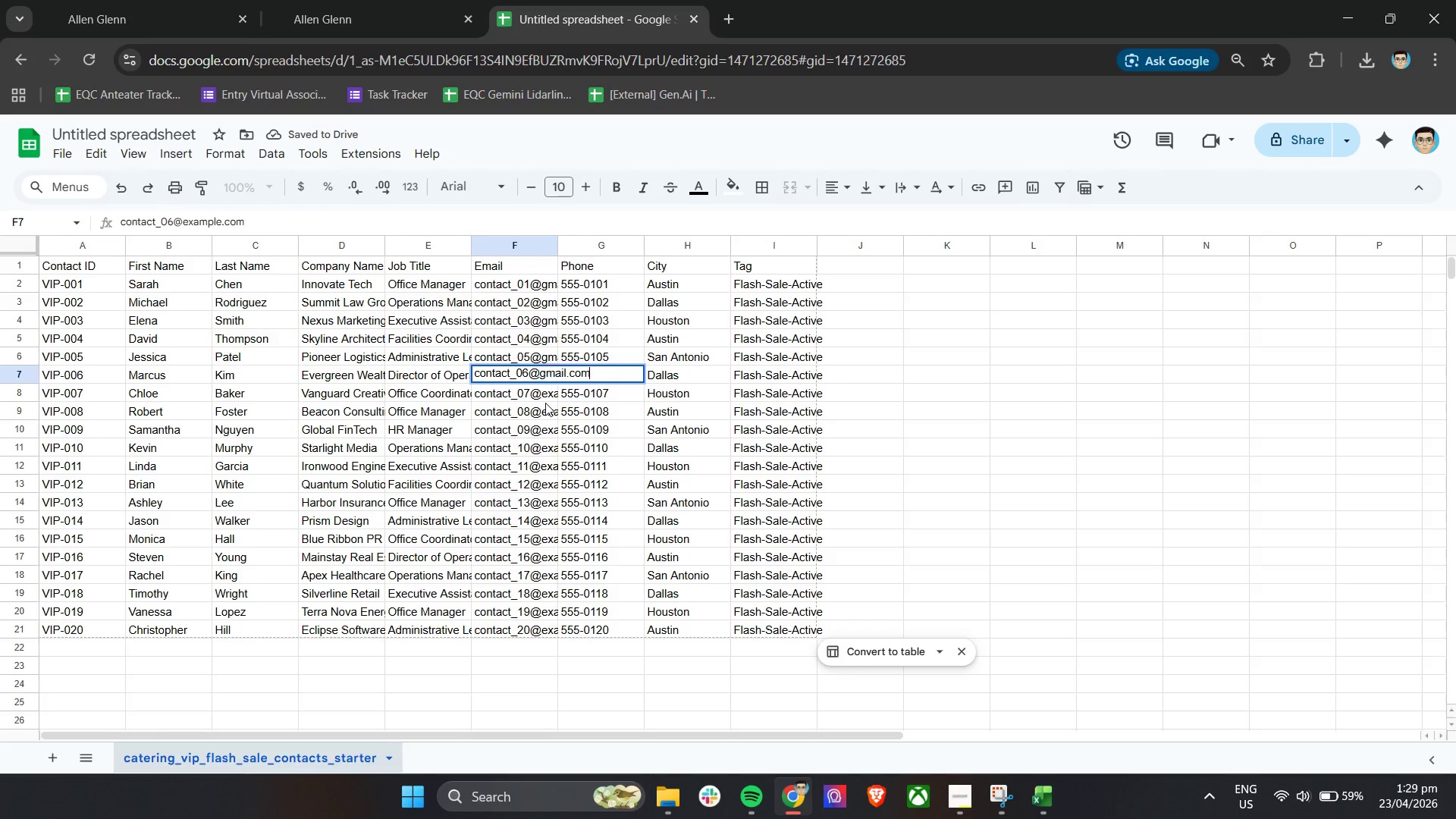 
key(Control+V)
 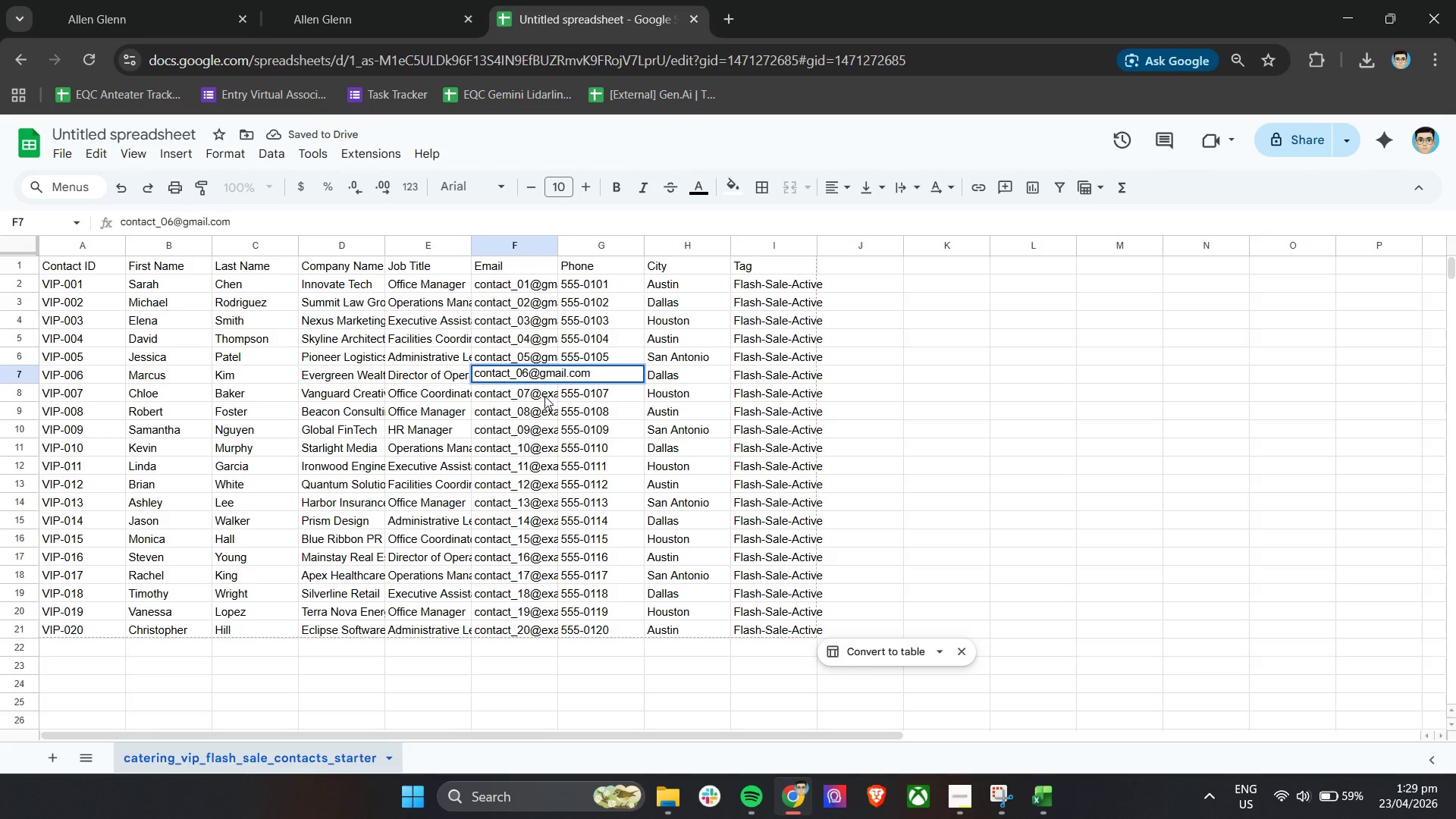 
double_click([544, 396])
 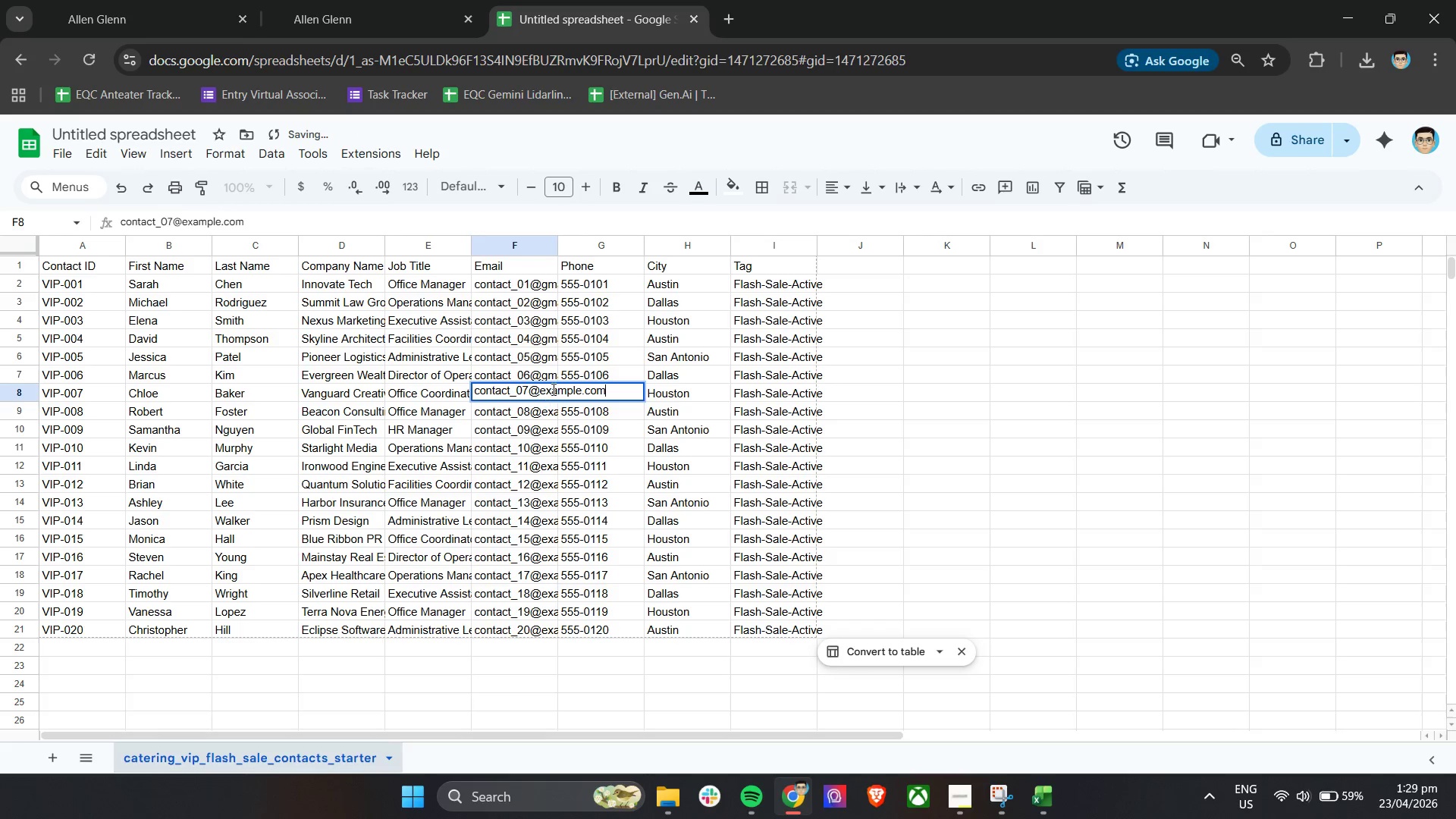 
triple_click([552, 389])
 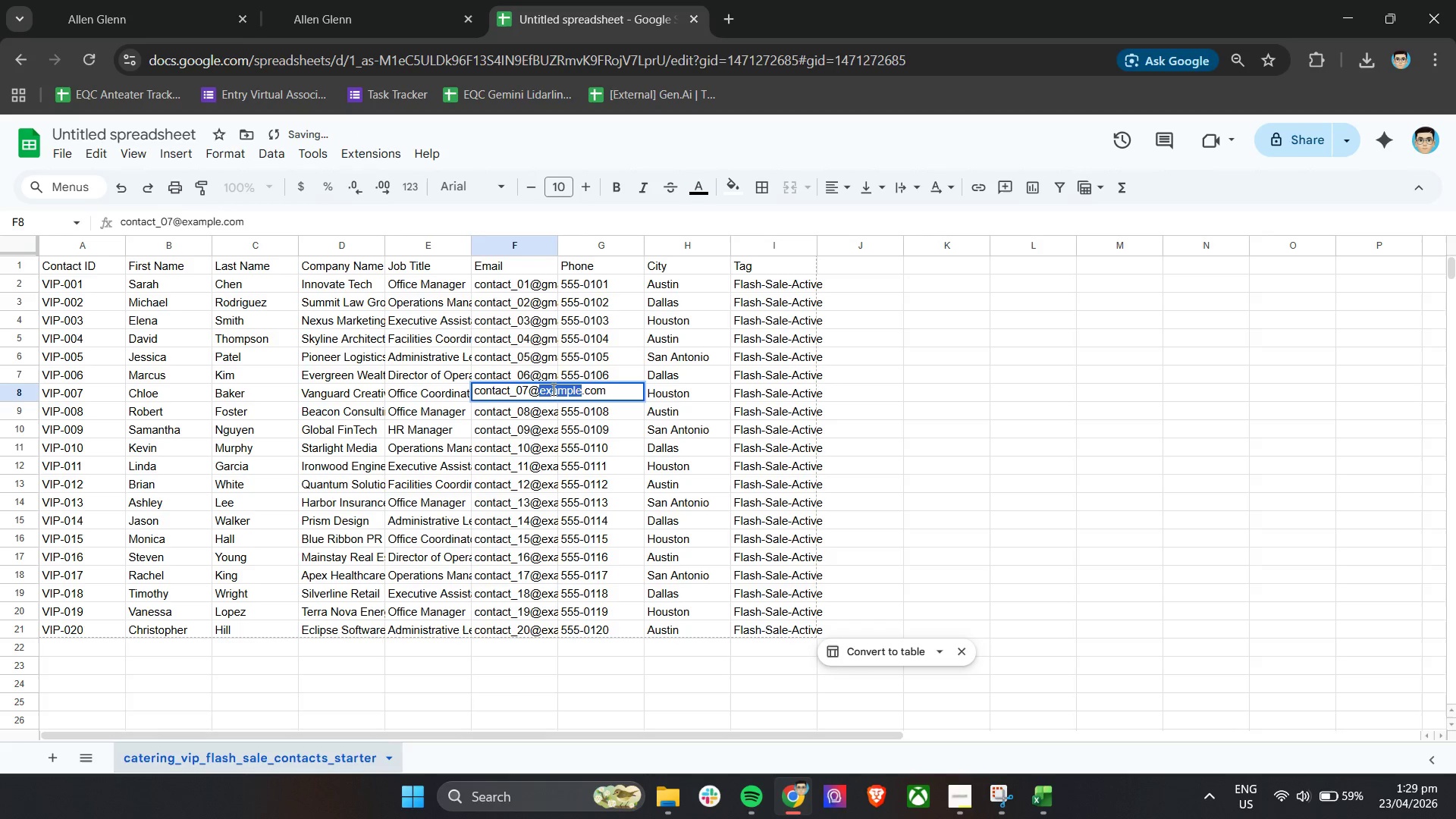 
triple_click([552, 389])
 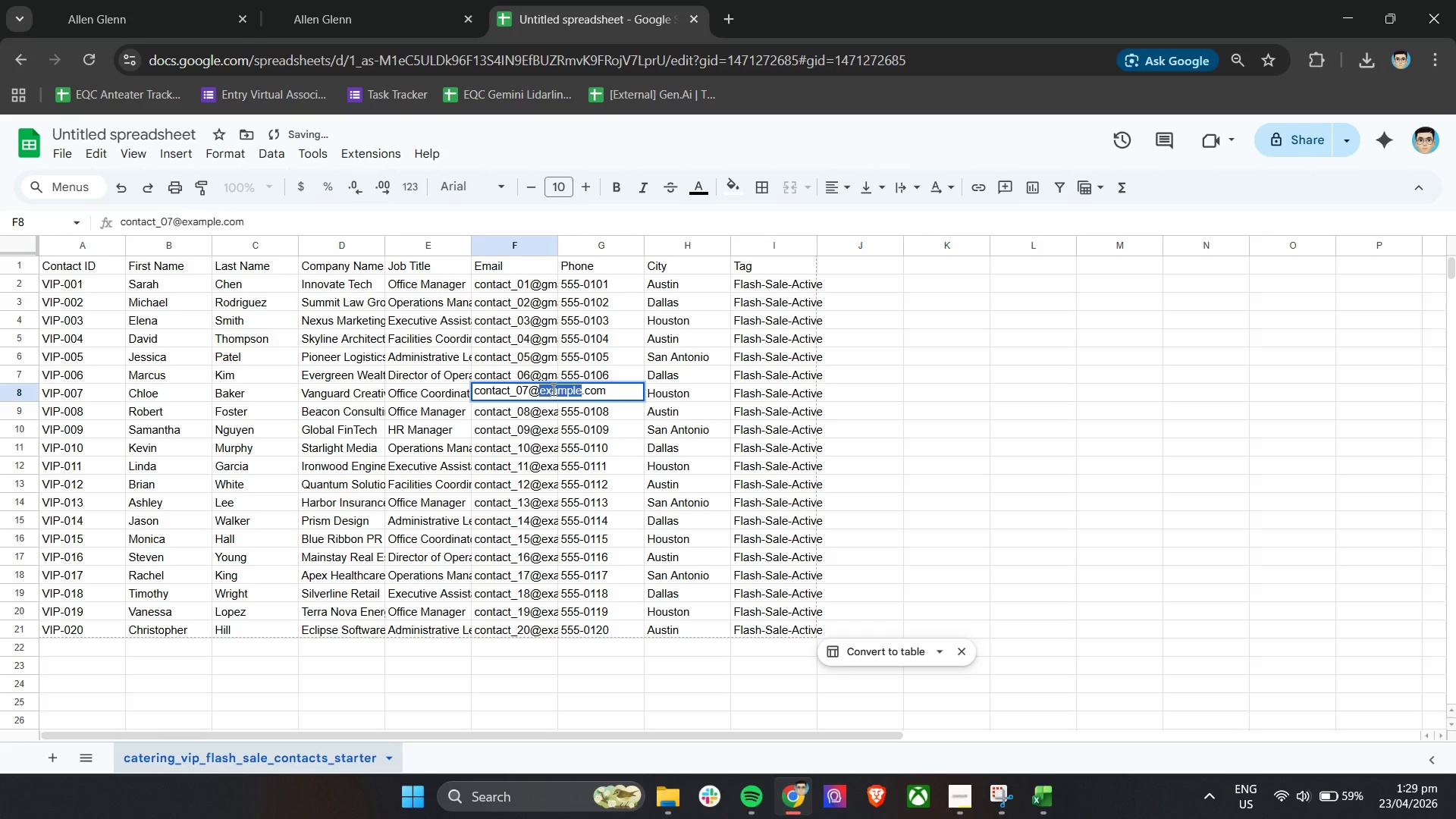 
hold_key(key=ControlLeft, duration=0.33)
 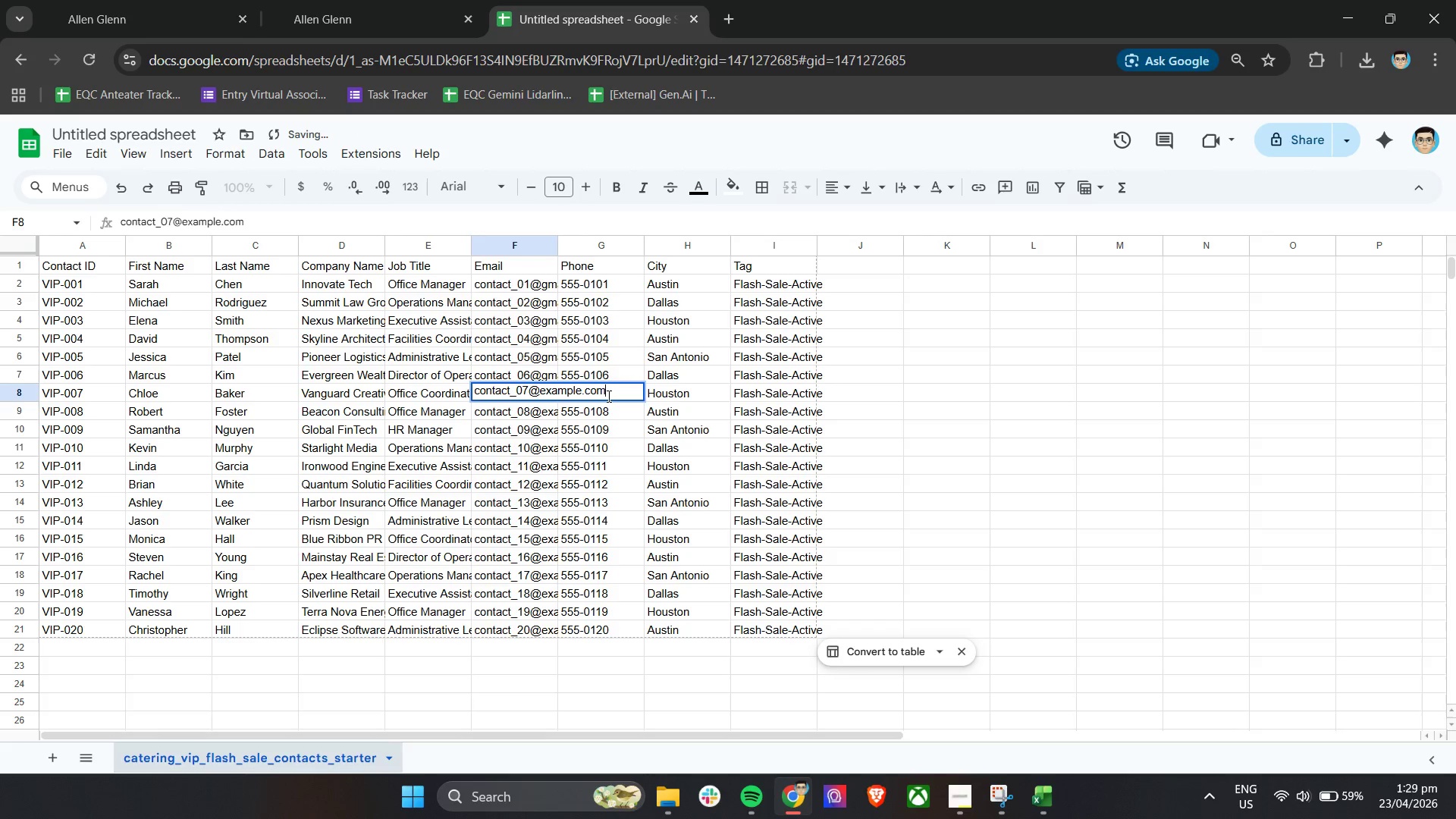 
left_click_drag(start_coordinate=[609, 396], to_coordinate=[538, 397])
 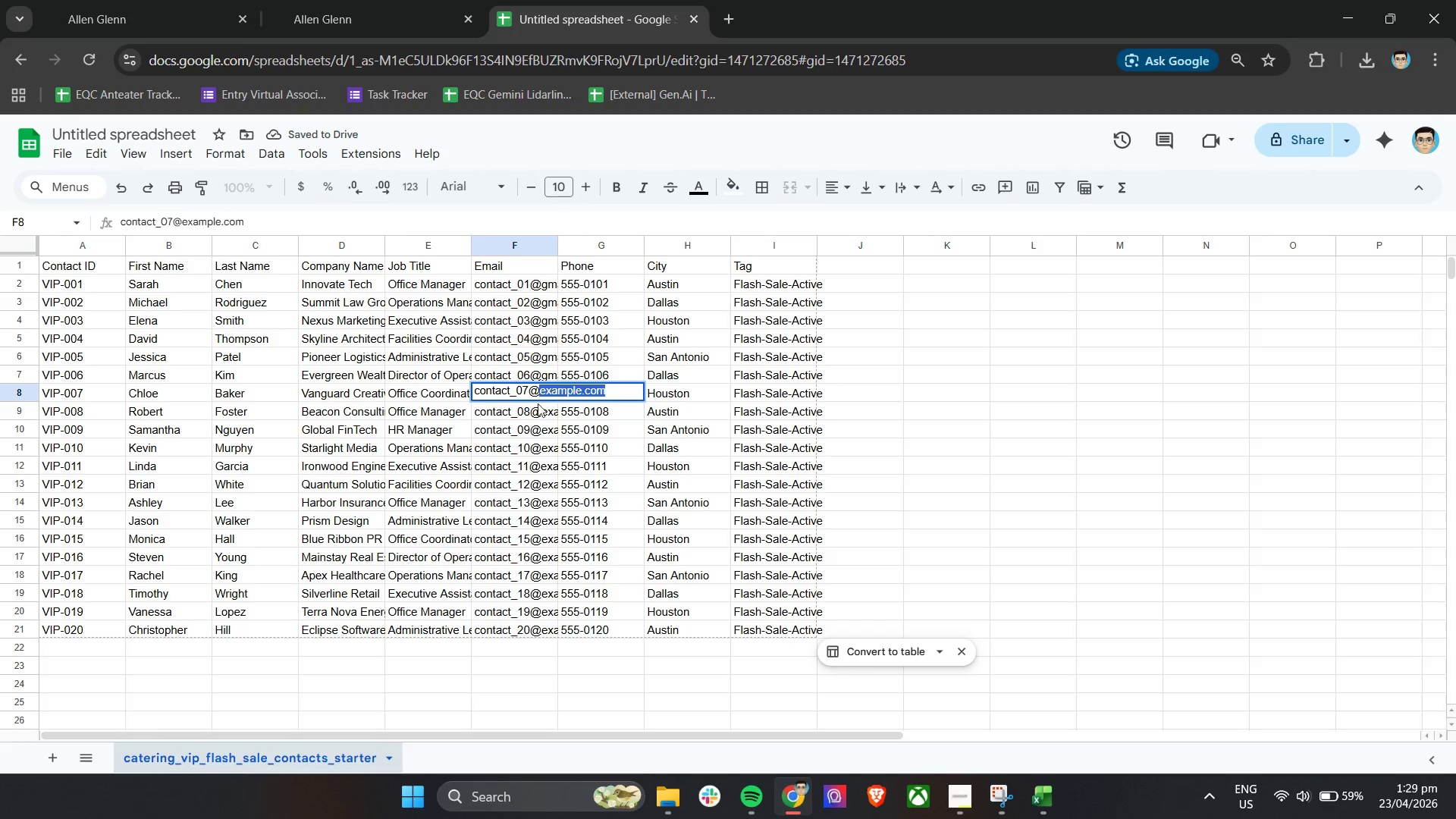 
key(Control+ControlLeft)
 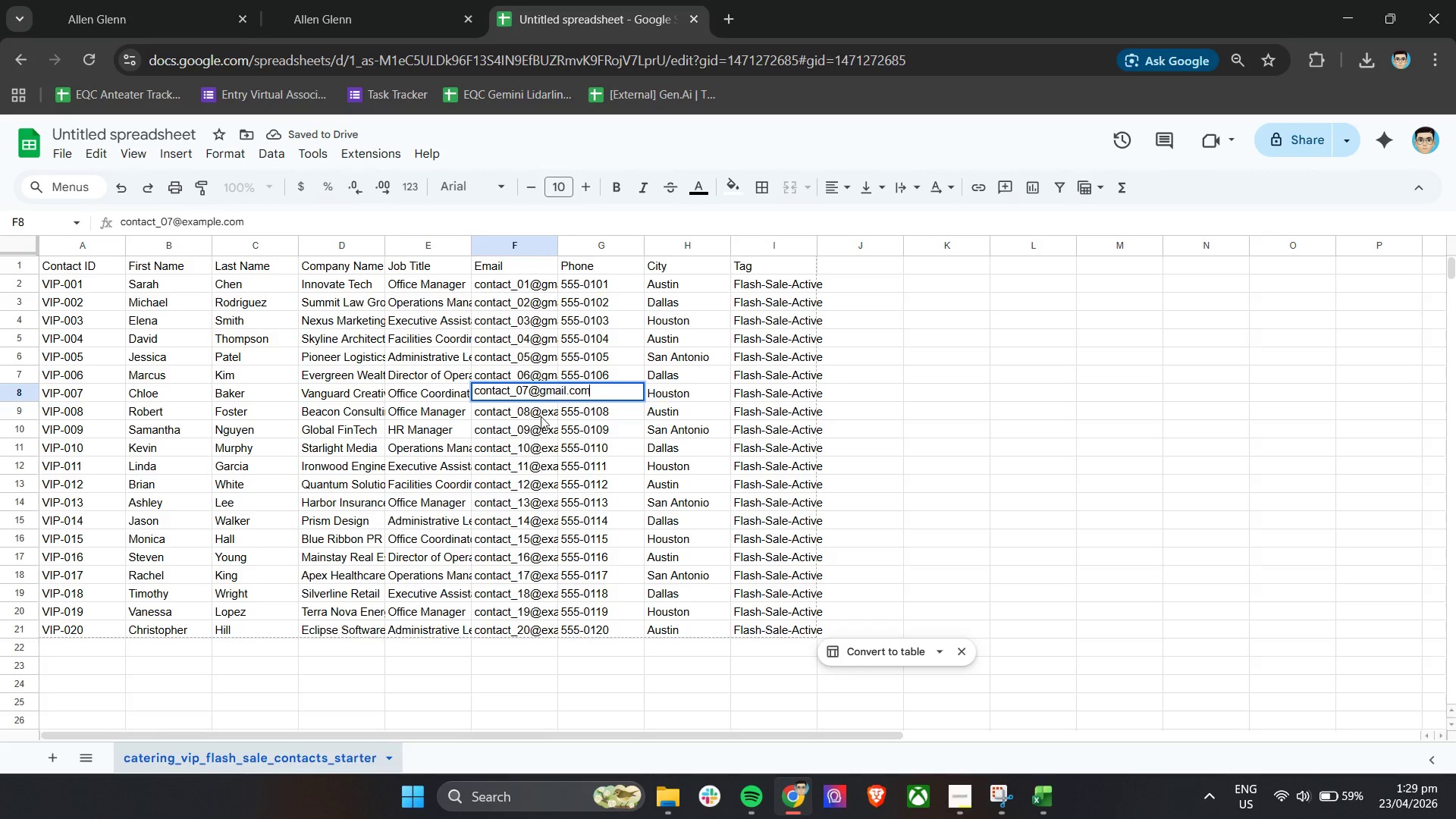 
key(Control+V)
 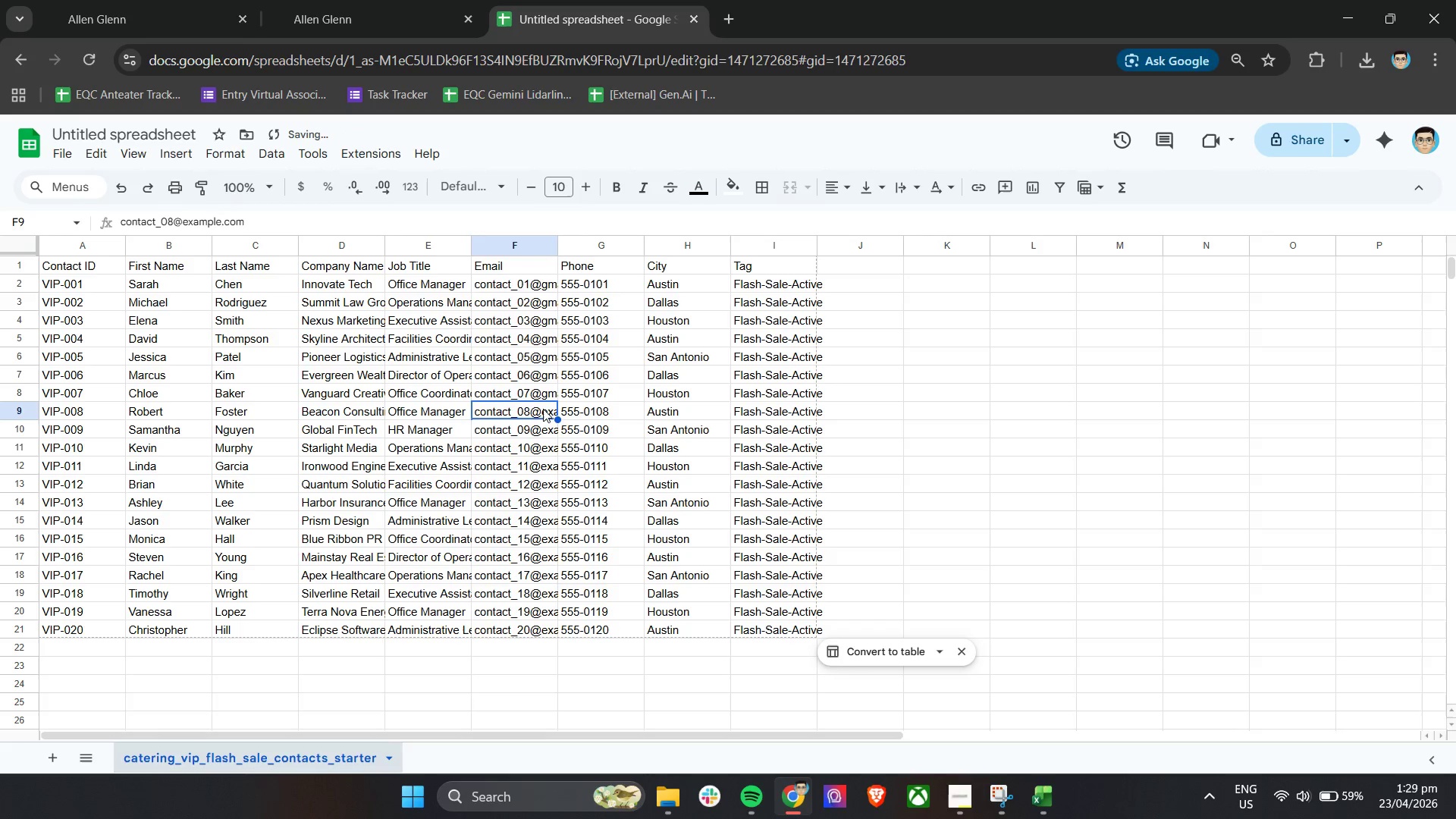 
double_click([543, 409])
 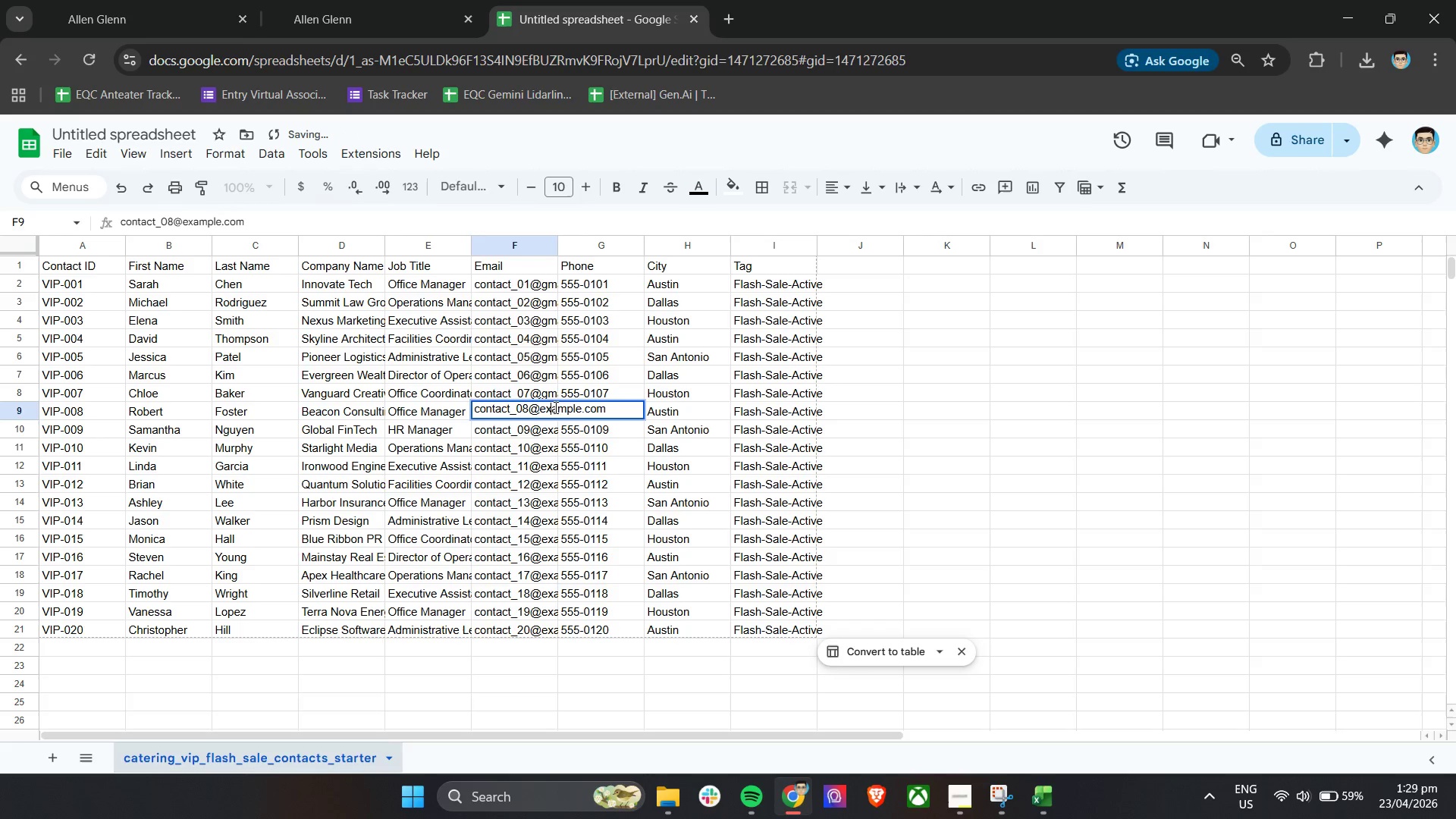 
double_click([554, 407])
 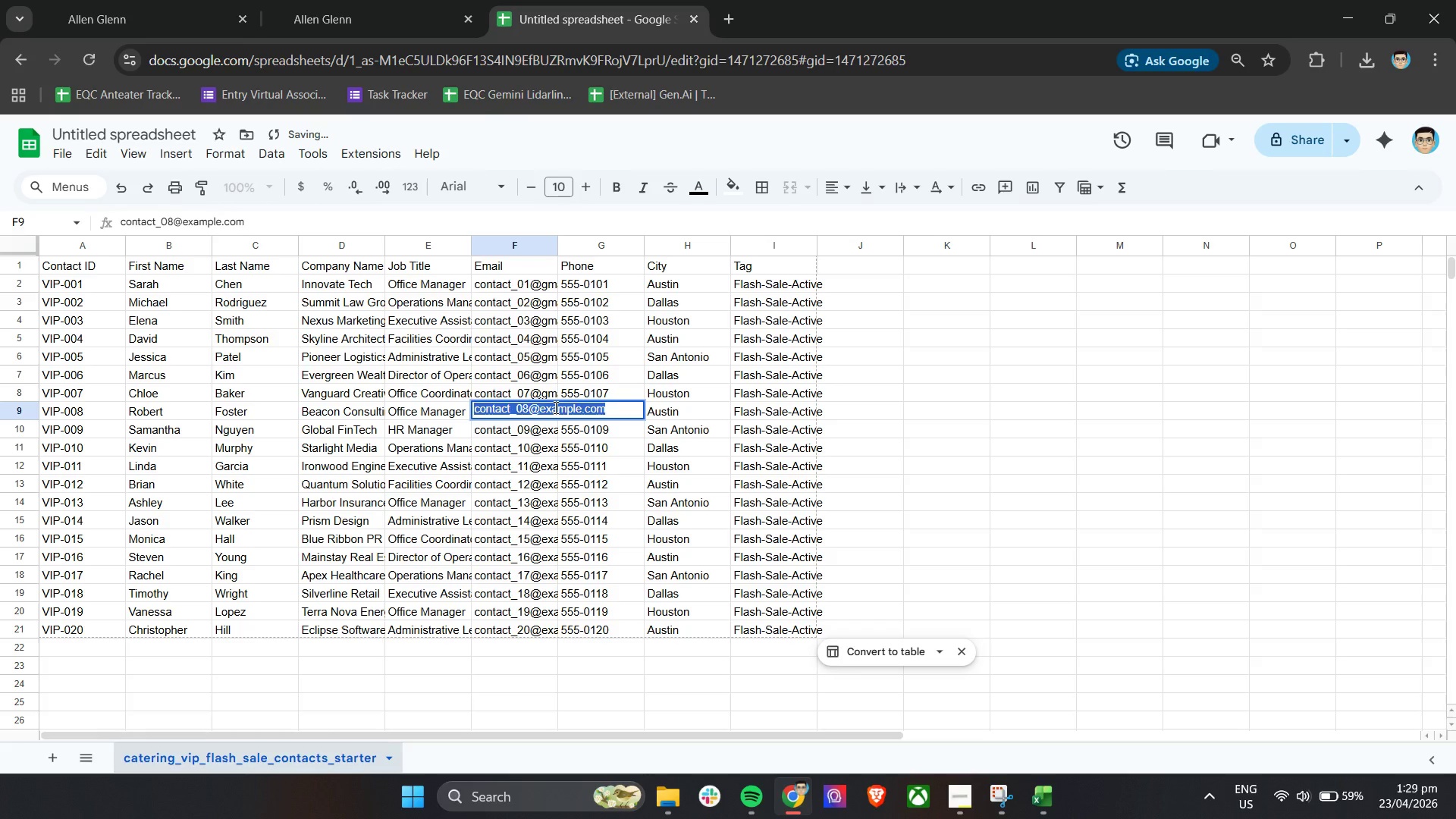 
triple_click([554, 407])
 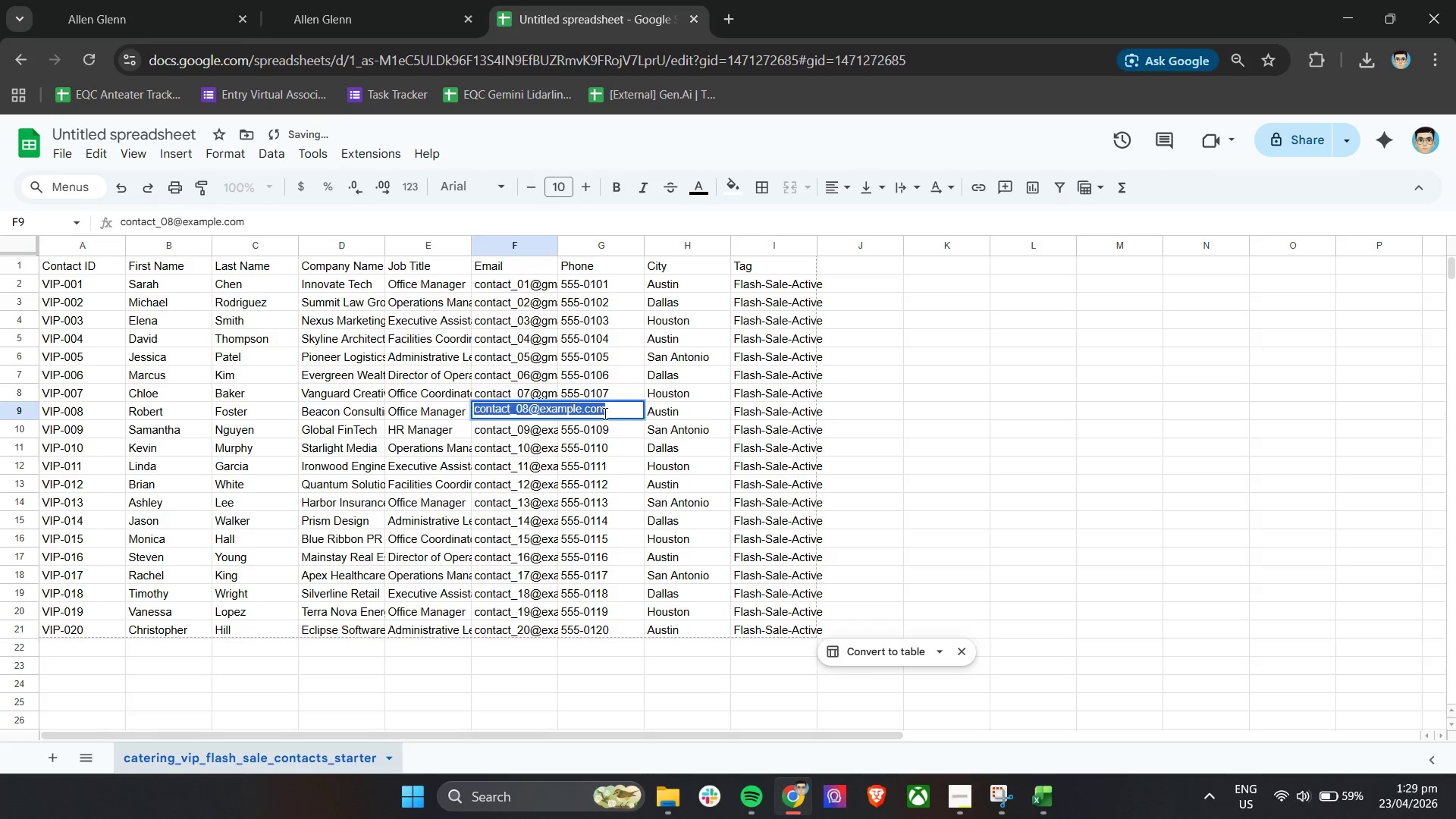 
left_click([607, 413])
 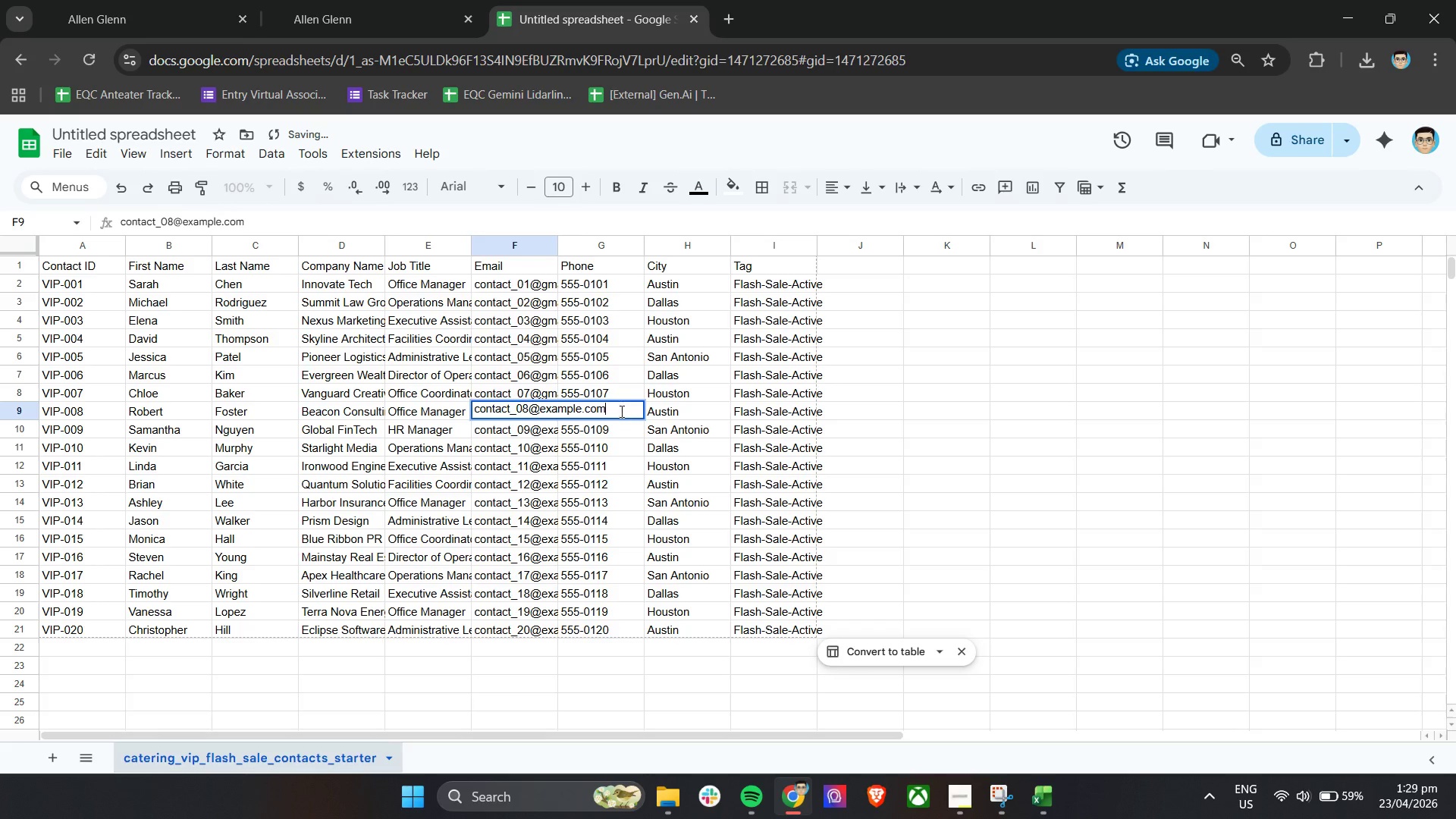 
left_click_drag(start_coordinate=[622, 412], to_coordinate=[541, 411])
 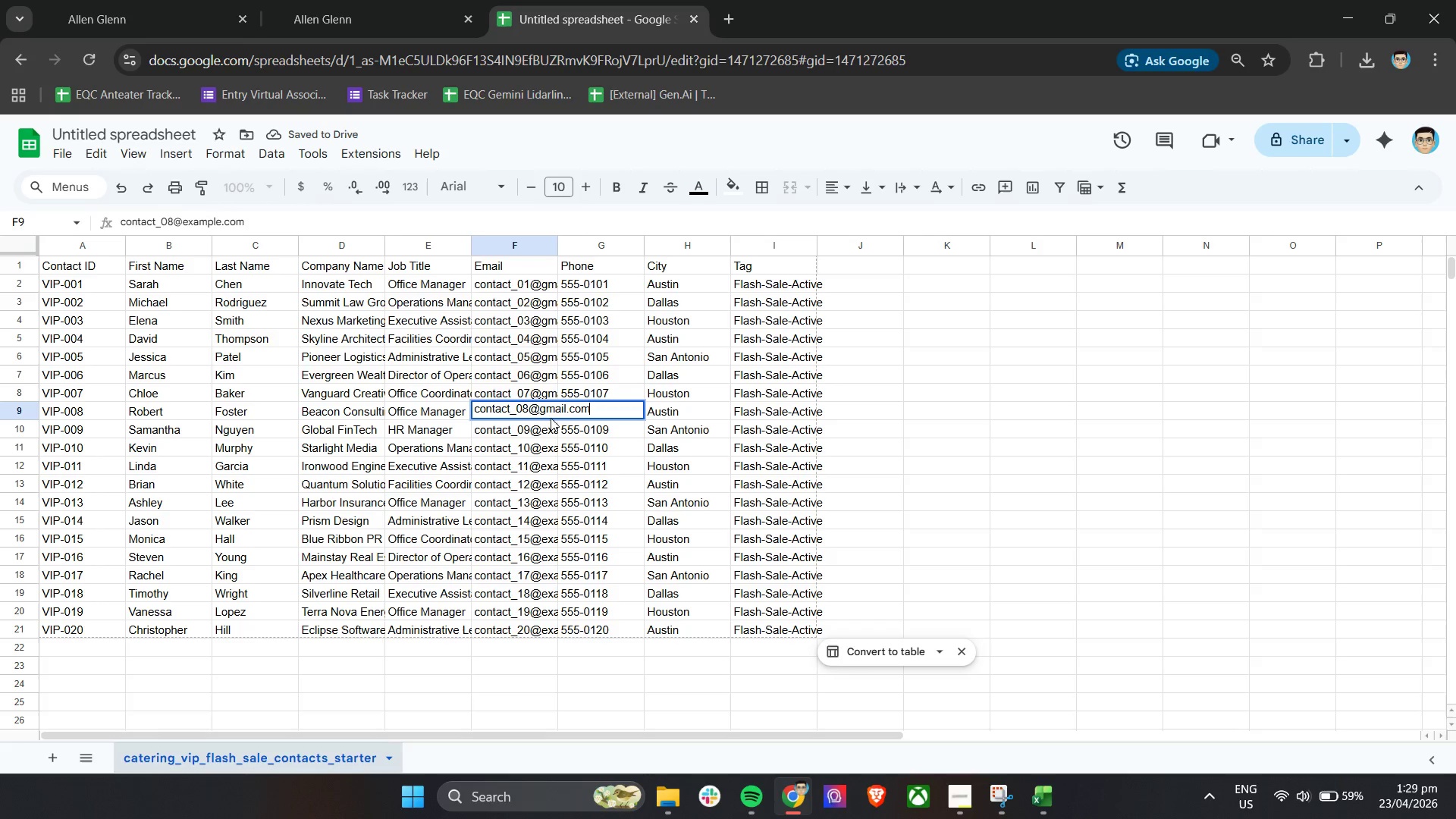 
key(Control+V)
 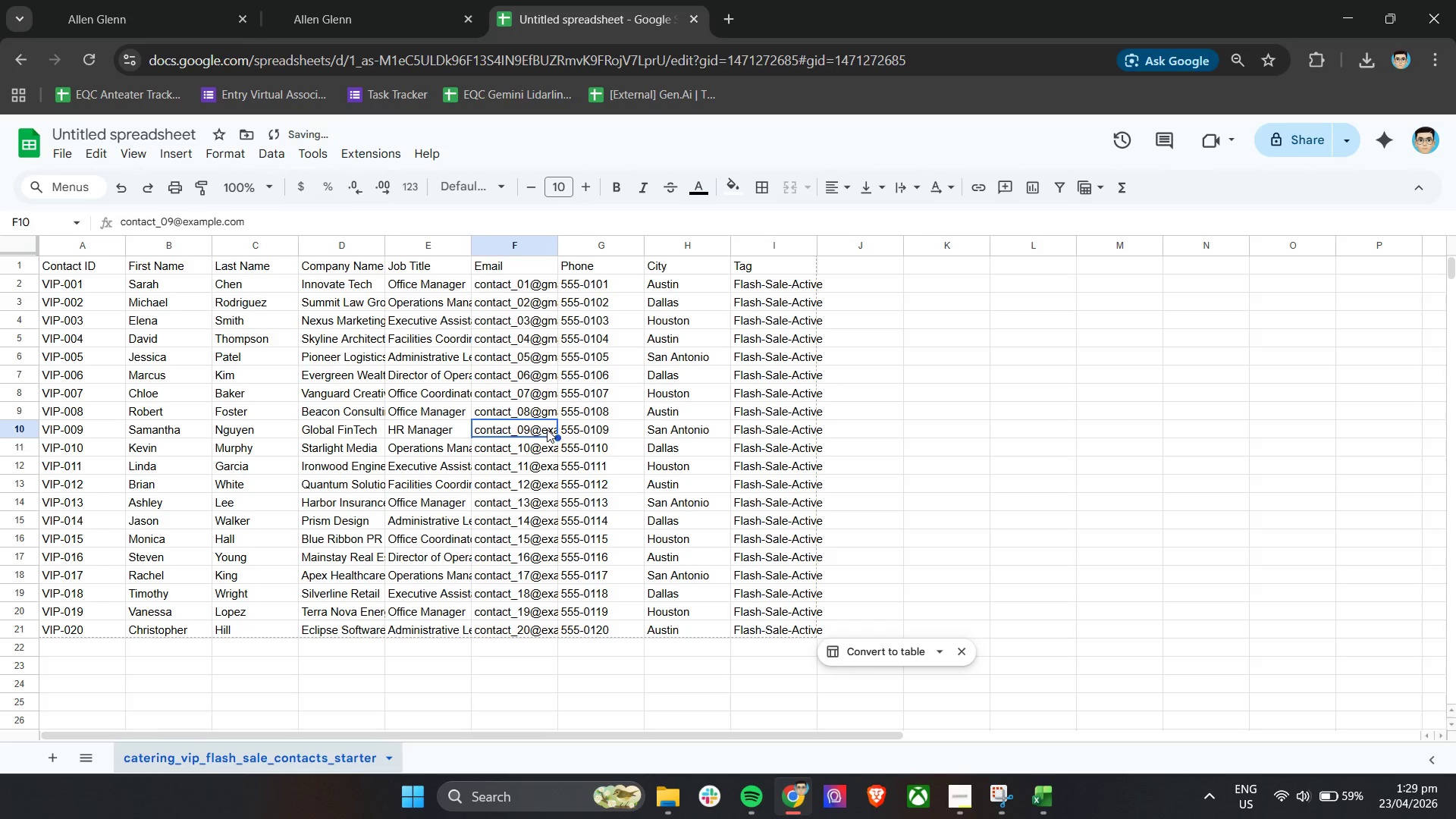 
double_click([547, 429])
 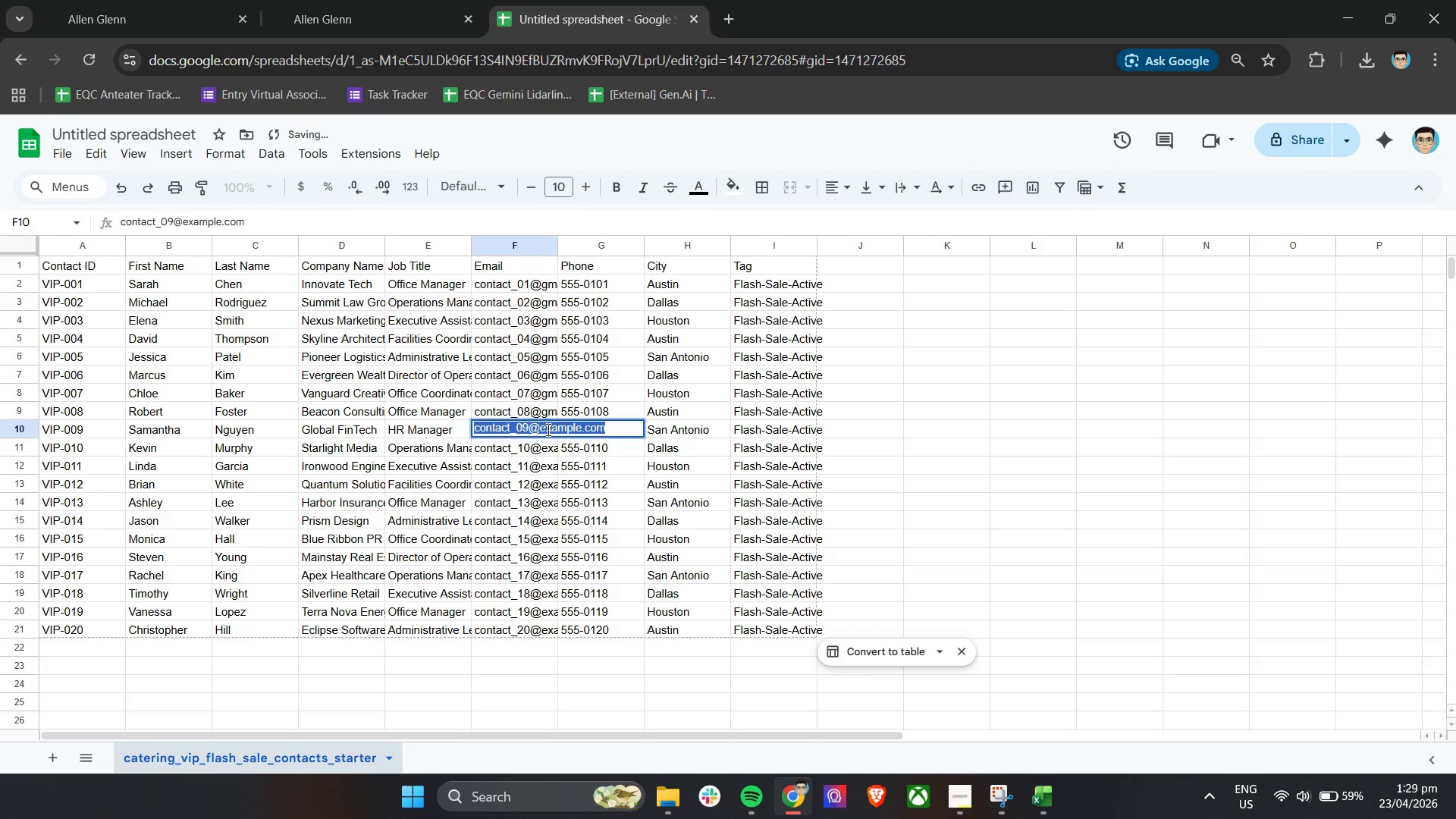 
triple_click([547, 429])
 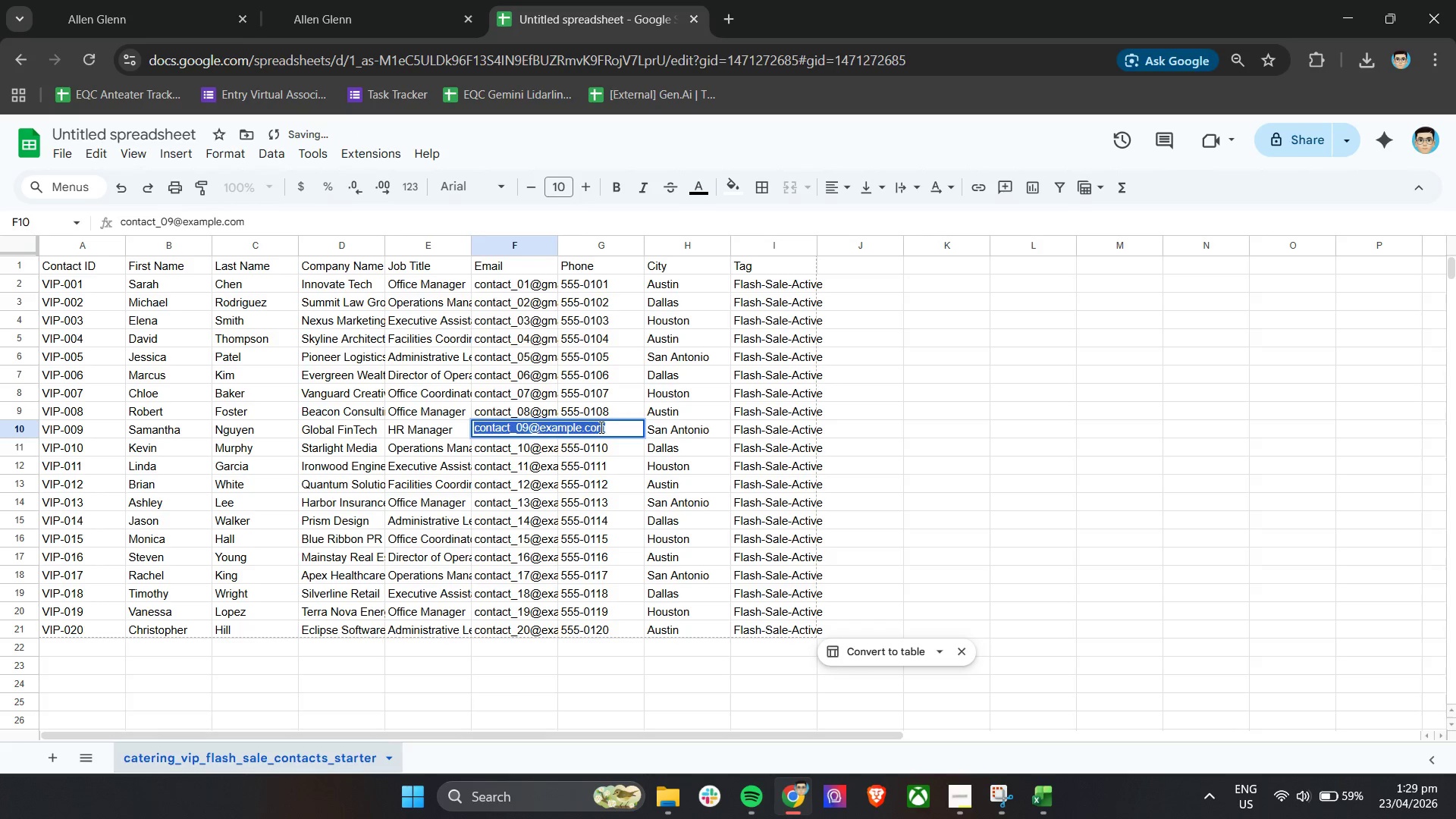 
left_click([610, 426])
 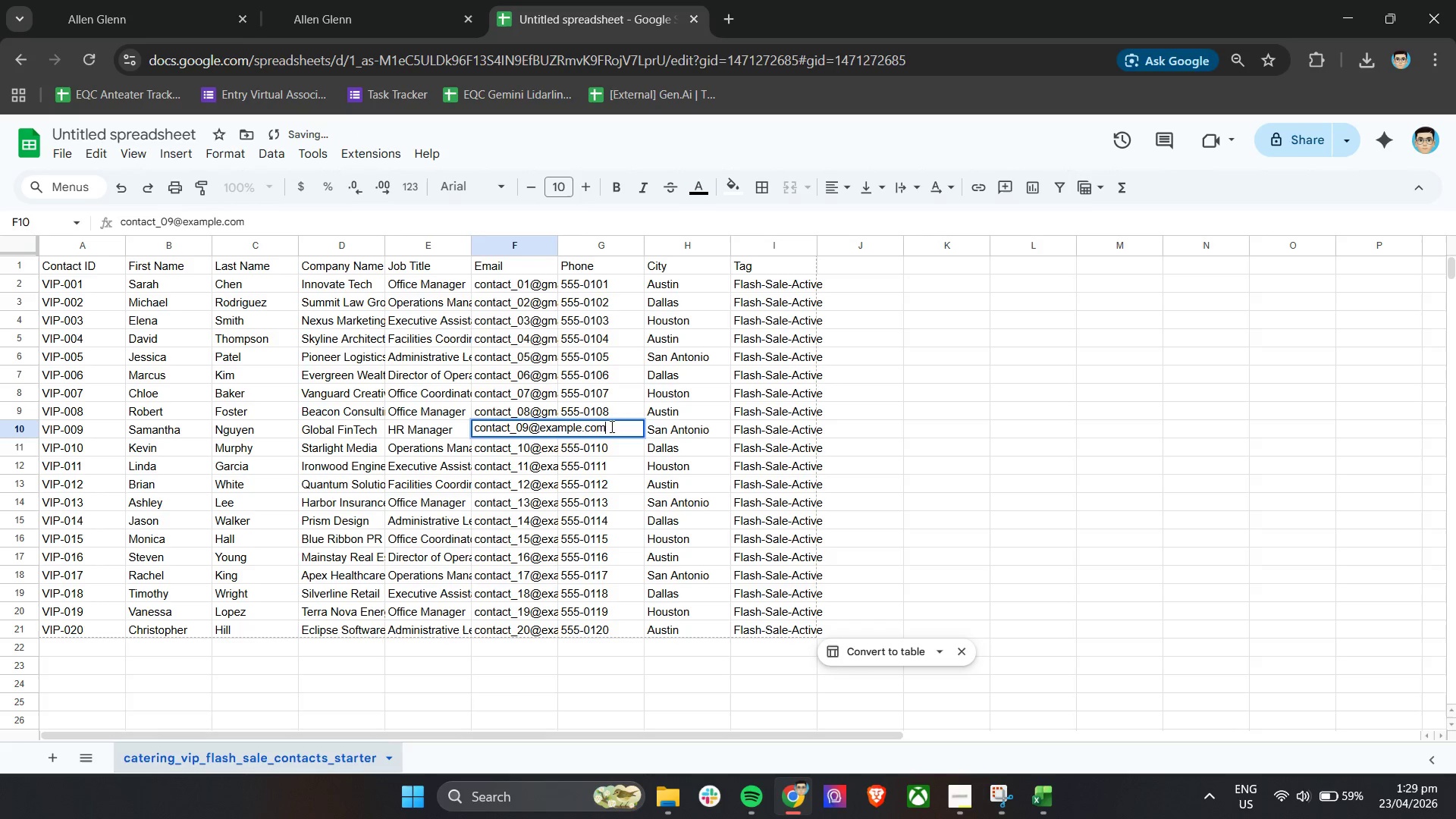 
left_click_drag(start_coordinate=[610, 426], to_coordinate=[539, 427])
 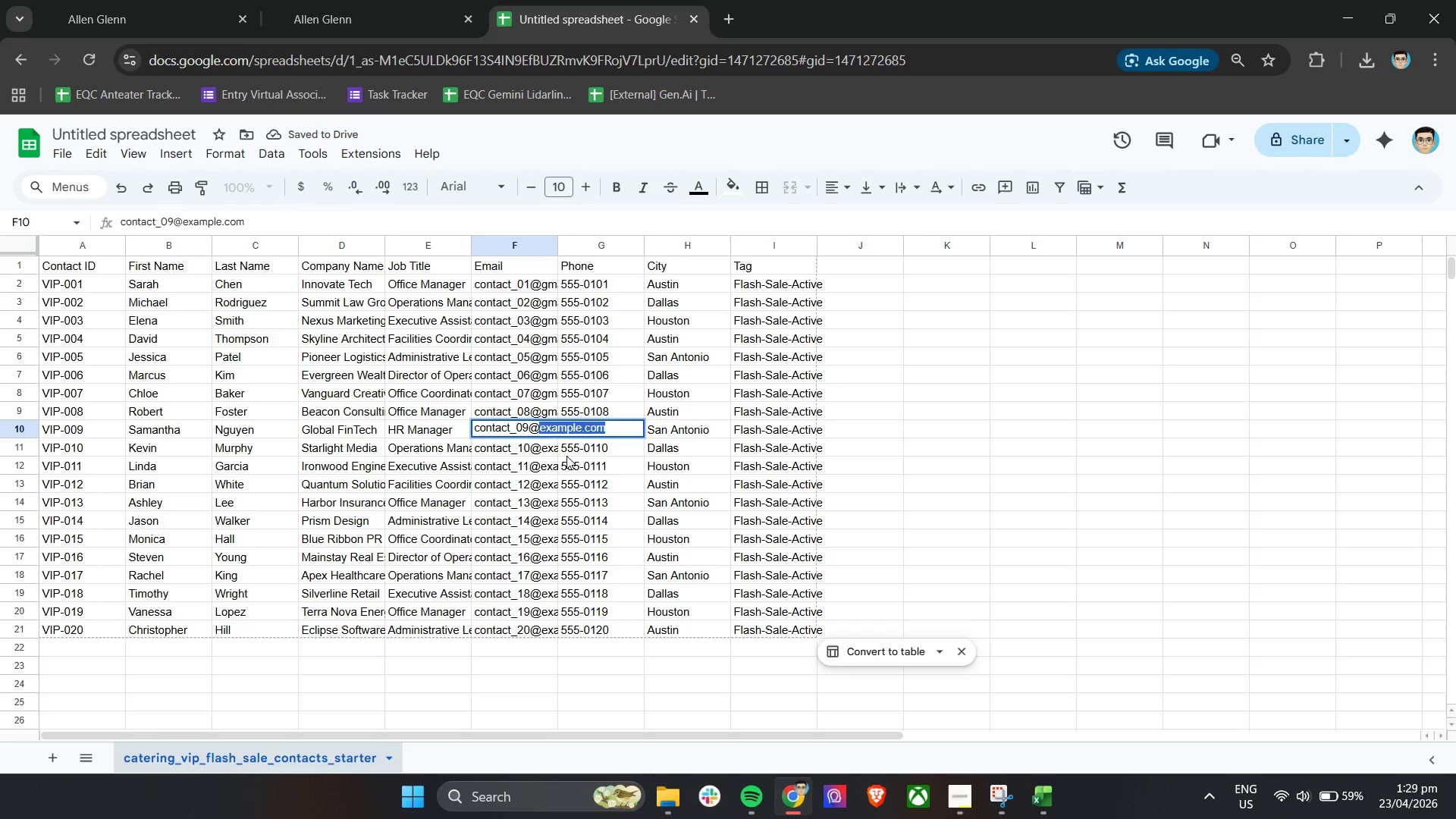 
key(Control+ControlLeft)
 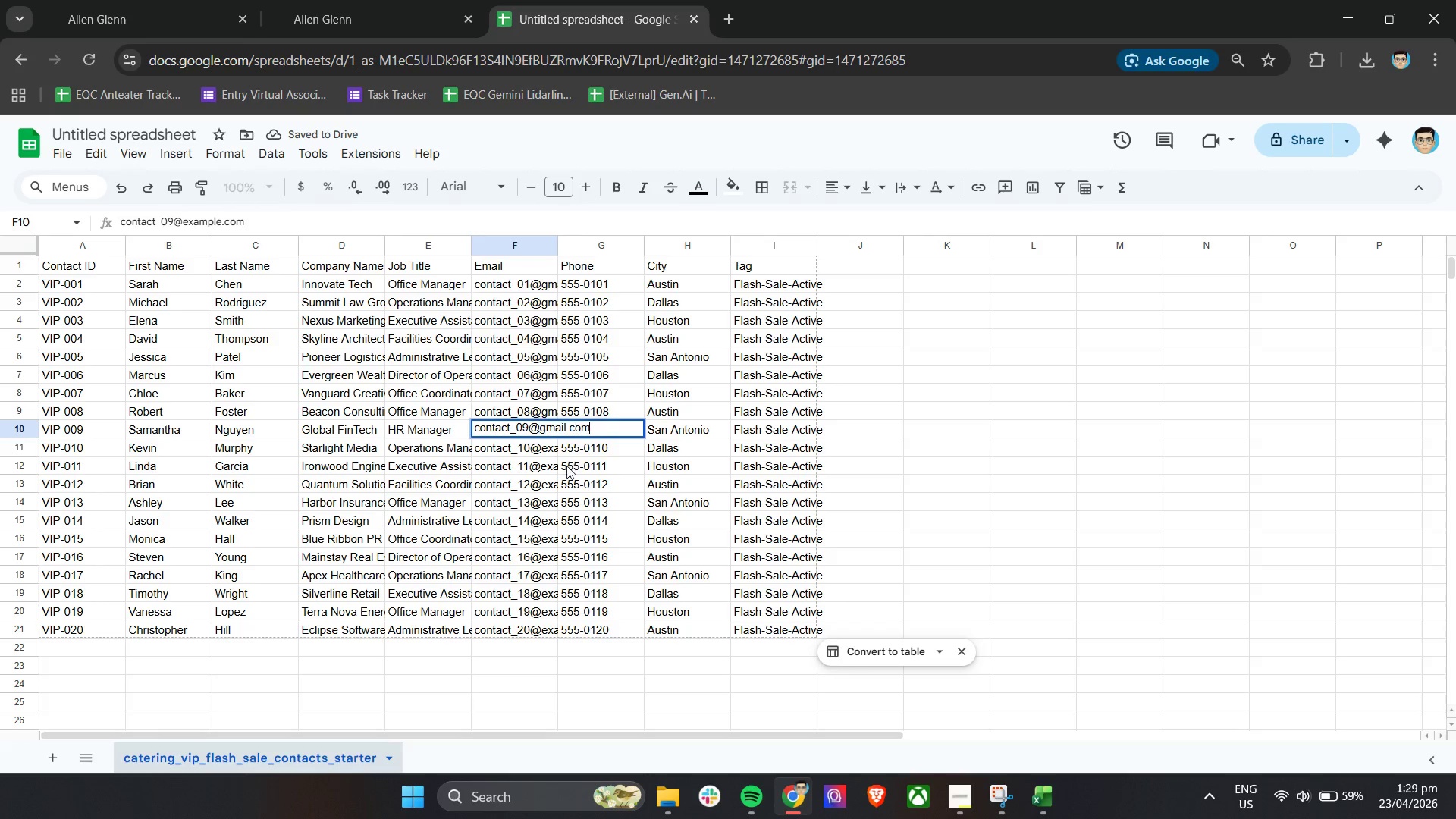 
key(Control+V)
 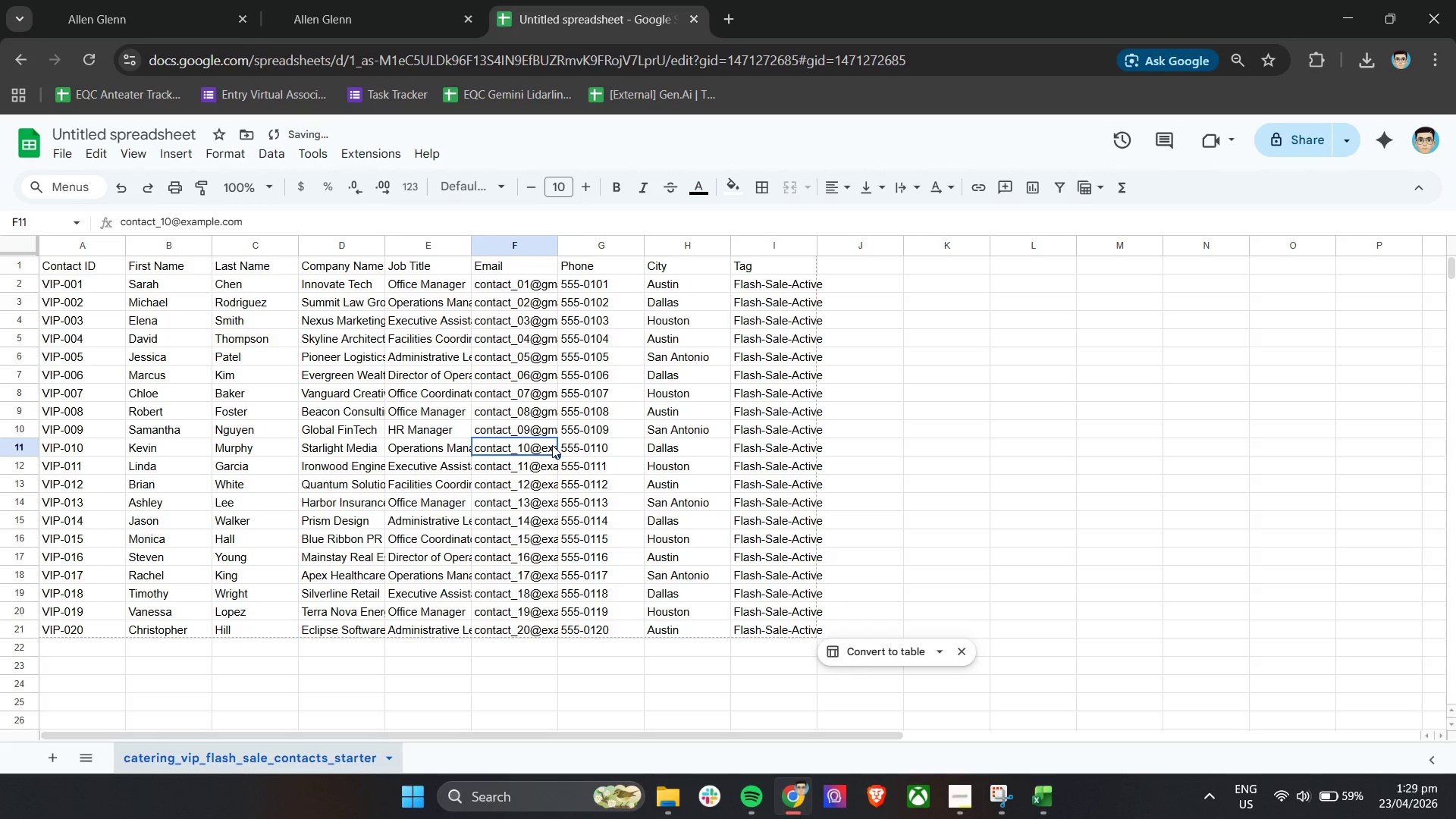 
double_click([552, 445])
 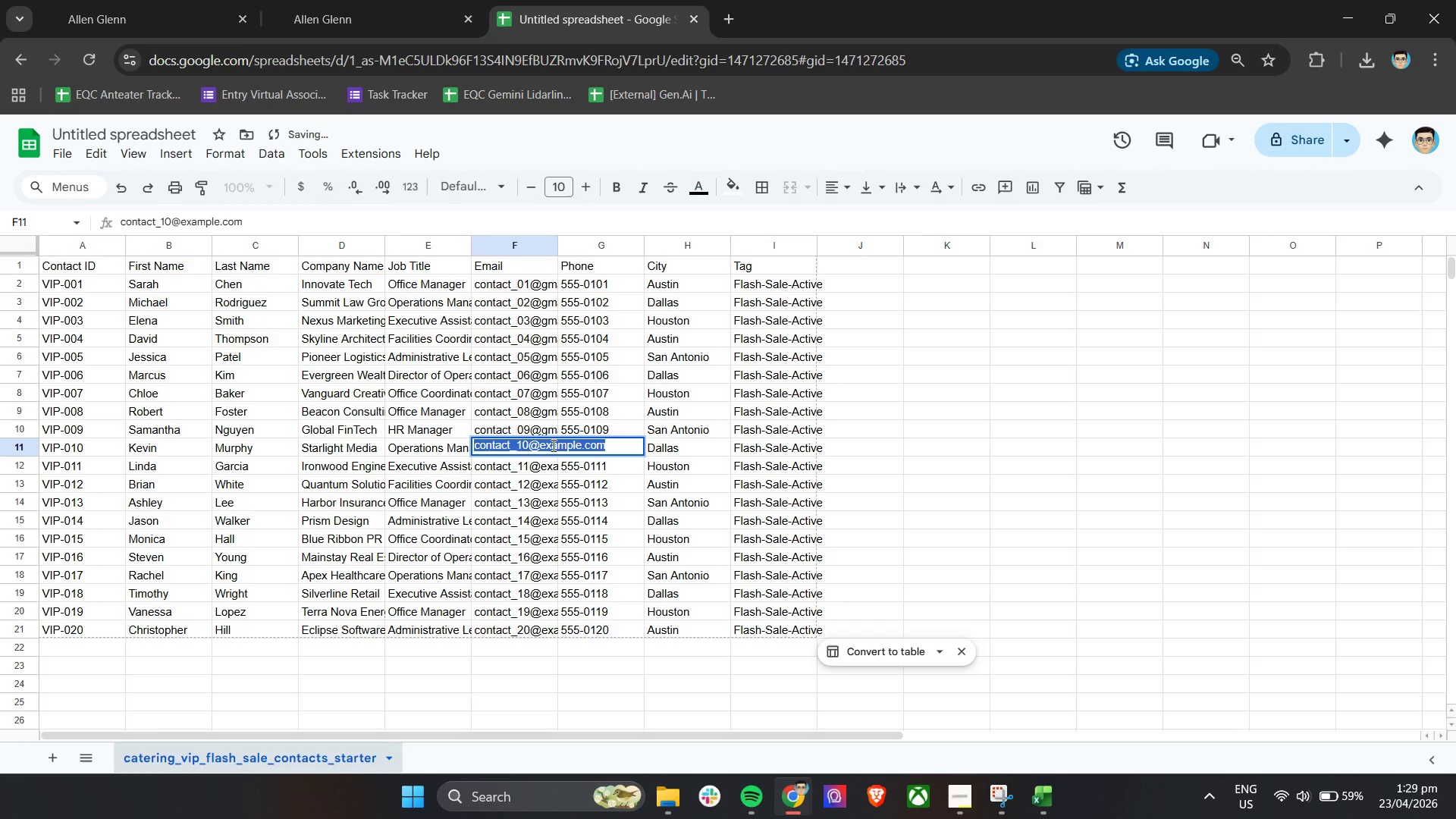 
triple_click([552, 445])
 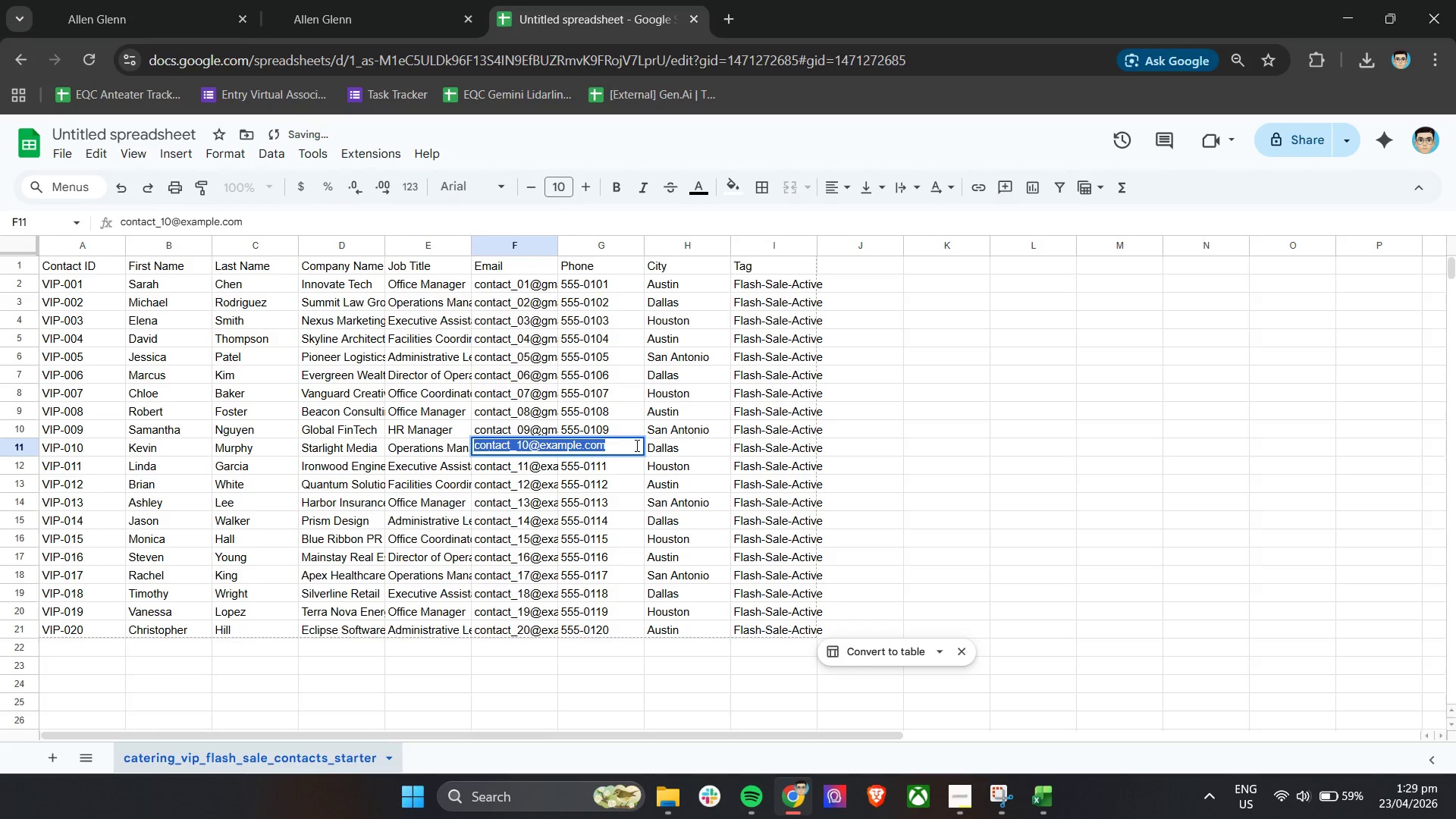 
left_click([635, 445])
 